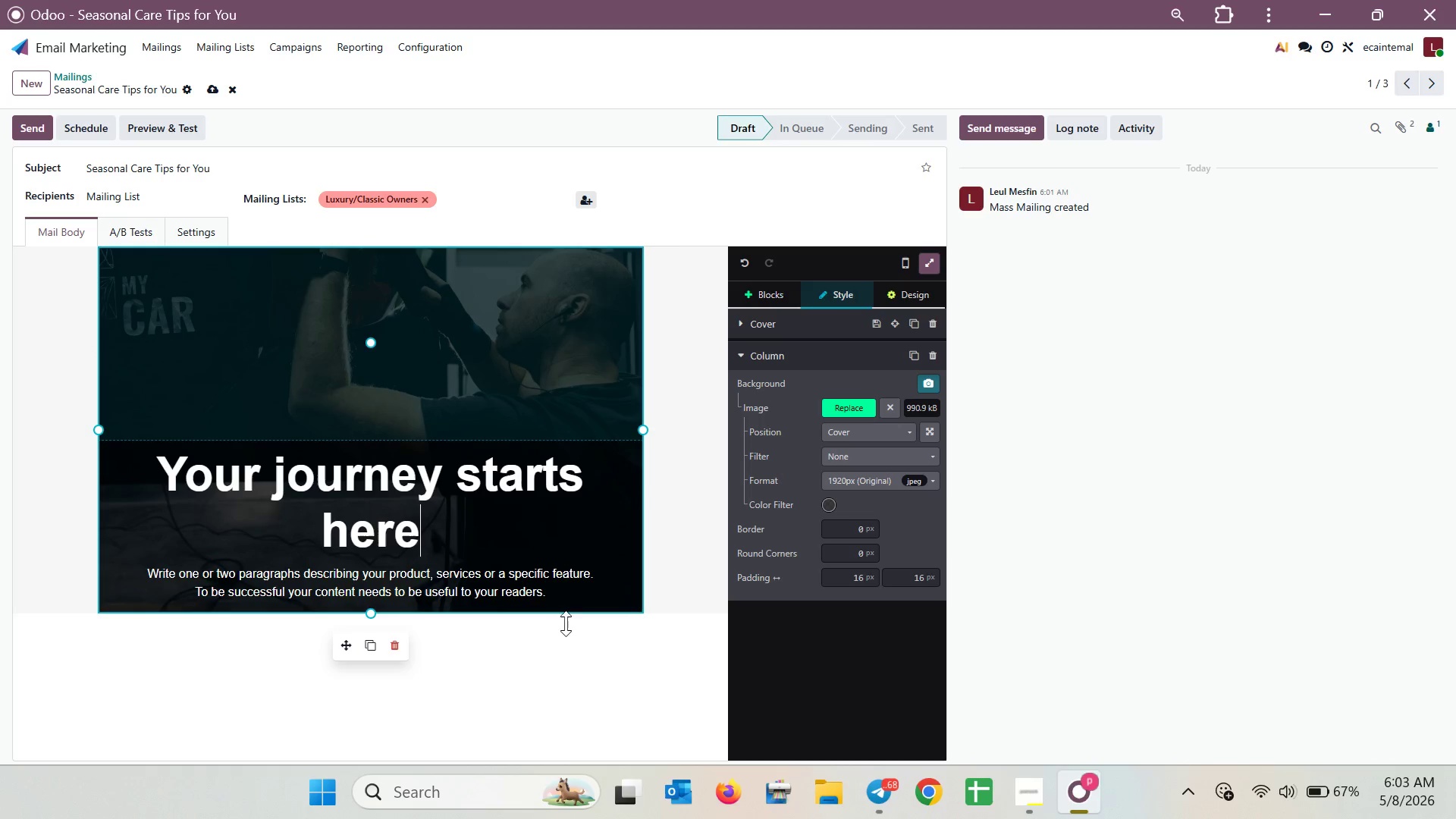 
triple_click([566, 673])
 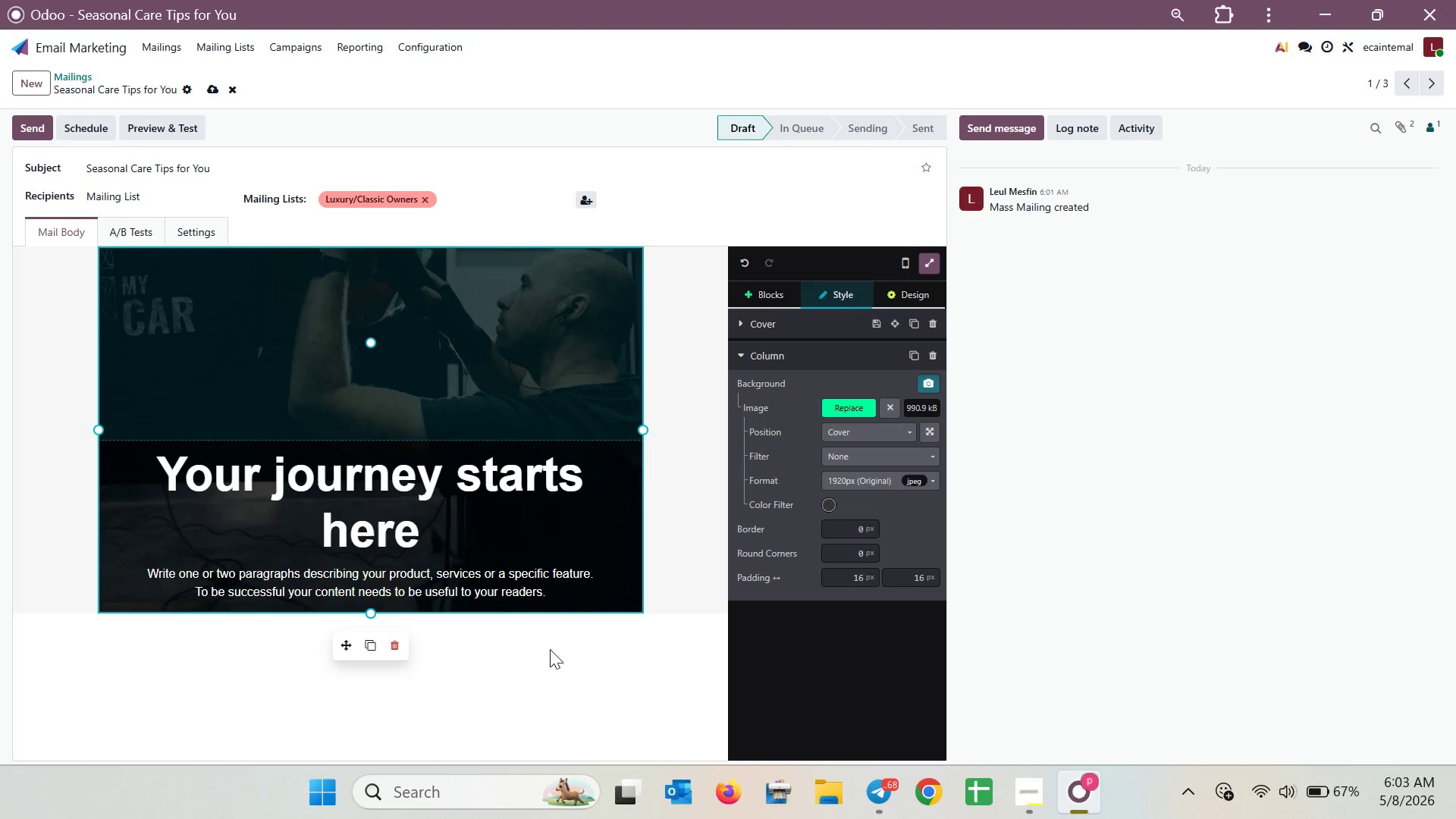 
triple_click([529, 623])
 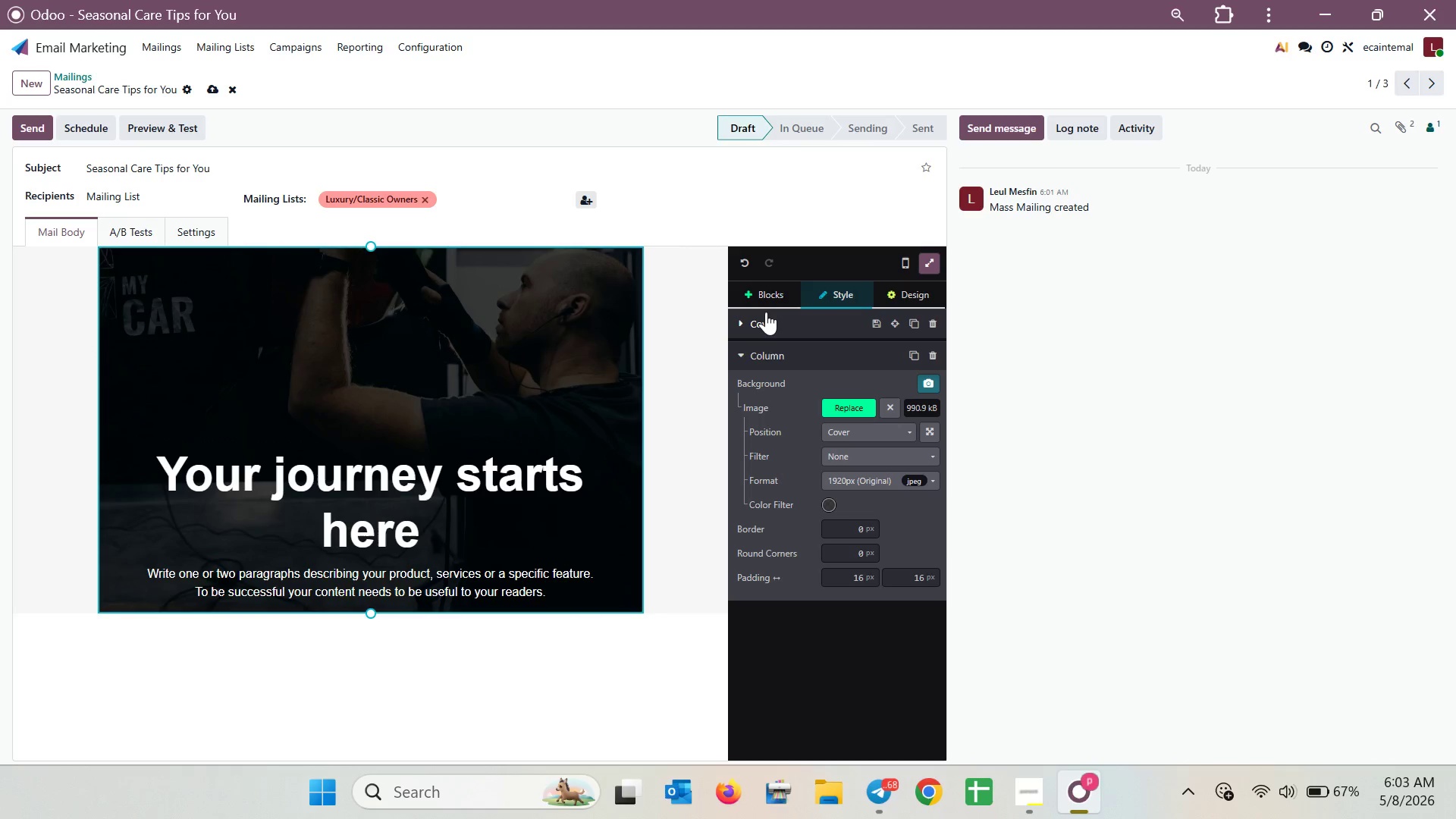 
left_click([764, 297])
 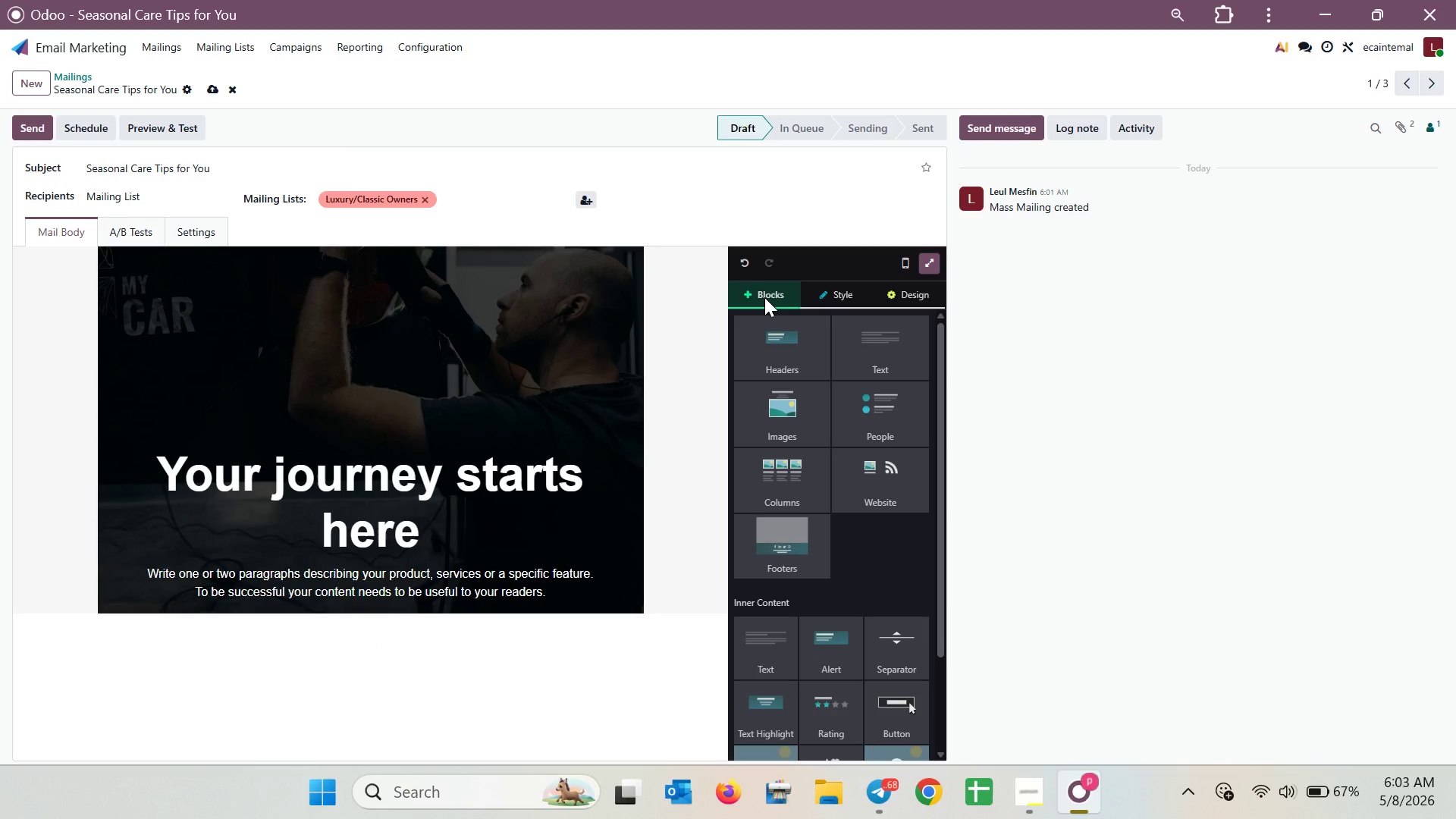 
wait(10.88)
 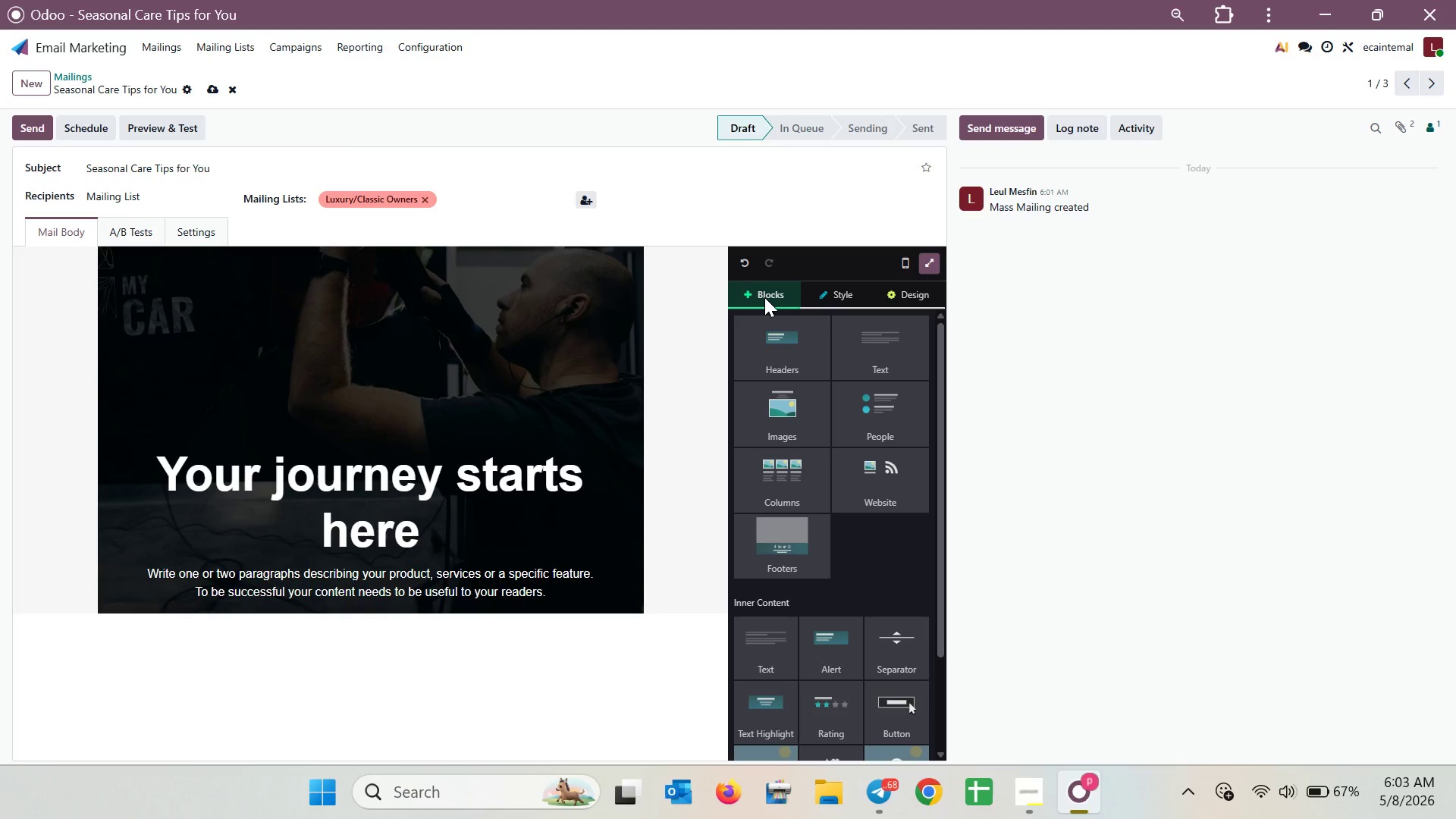 
left_click([827, 290])
 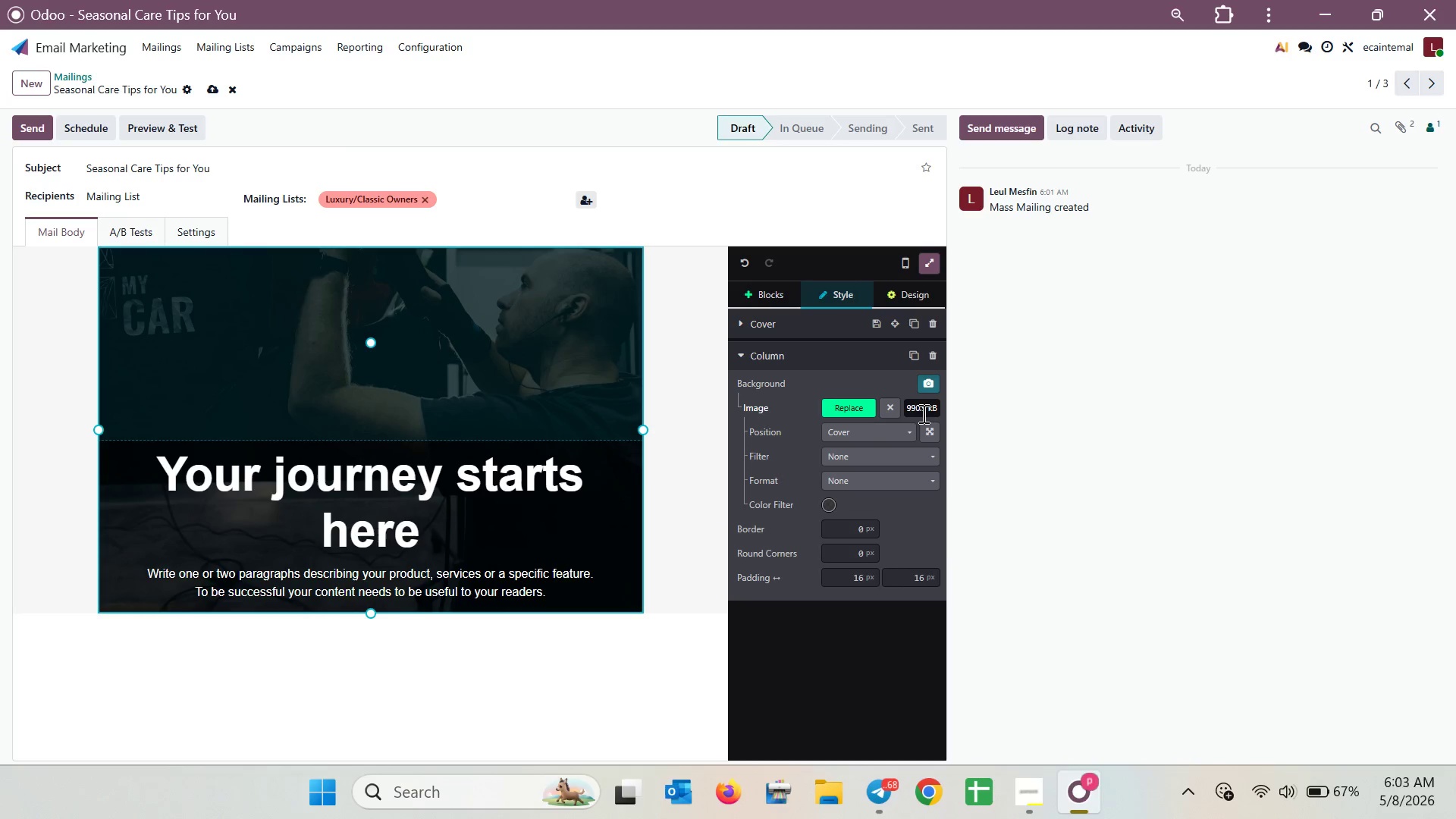 
left_click([911, 435])
 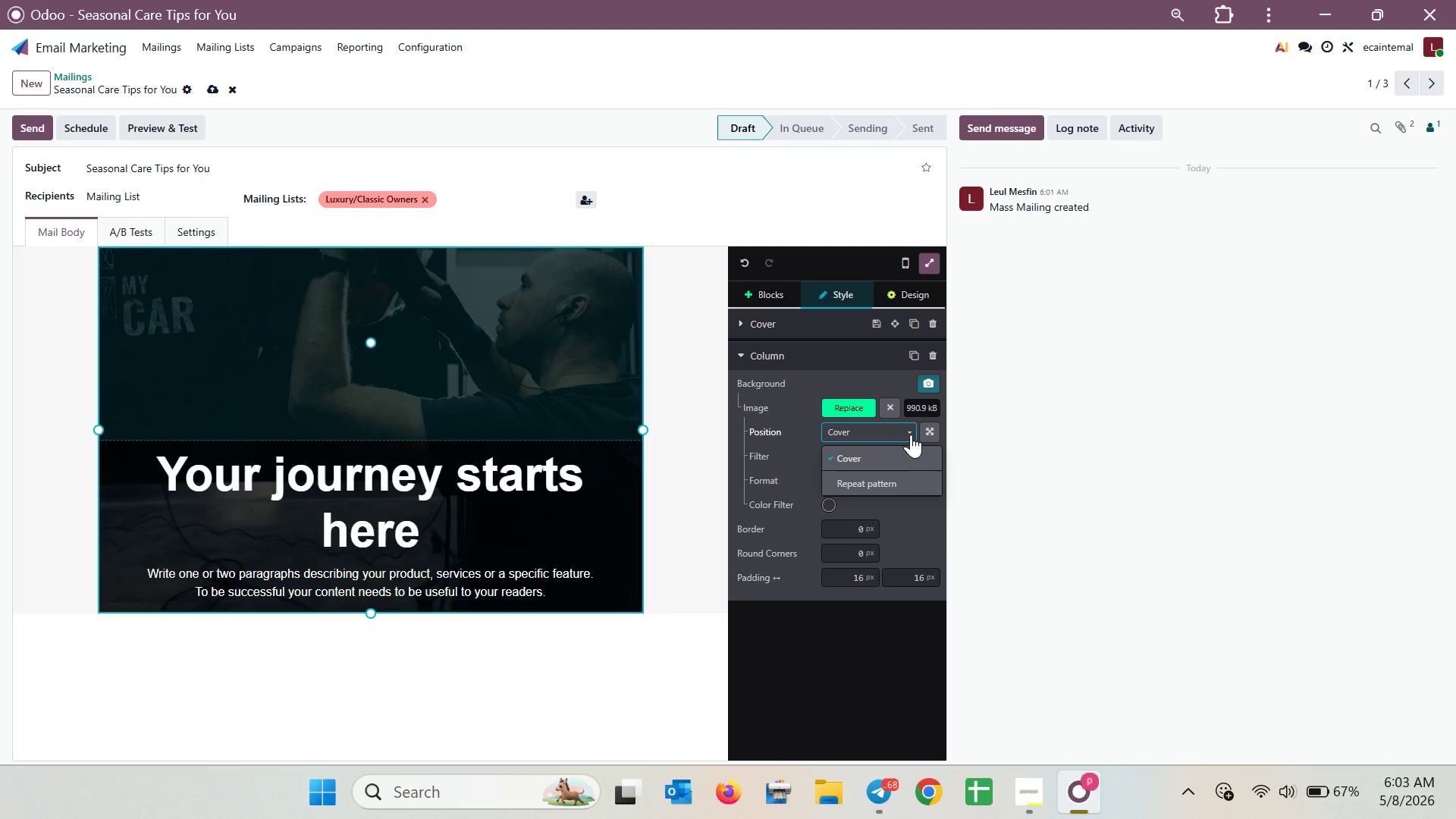 
left_click([911, 435])
 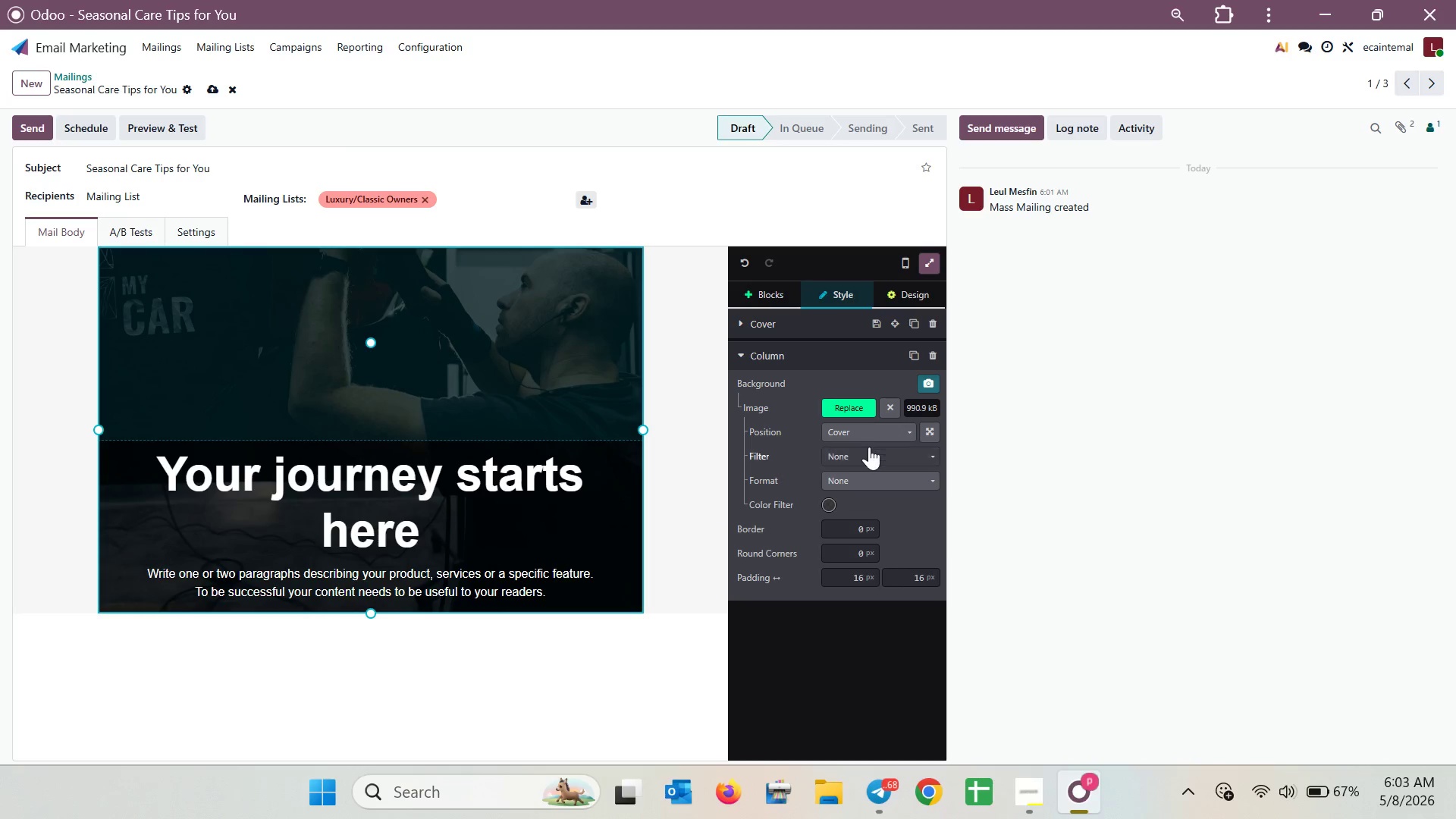 
left_click([867, 450])
 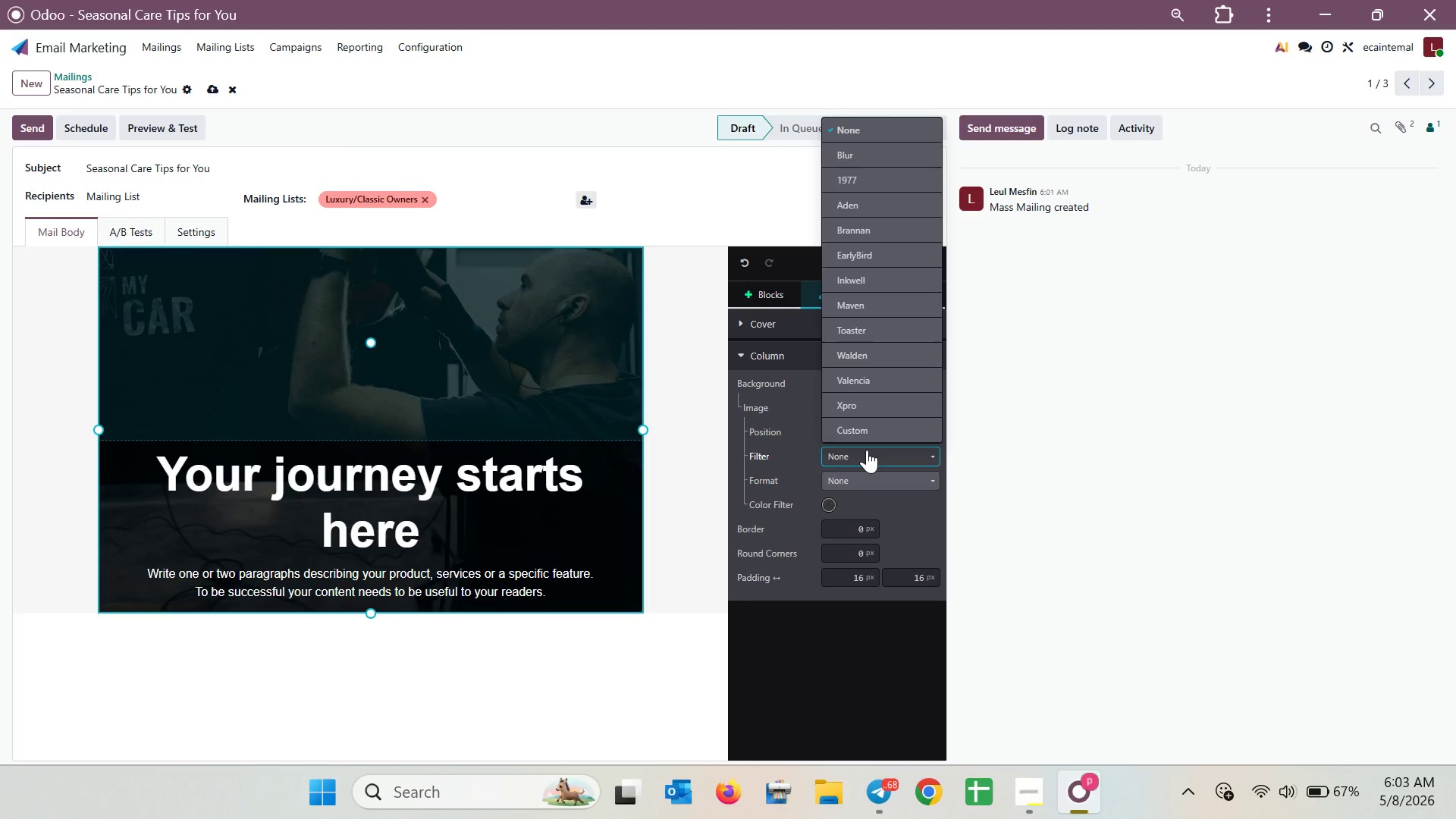 
left_click([867, 450])
 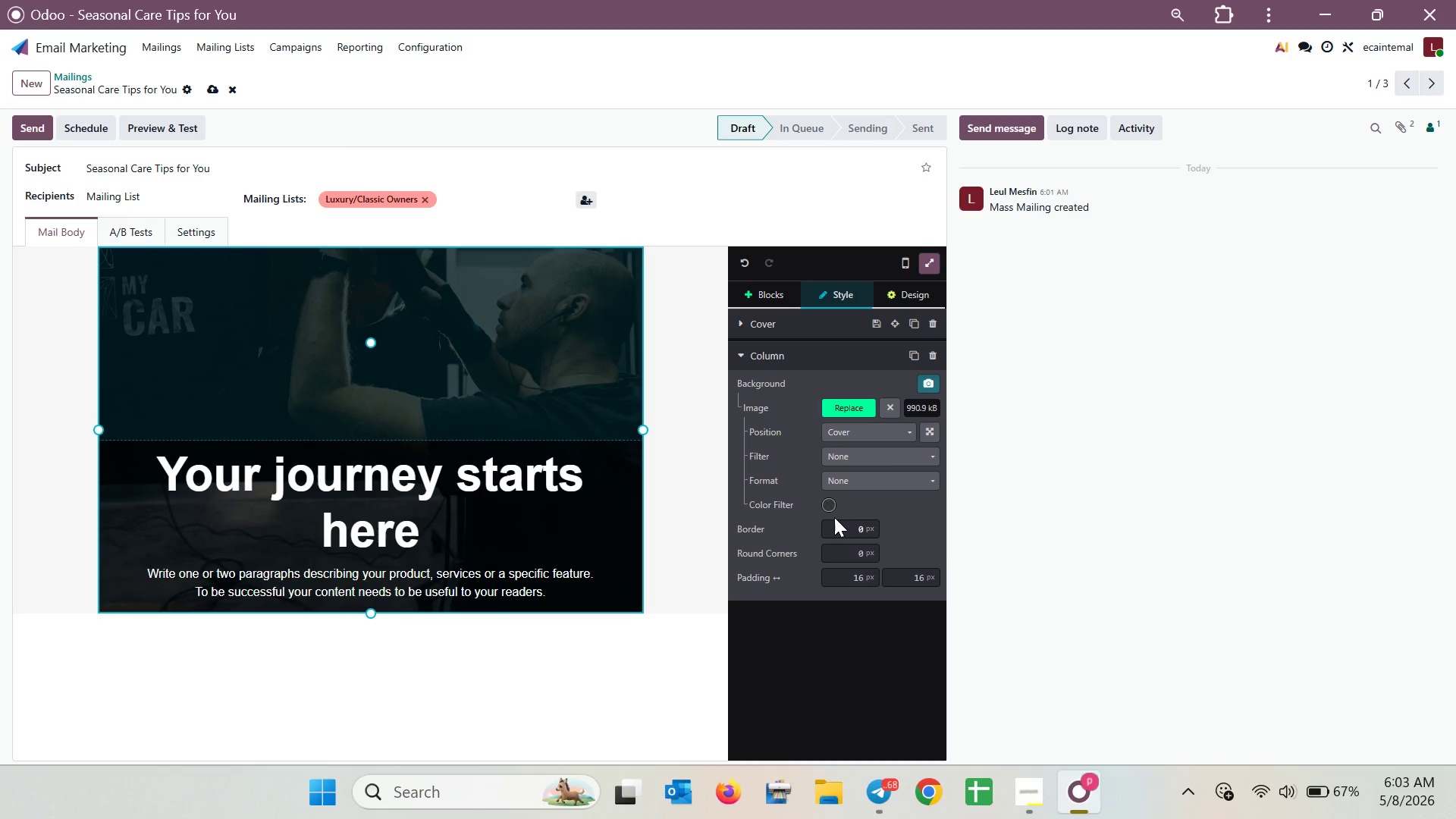 
left_click([826, 502])
 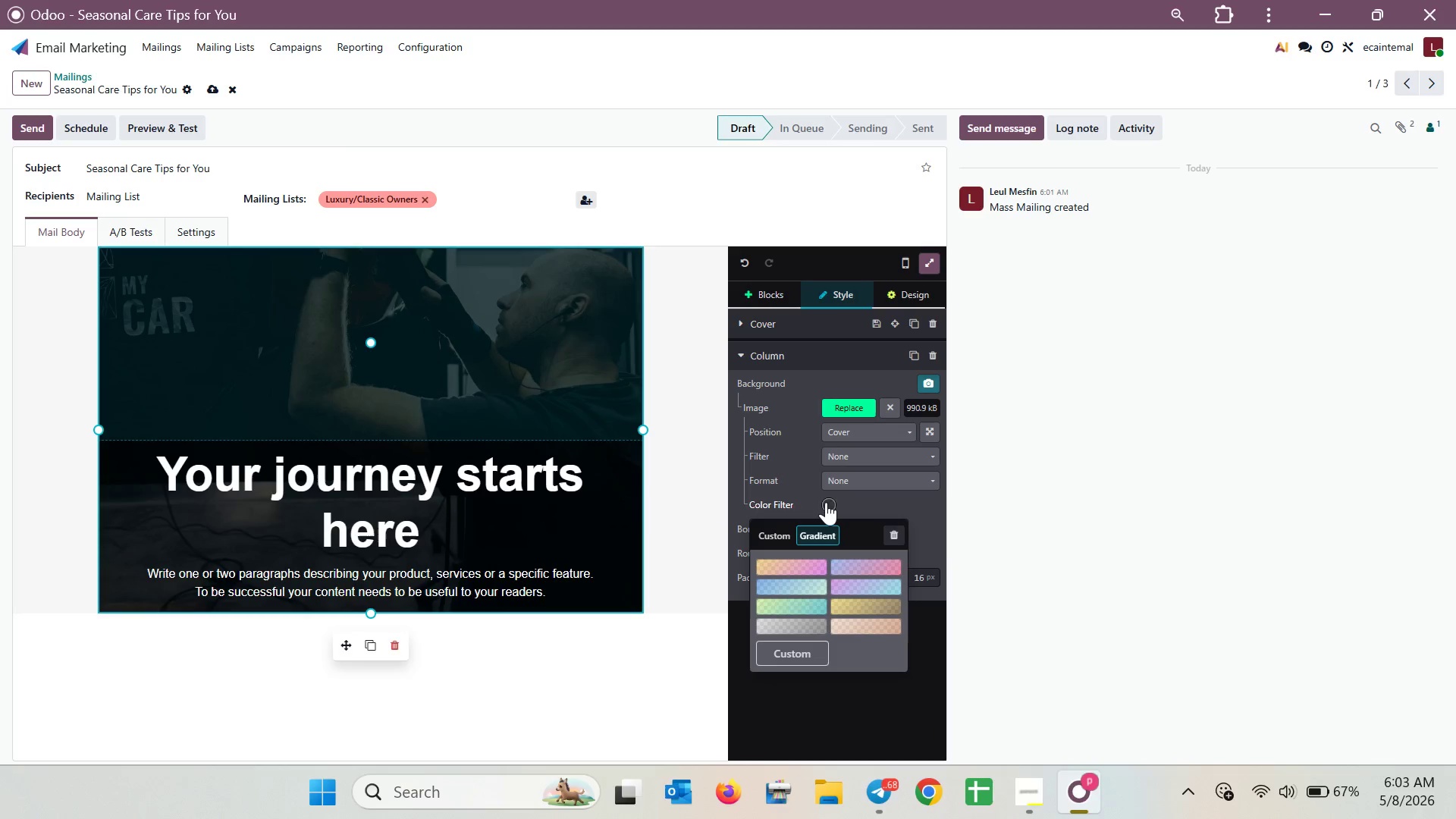 
left_click([826, 502])
 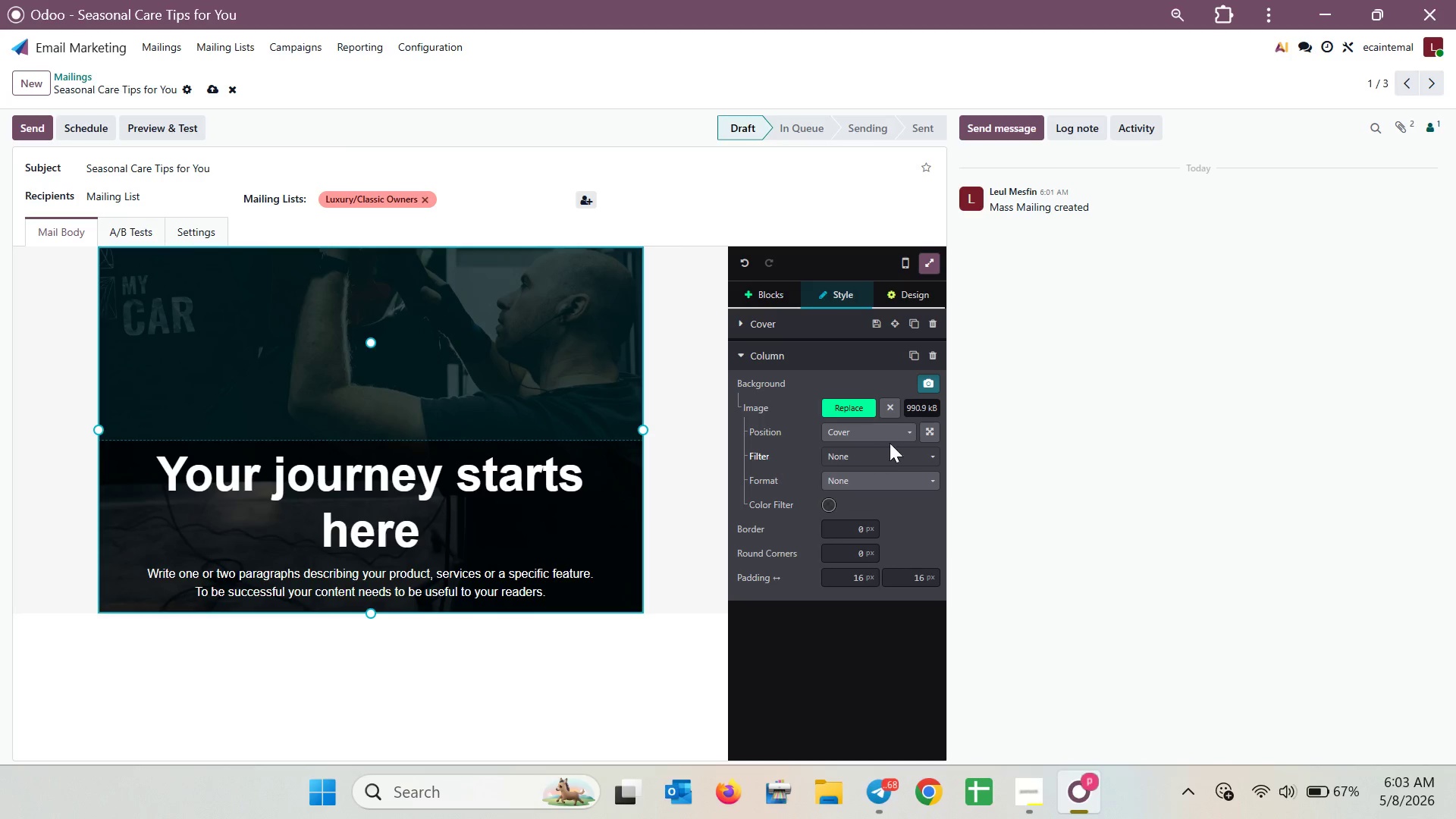 
left_click([921, 431])
 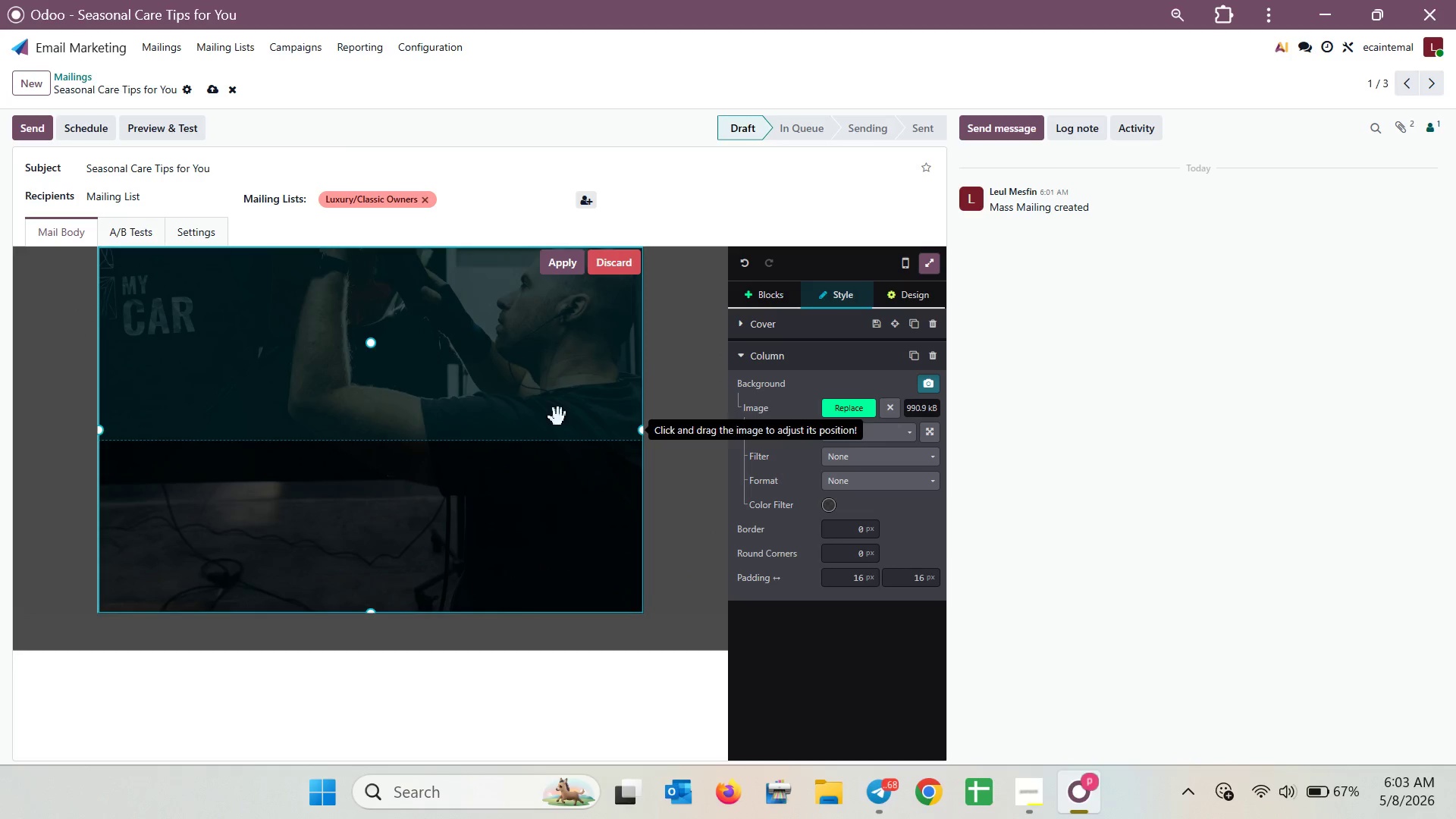 
left_click_drag(start_coordinate=[465, 394], to_coordinate=[487, 630])
 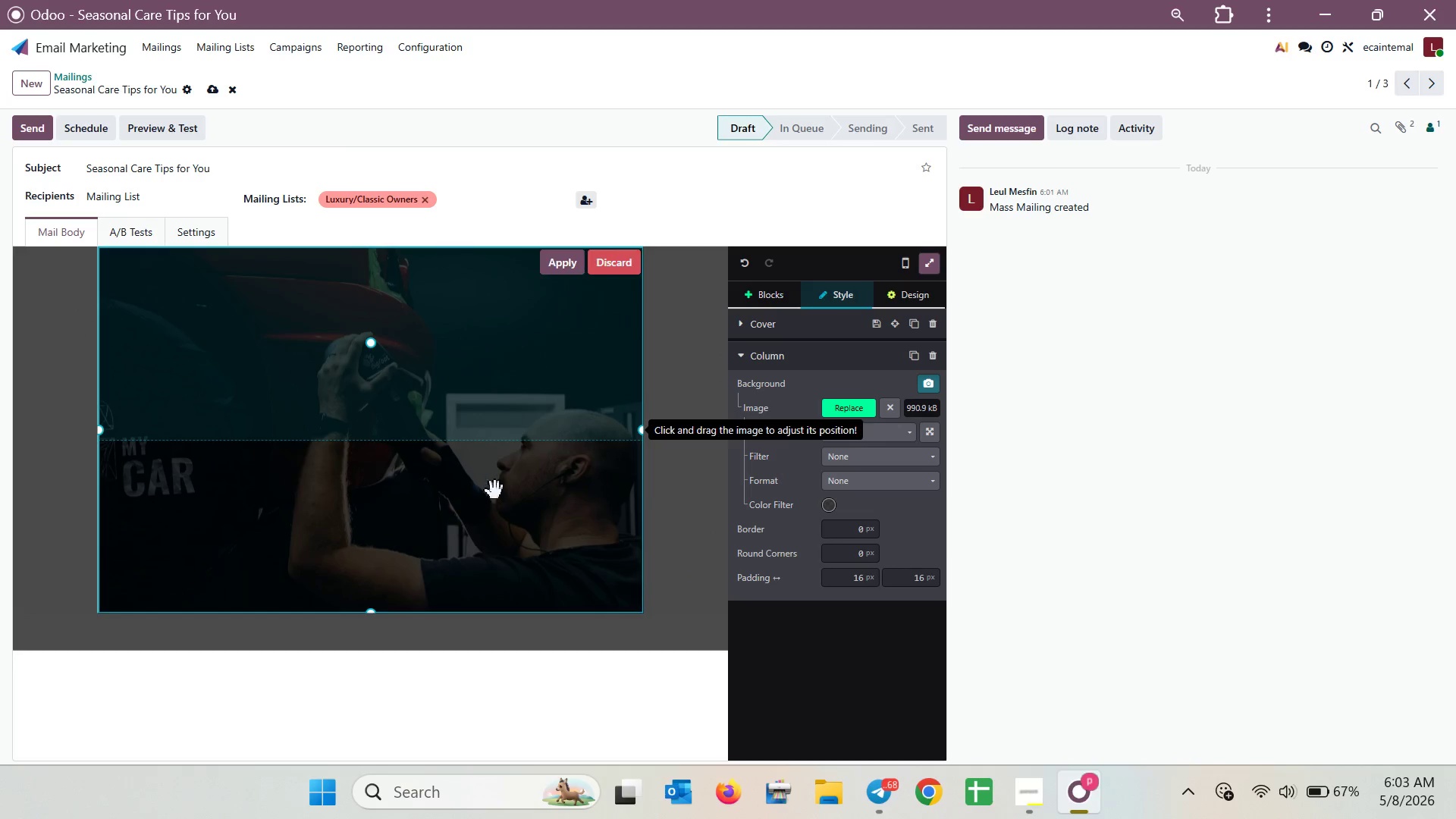 
left_click_drag(start_coordinate=[495, 491], to_coordinate=[495, 583])
 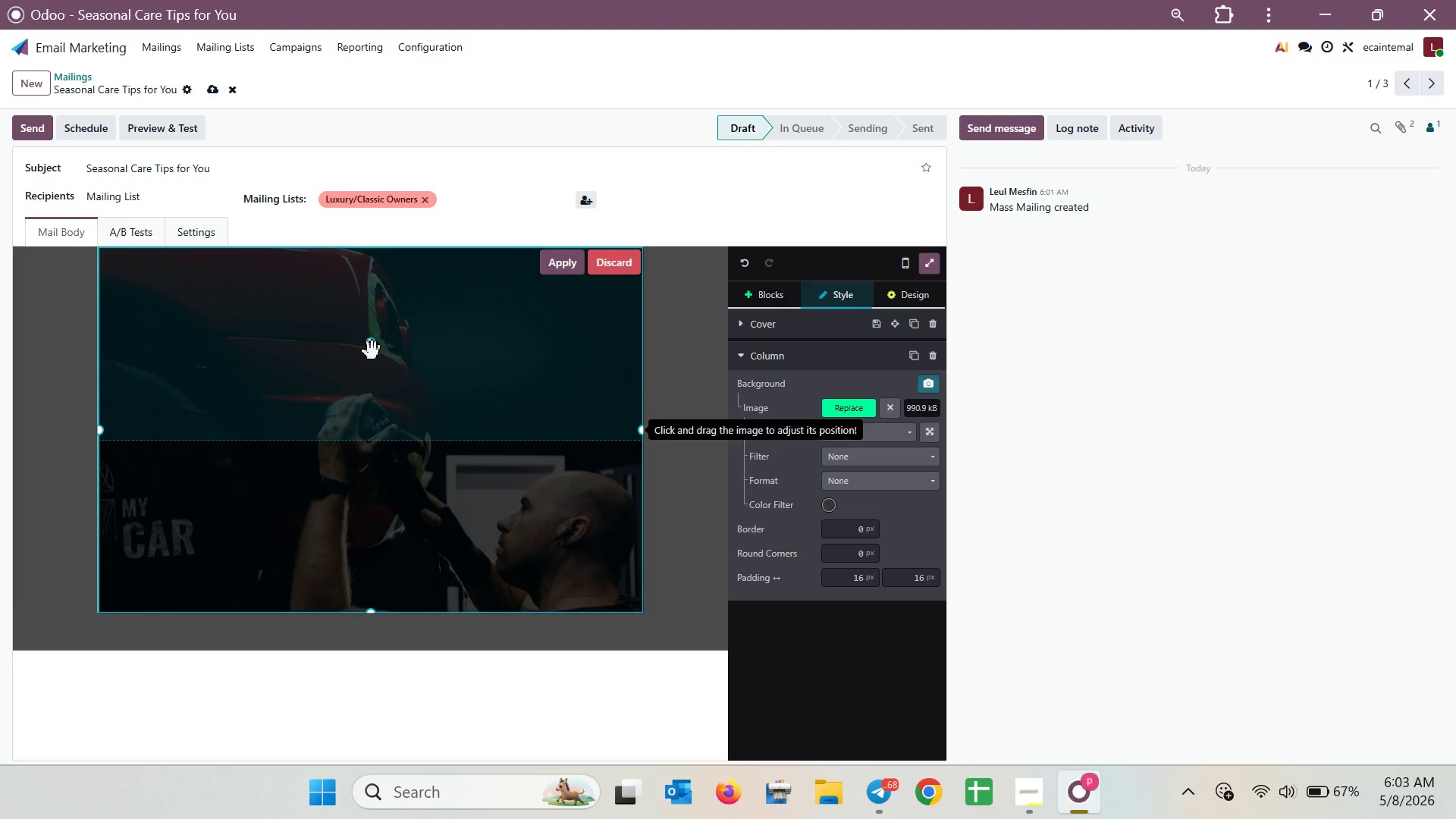 
left_click([371, 348])
 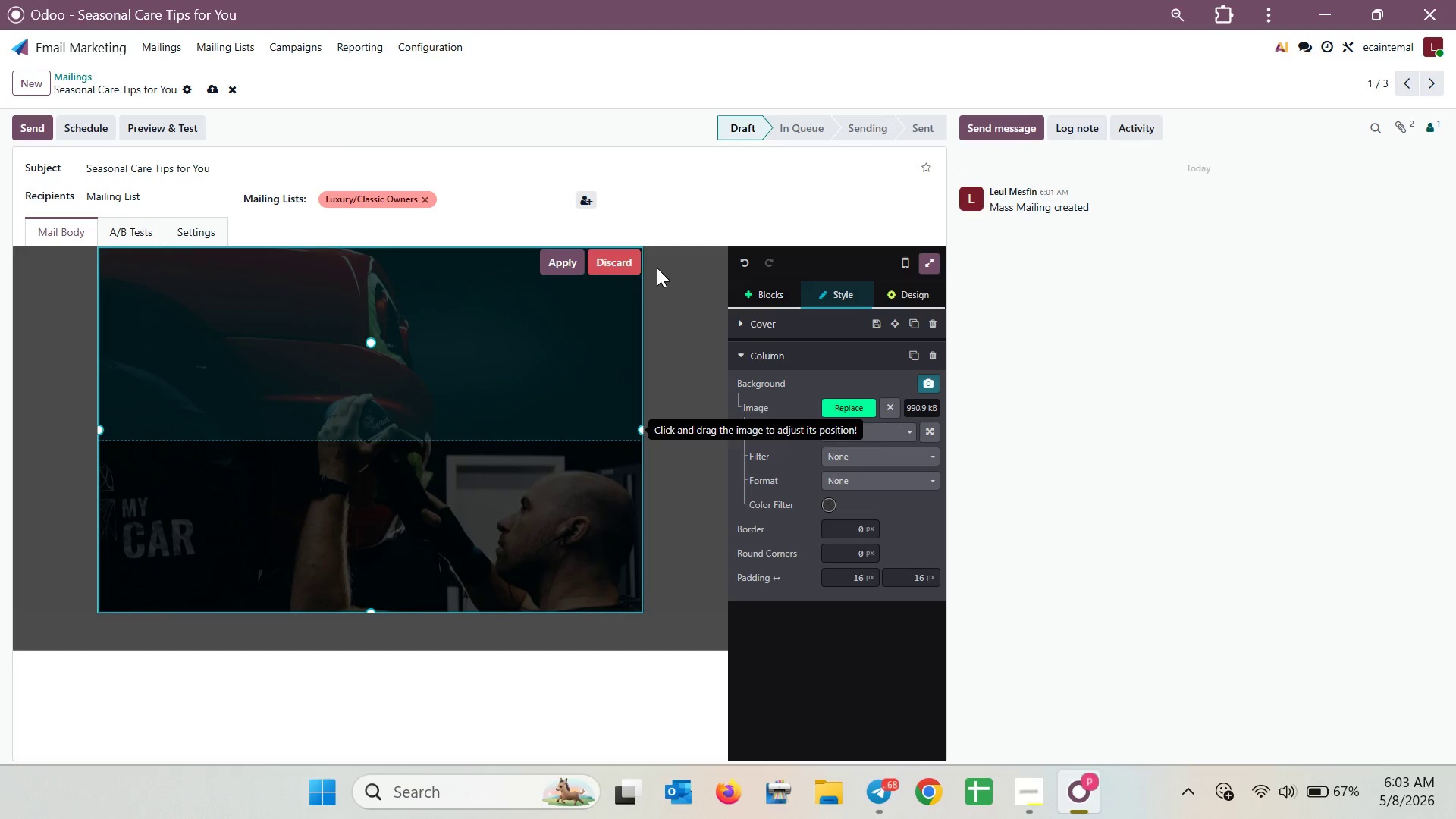 
left_click([574, 267])
 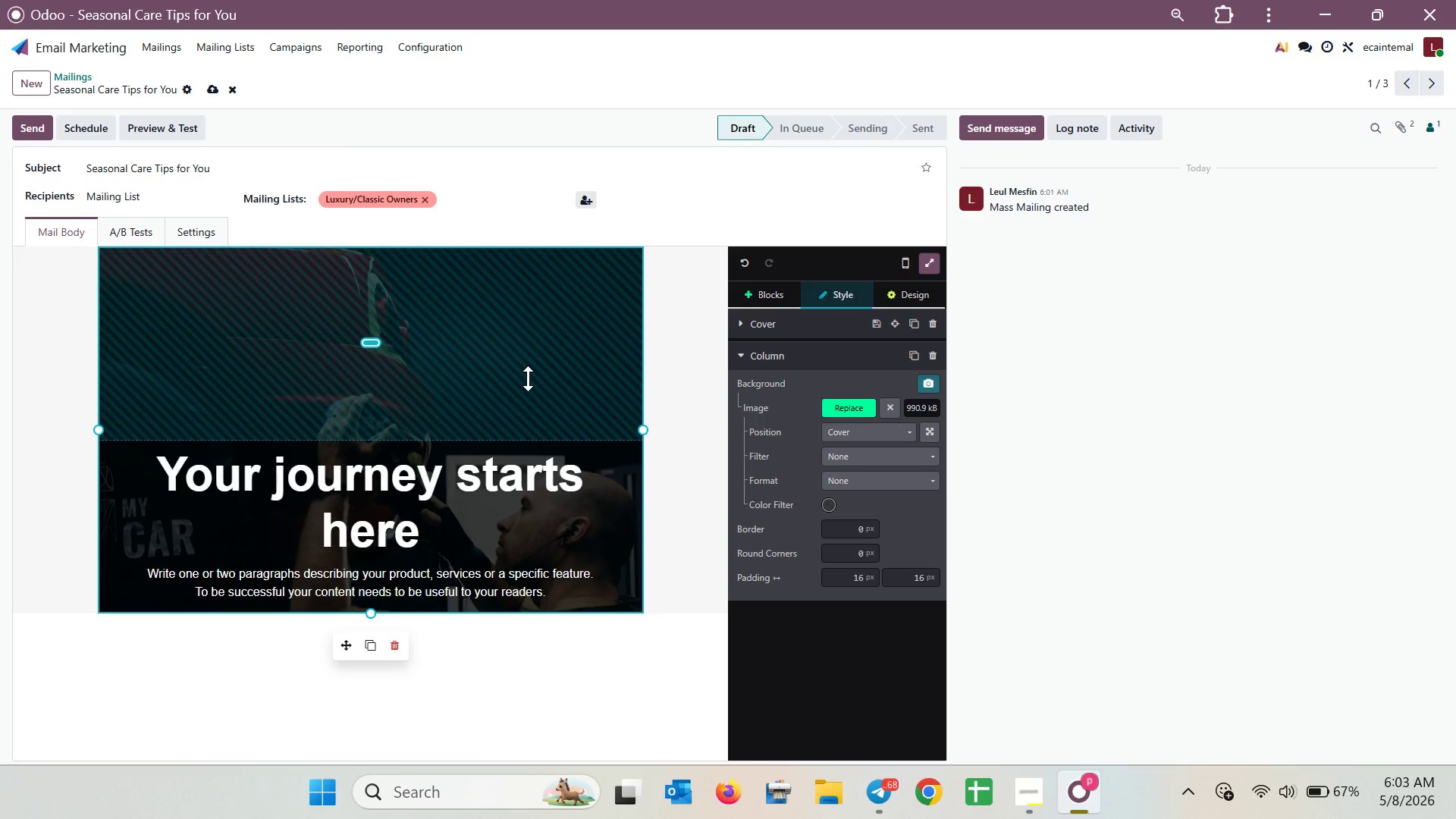 
wait(5.78)
 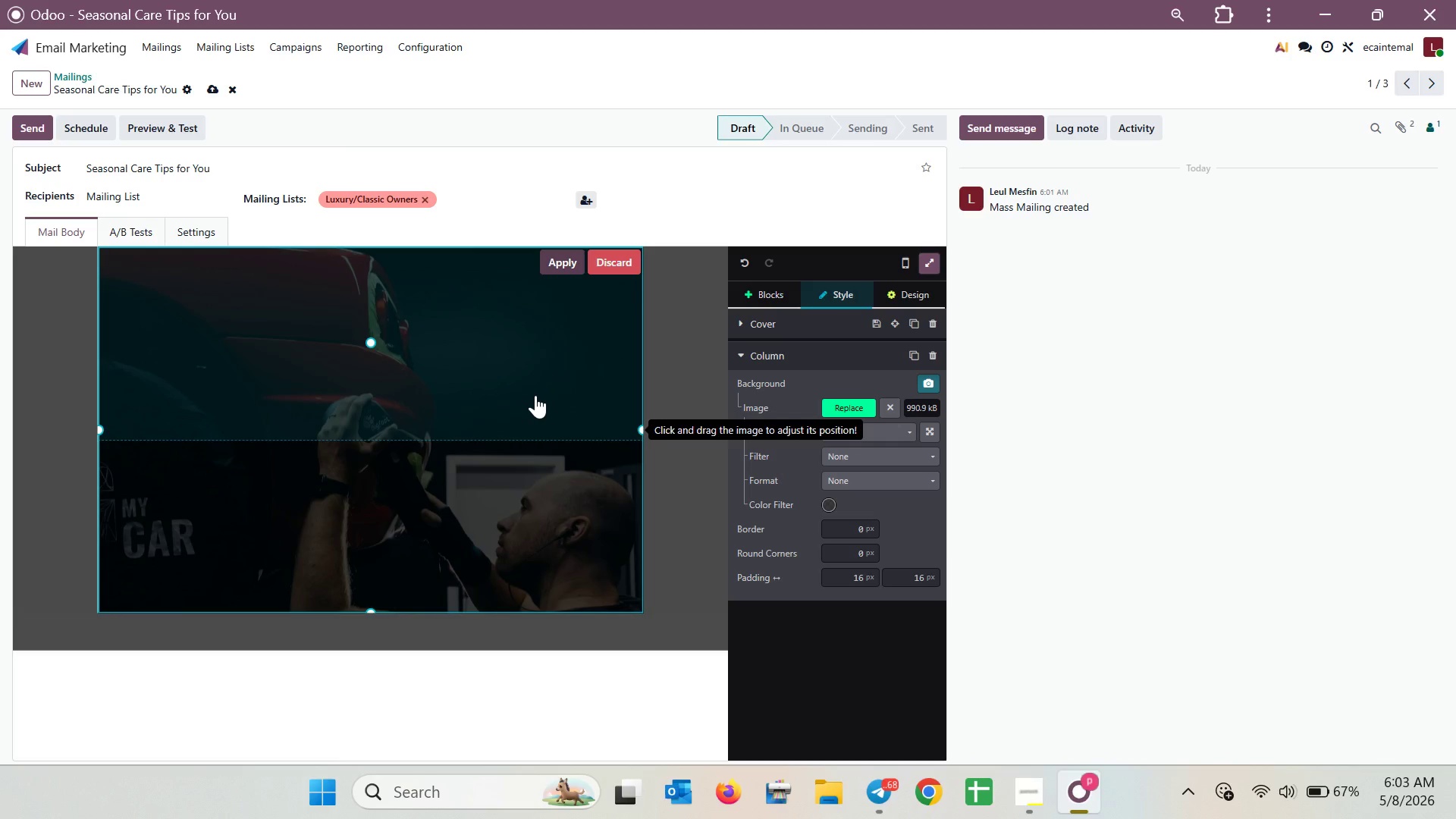 
left_click_drag(start_coordinate=[369, 347], to_coordinate=[357, 253])
 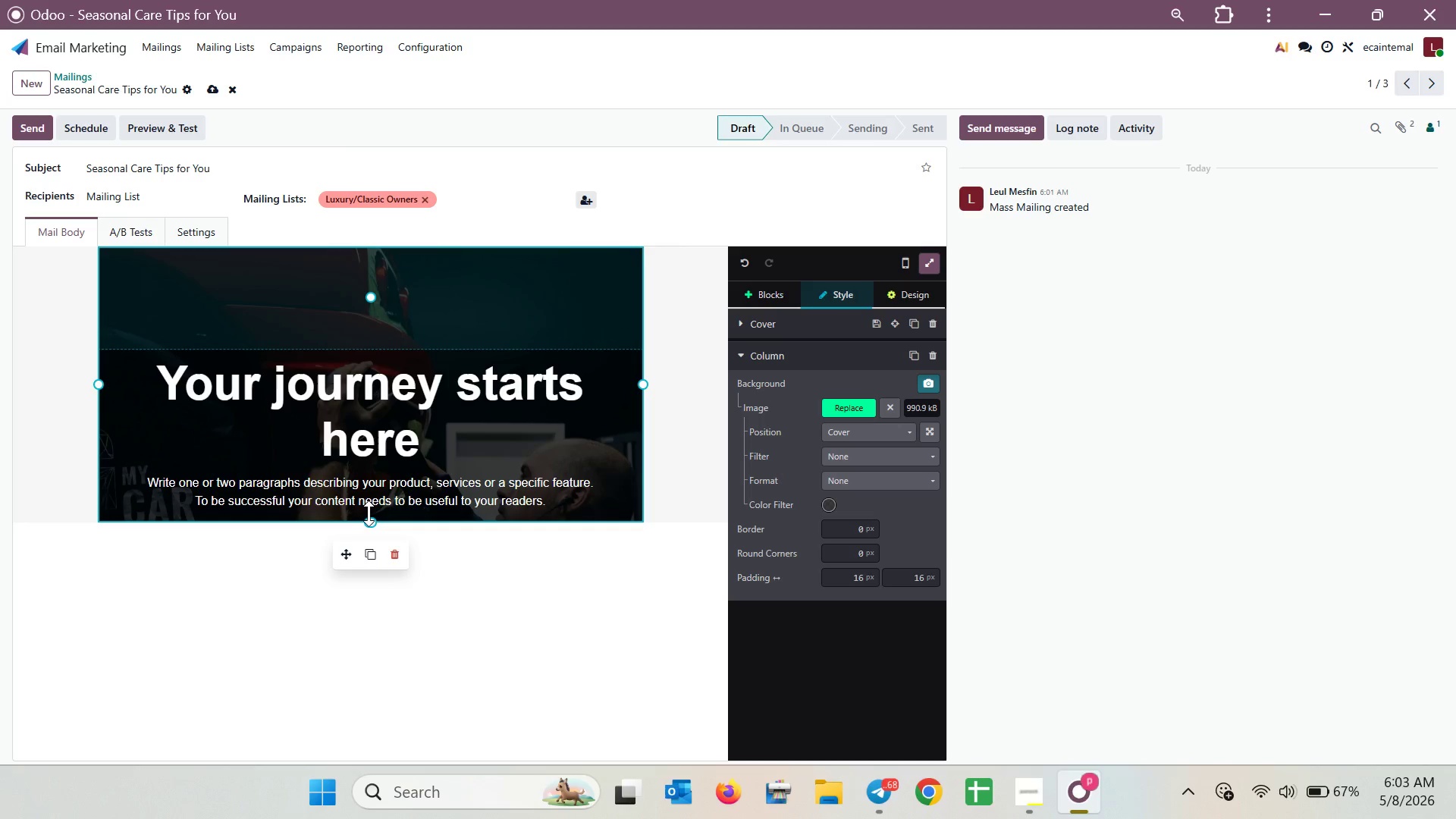 
left_click_drag(start_coordinate=[371, 519], to_coordinate=[380, 602])
 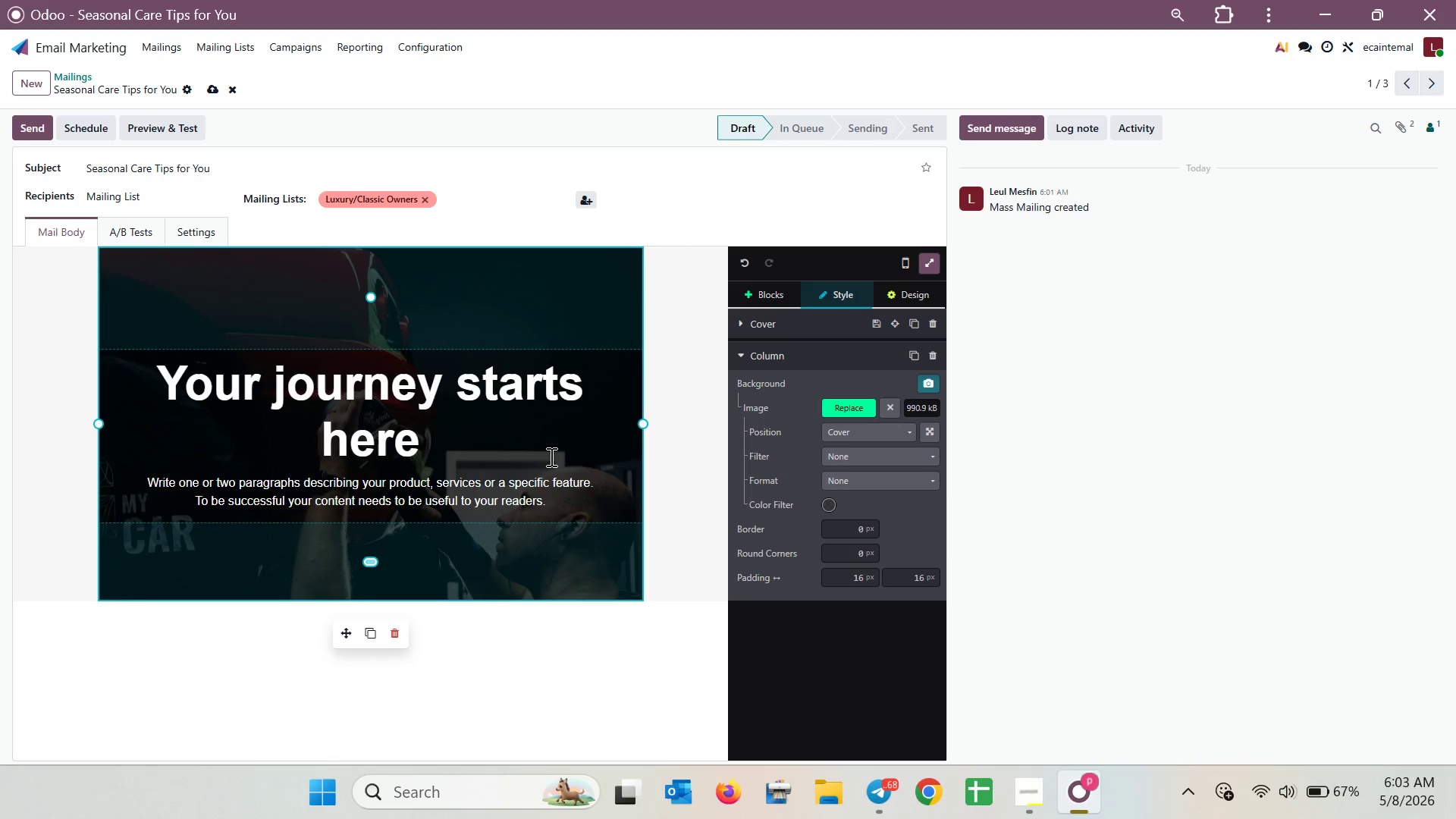 
left_click([550, 457])
 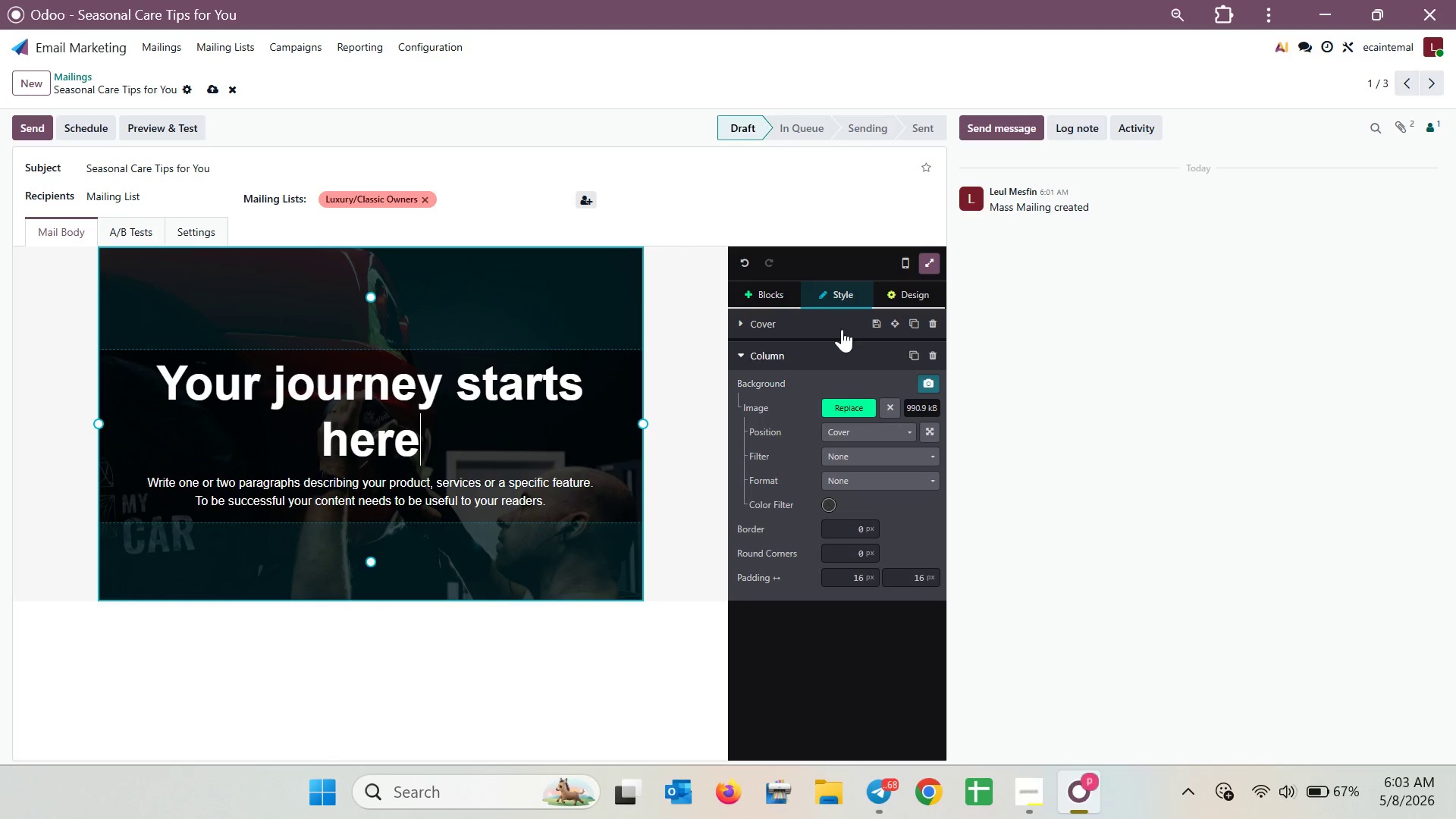 
left_click([777, 287])
 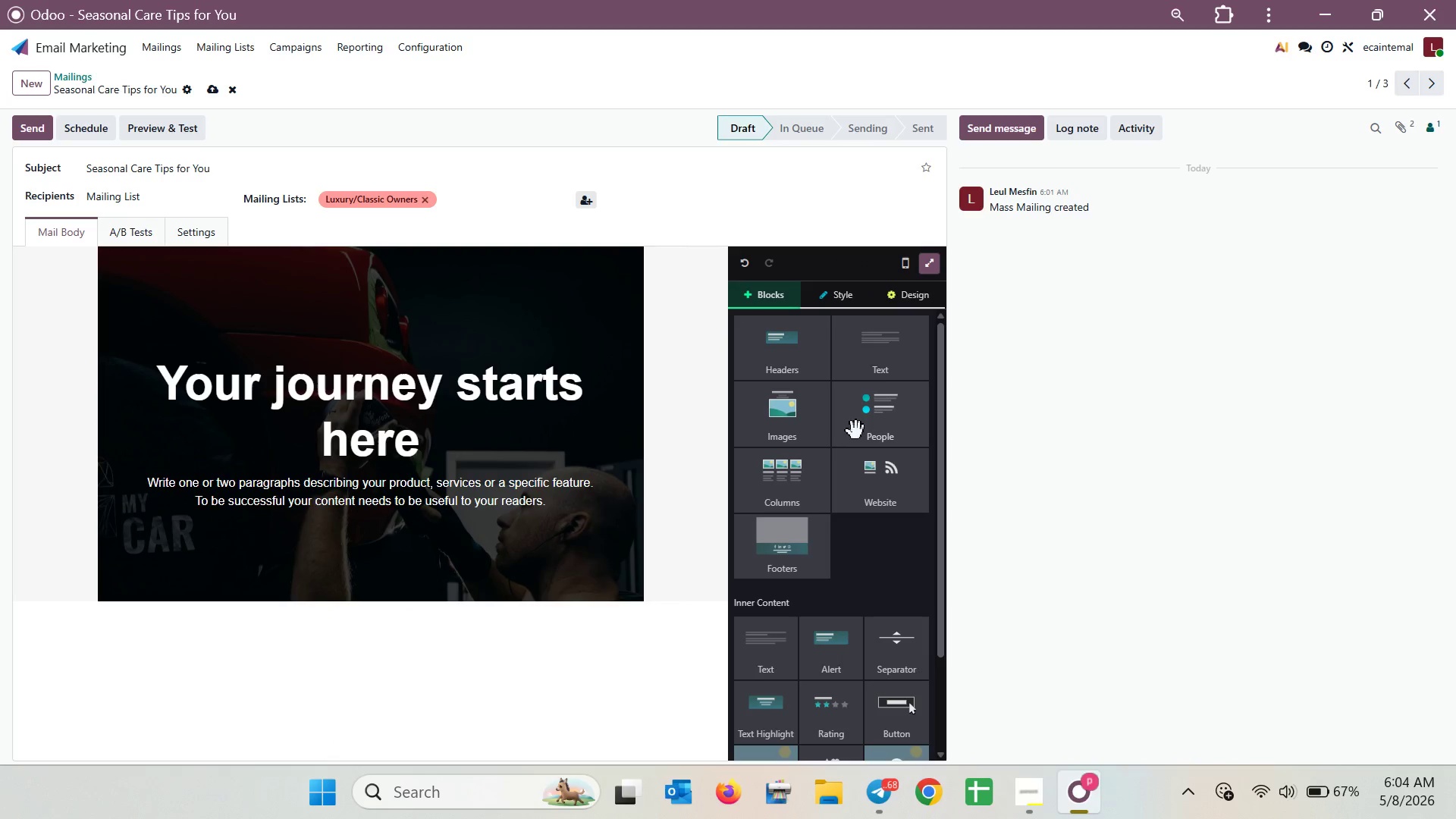 
left_click_drag(start_coordinate=[881, 356], to_coordinate=[476, 645])
 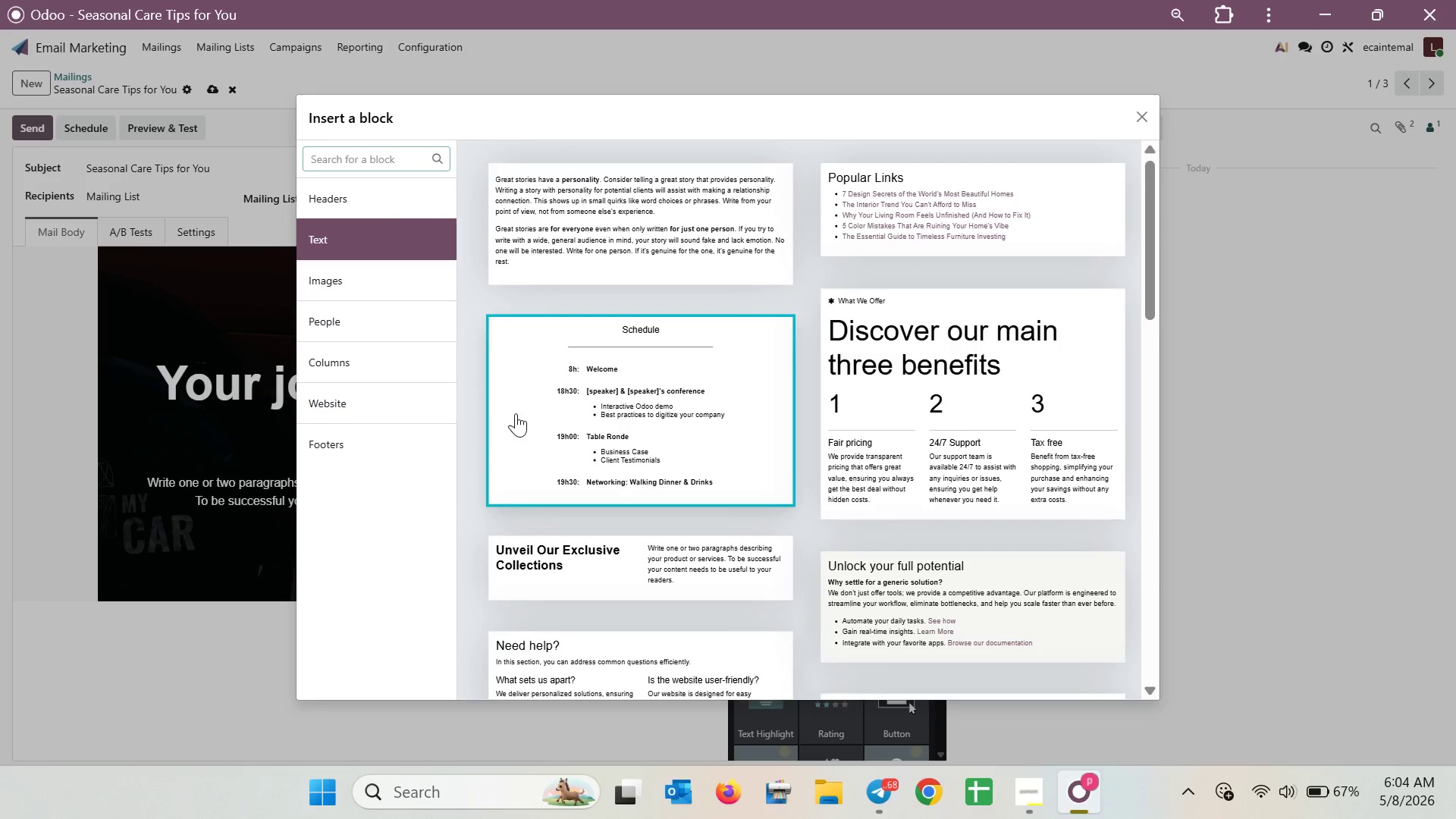 
left_click([553, 243])
 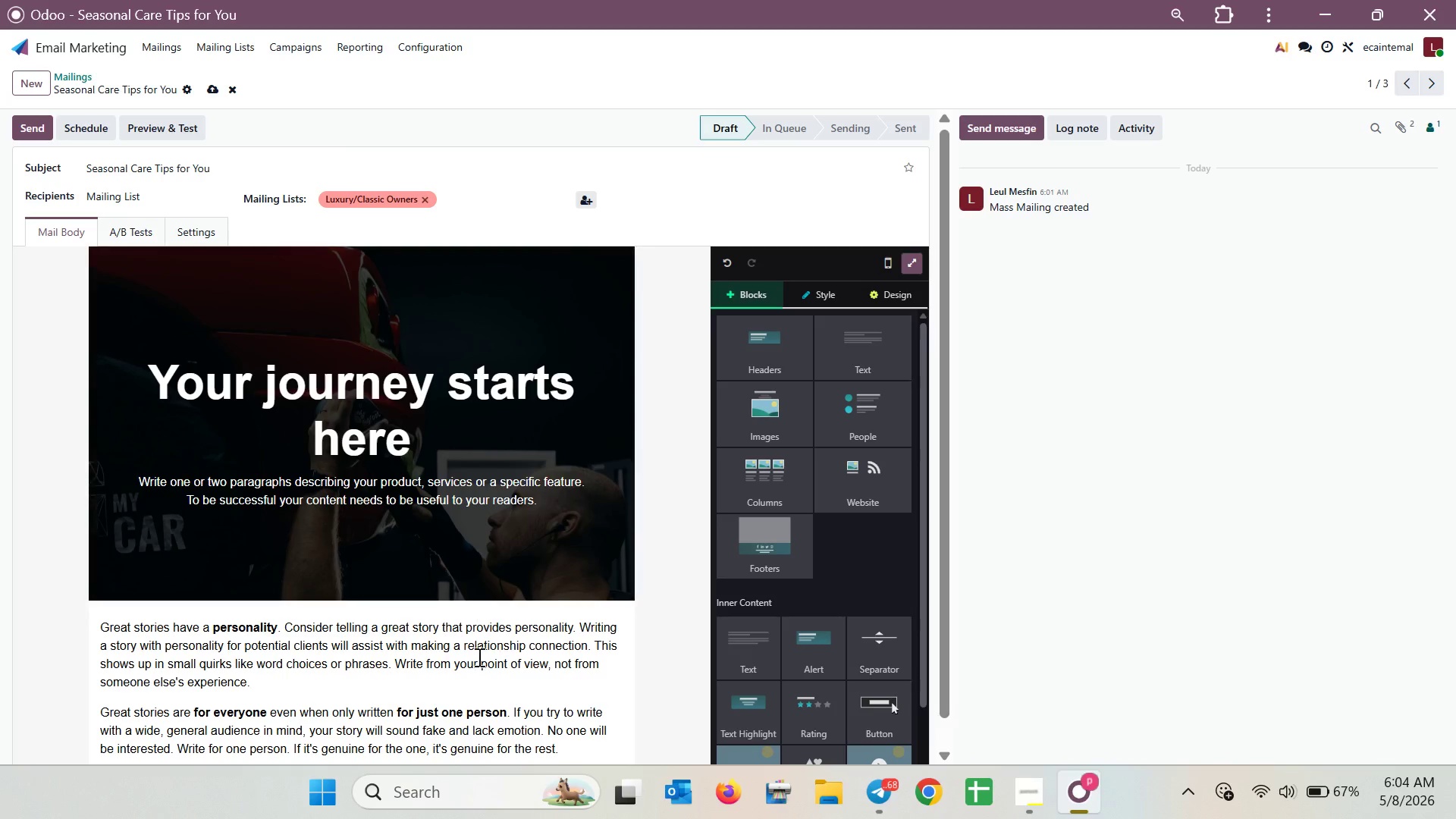 
scroll: coordinate [476, 623], scroll_direction: down, amount: 4.0
 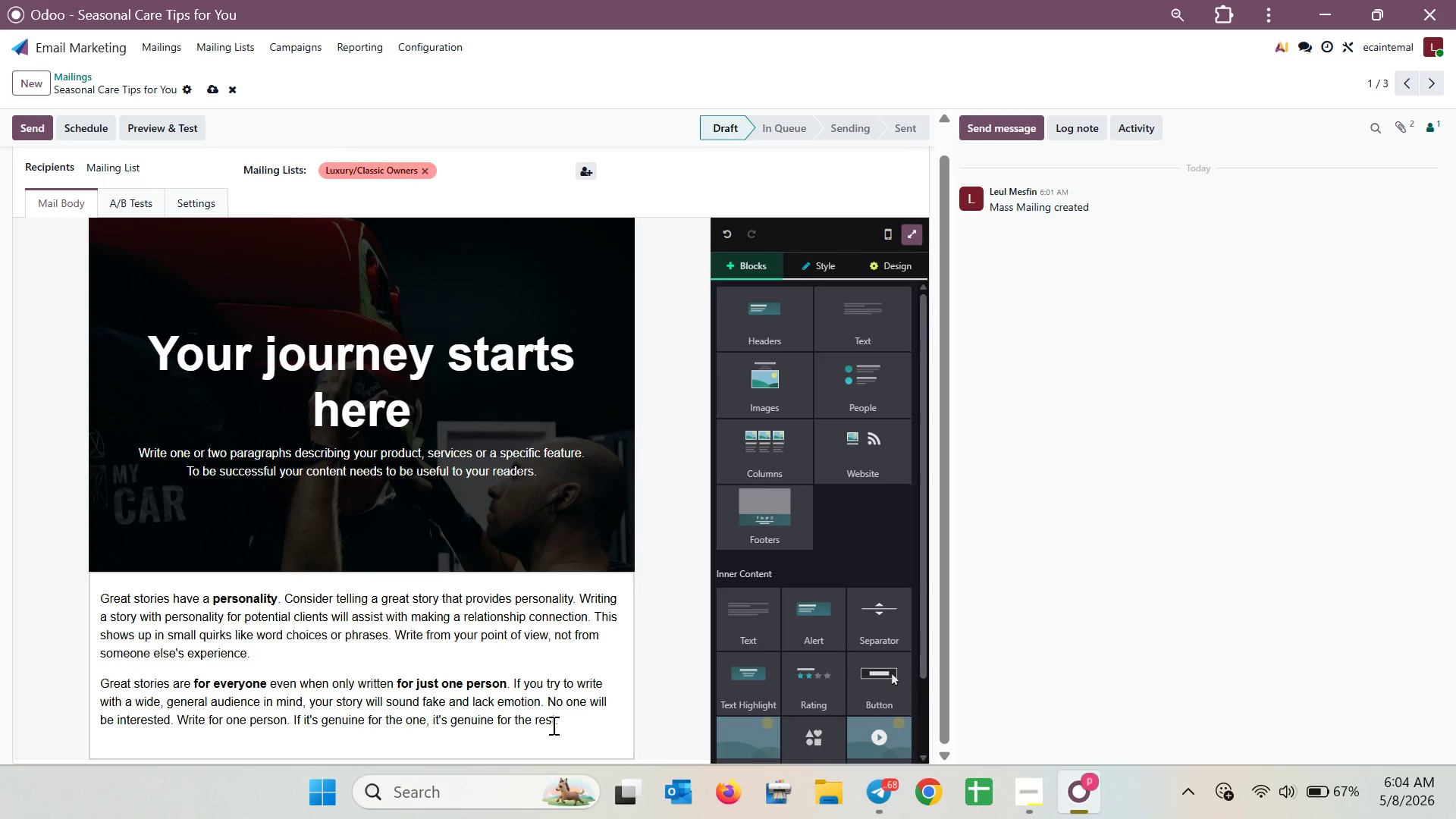 
left_click_drag(start_coordinate=[569, 725], to_coordinate=[102, 597])
 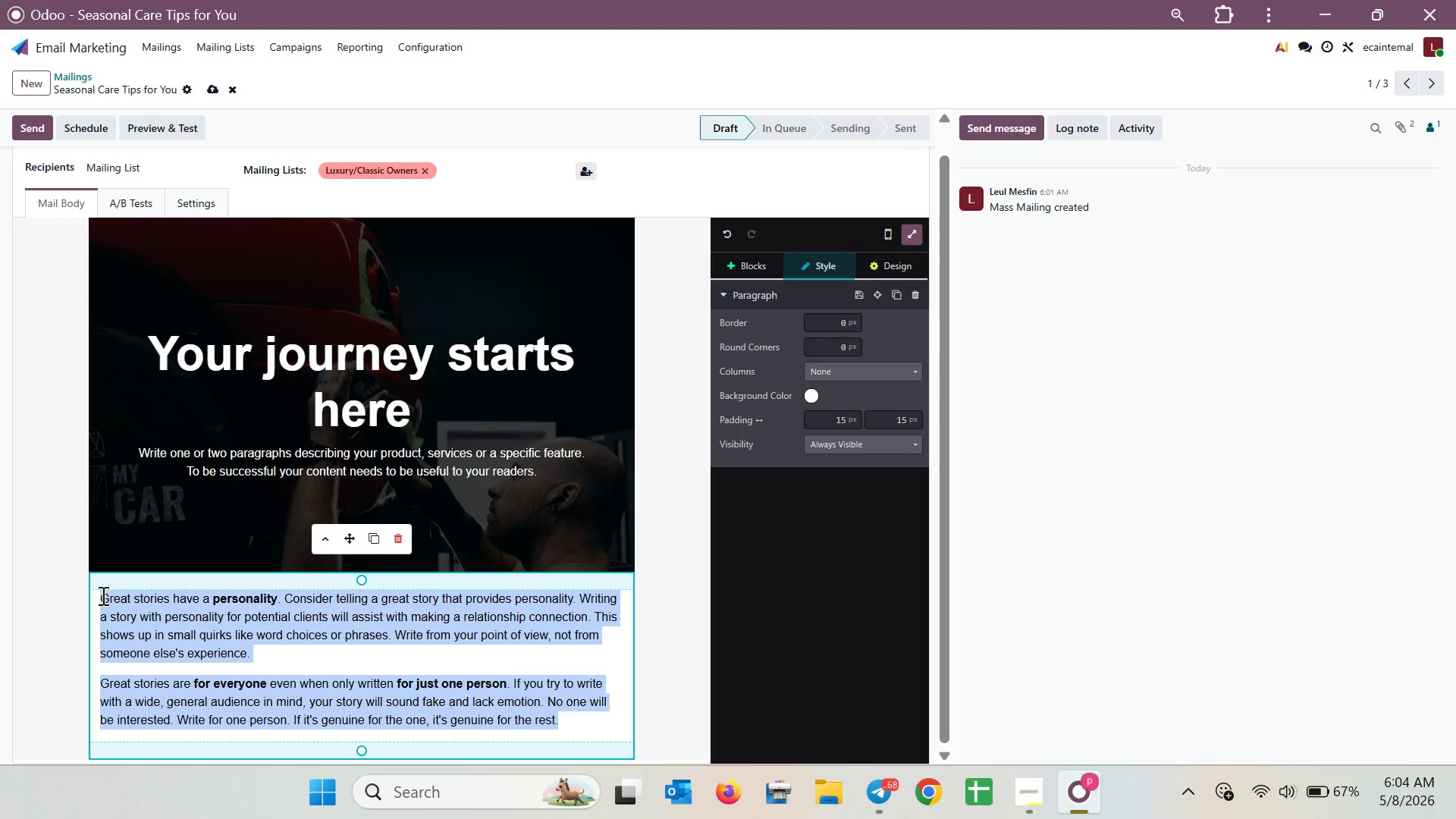 
key(Backspace)
 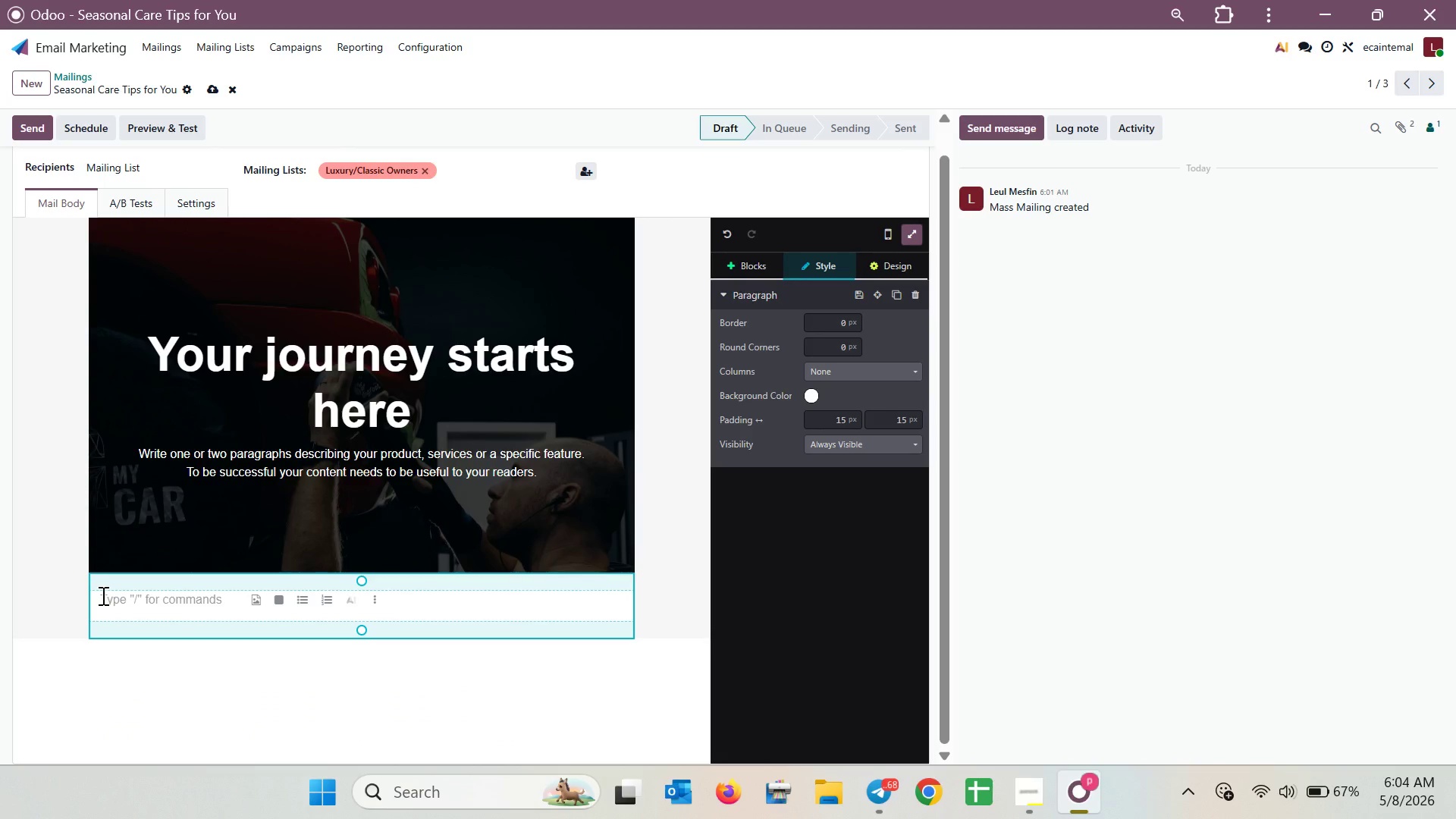 
wait(8.95)
 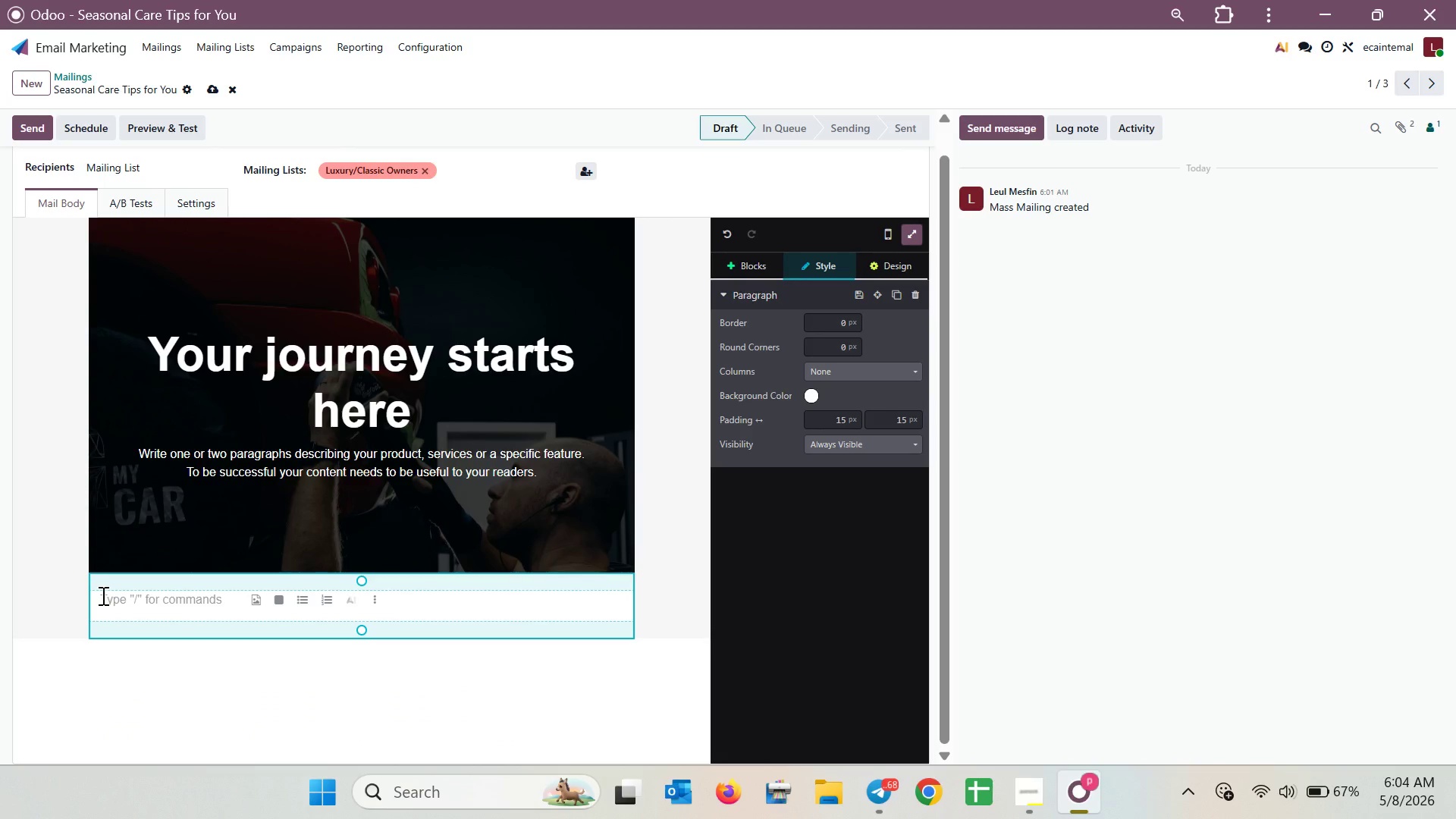 
scroll: coordinate [131, 488], scroll_direction: up, amount: 1.0
 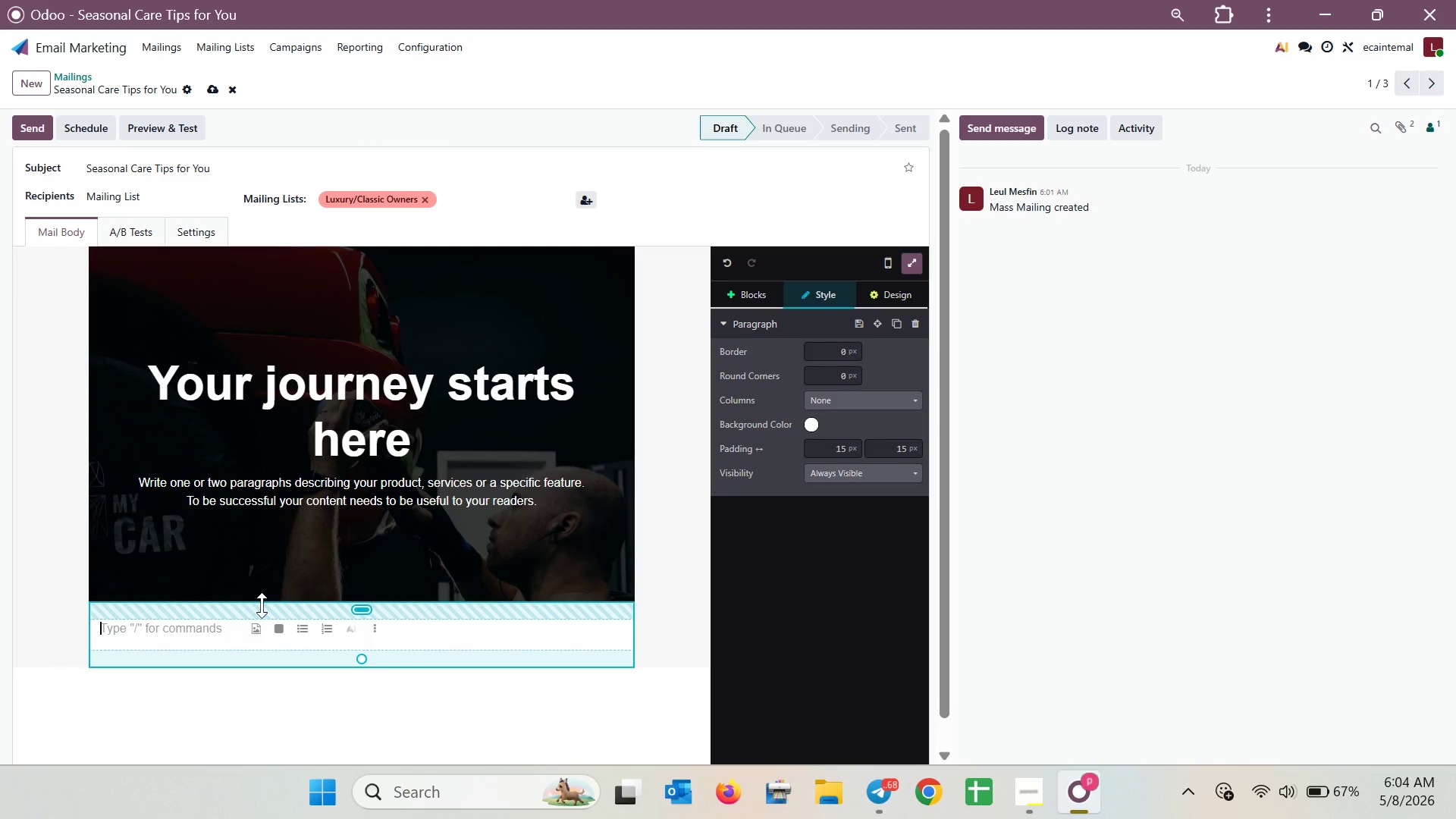 
type(Dear )
 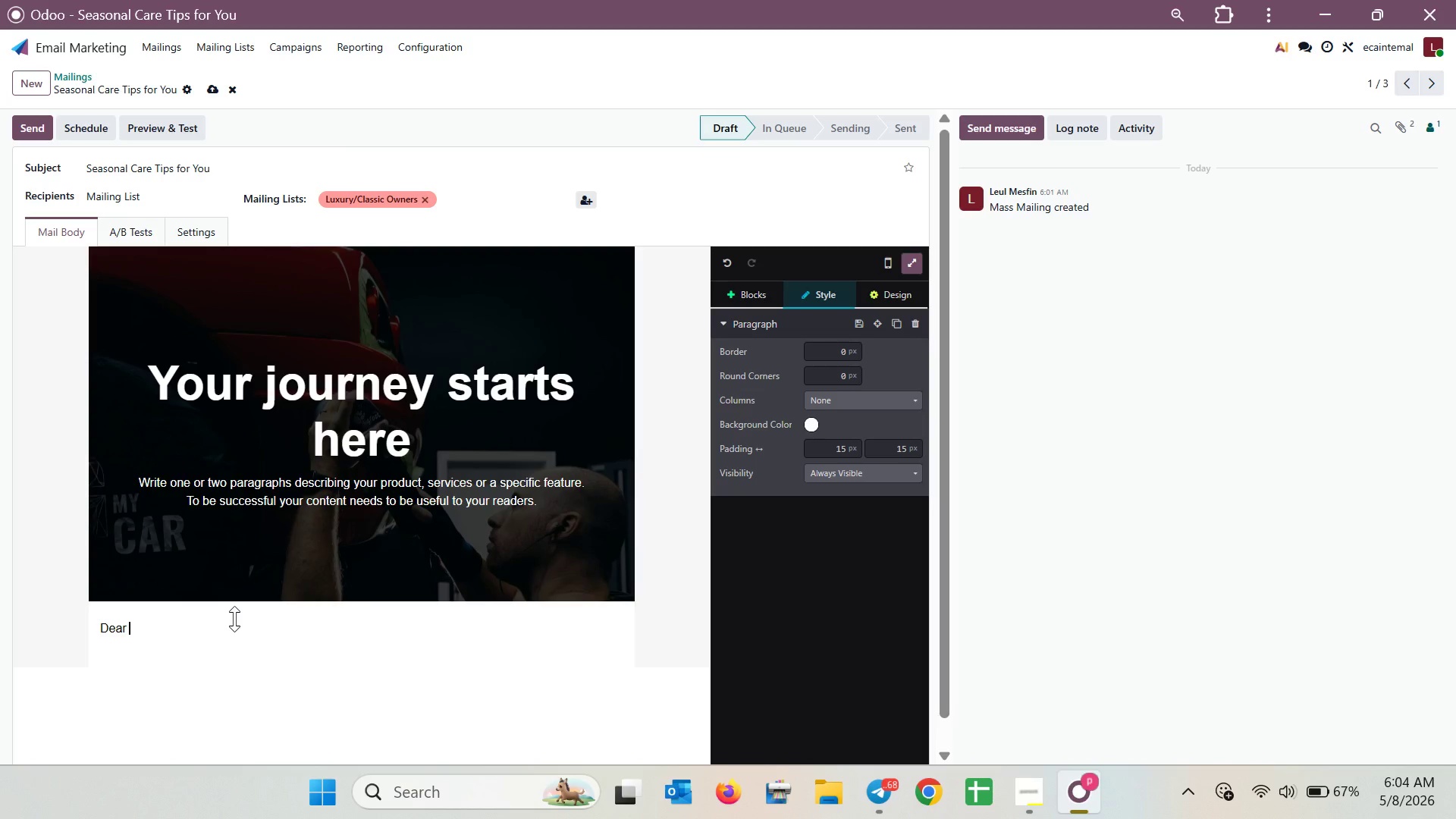 
key(Slash)
 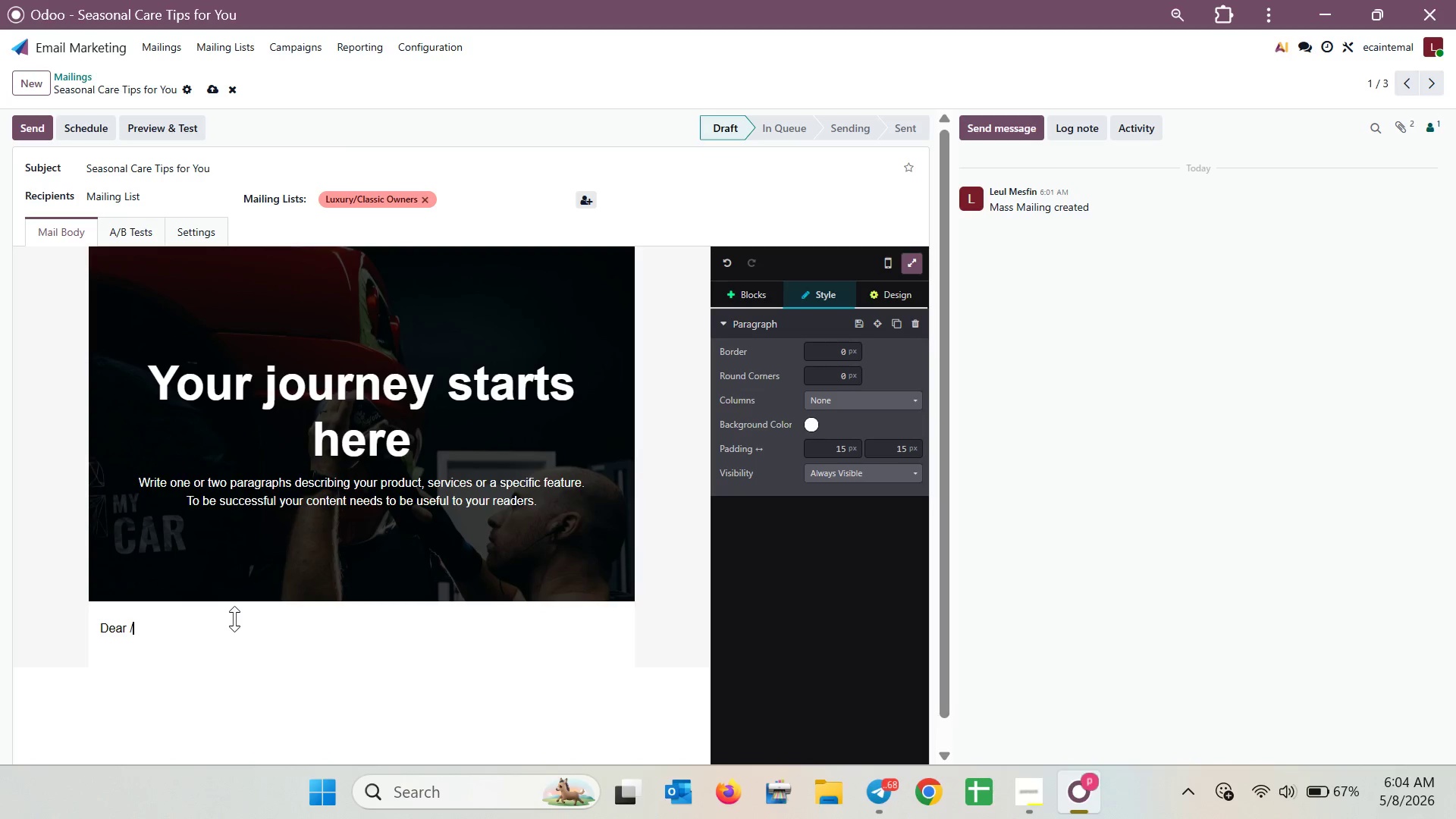 
hold_key(key=ControlLeft, duration=1.55)
scroll: coordinate [316, 598], scroll_direction: down, amount: 3.0
 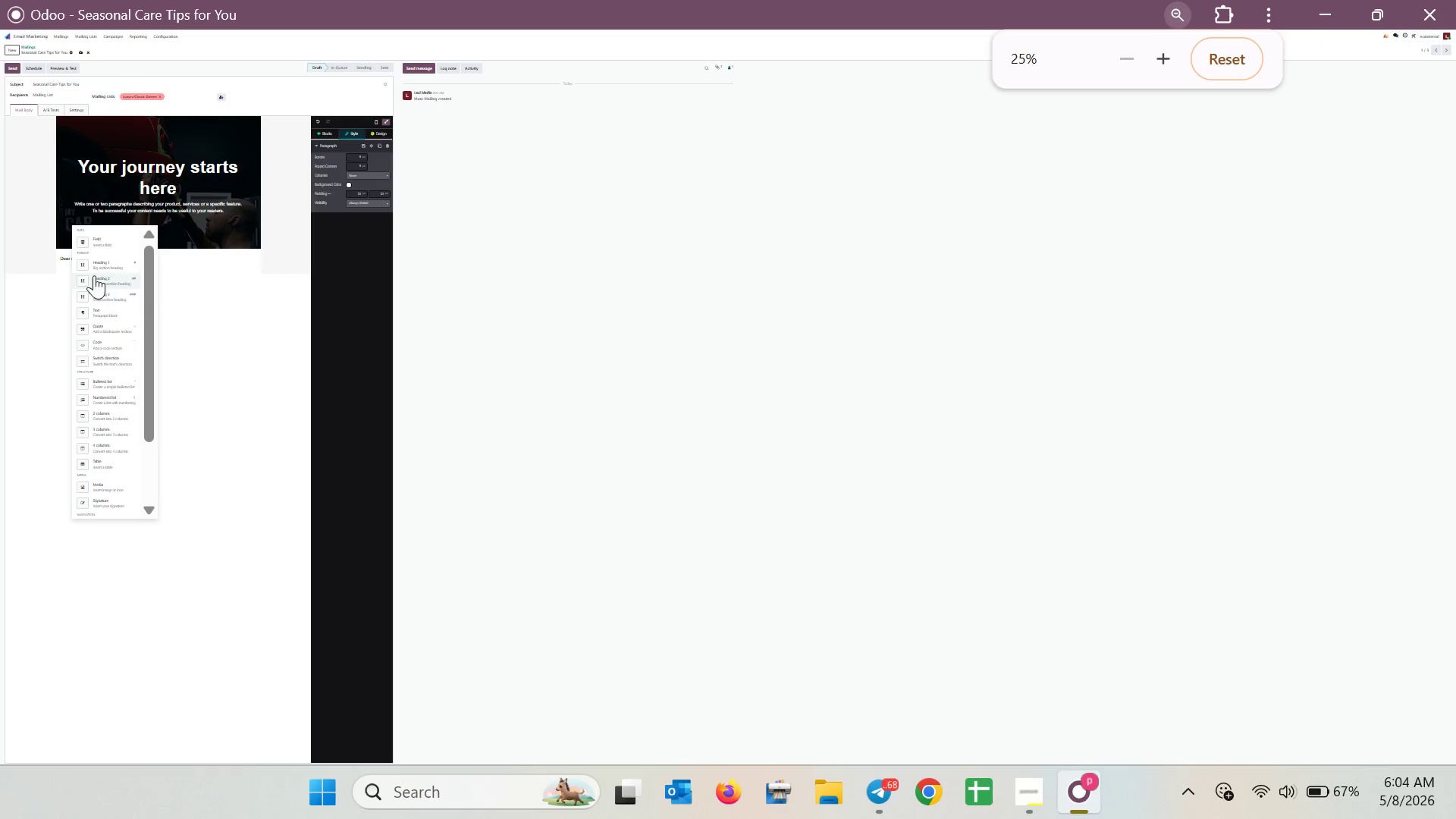 
left_click([88, 243])
 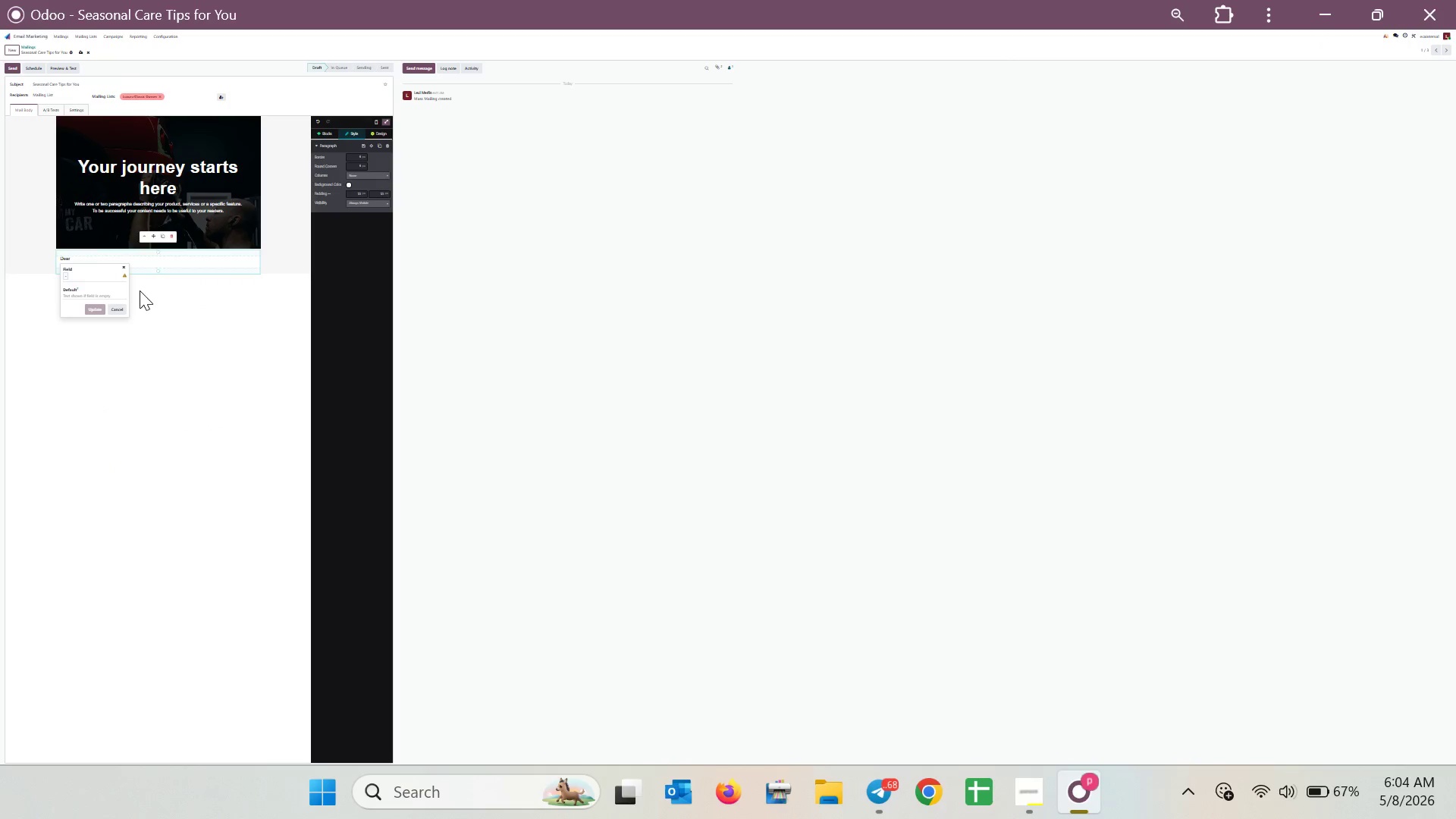 
key(Control+ControlLeft)
 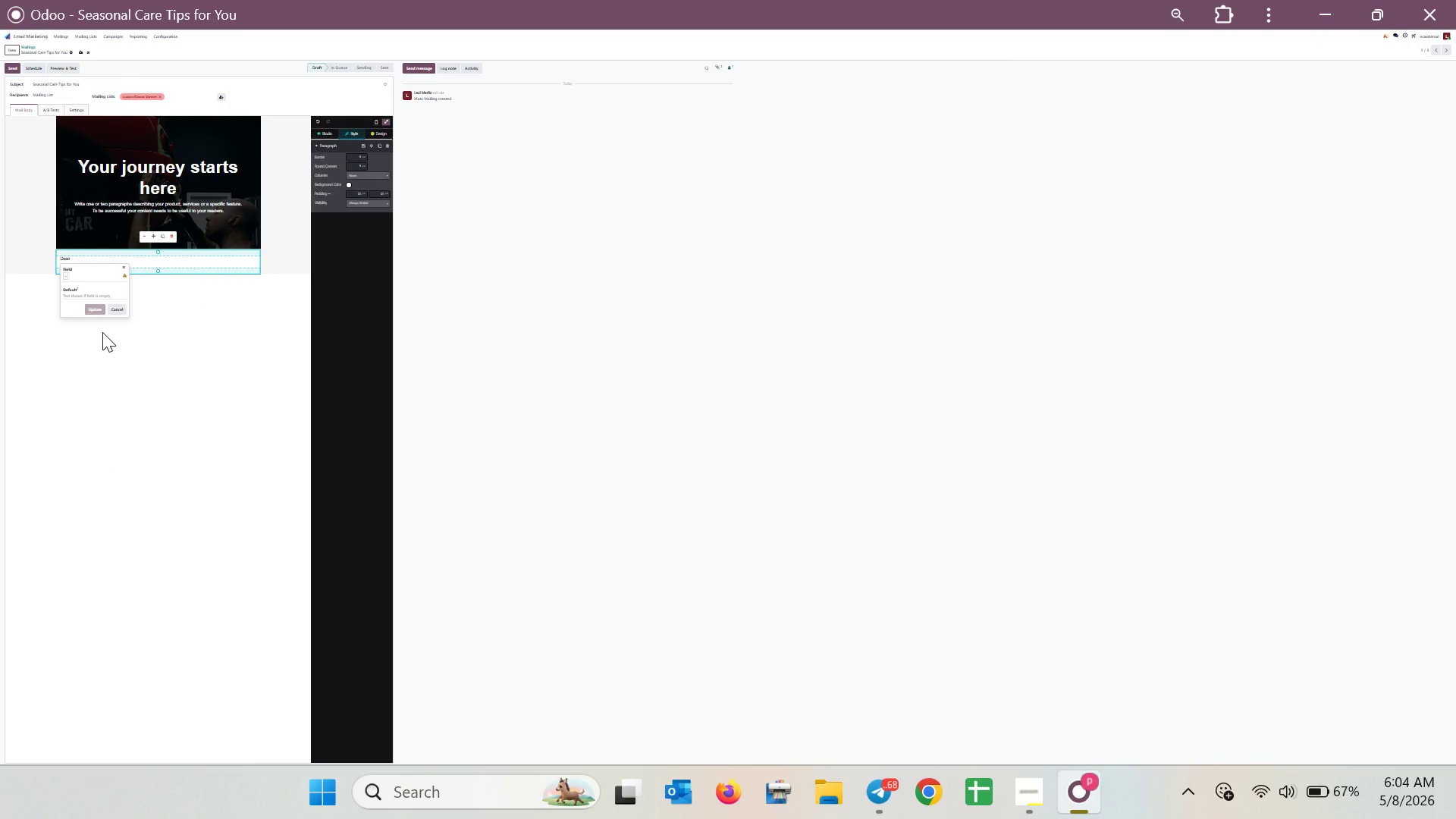 
hold_key(key=ControlLeft, duration=1.23)
scroll: coordinate [268, 522], scroll_direction: up, amount: 3.0
 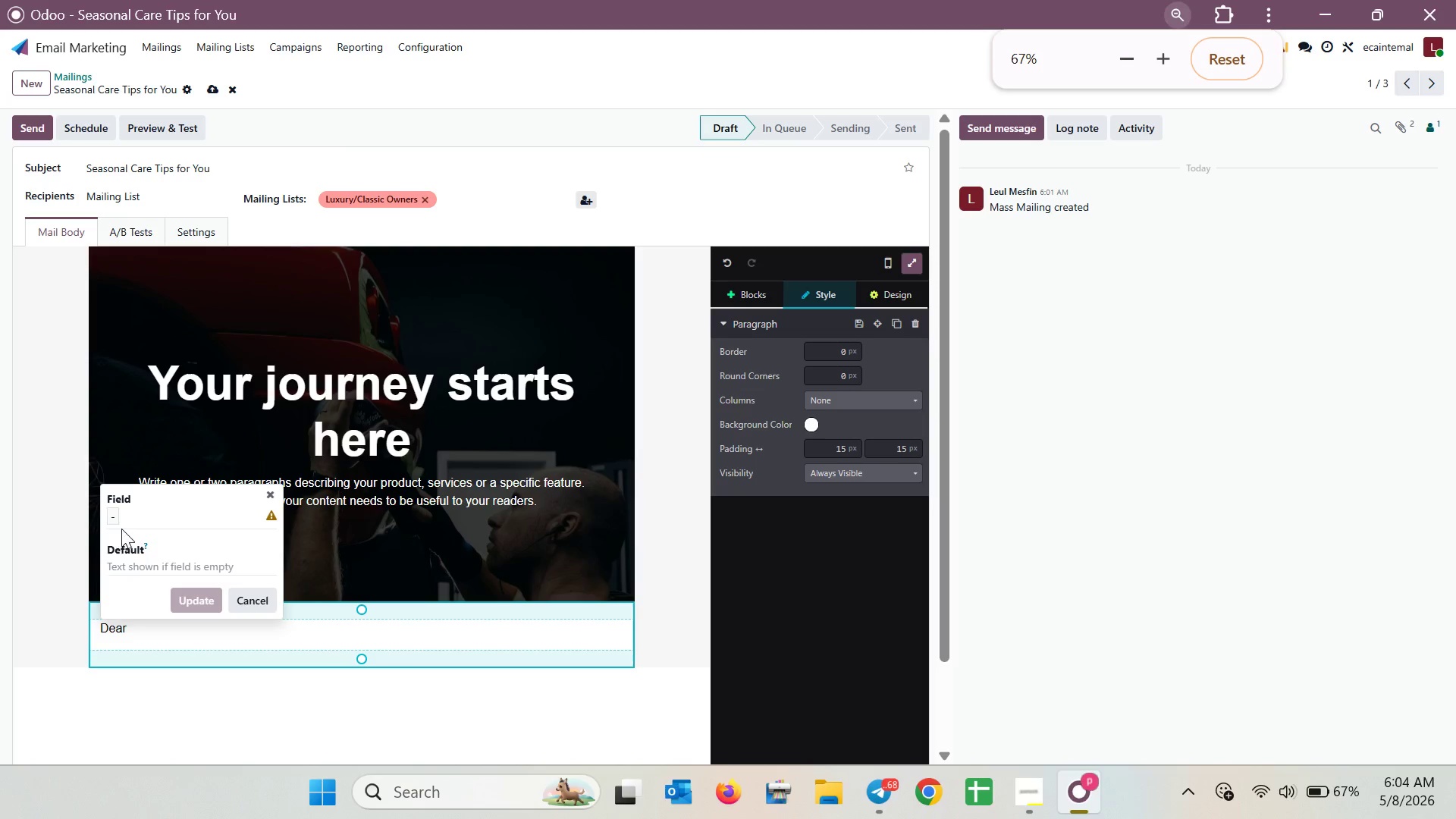 
left_click([114, 507])
 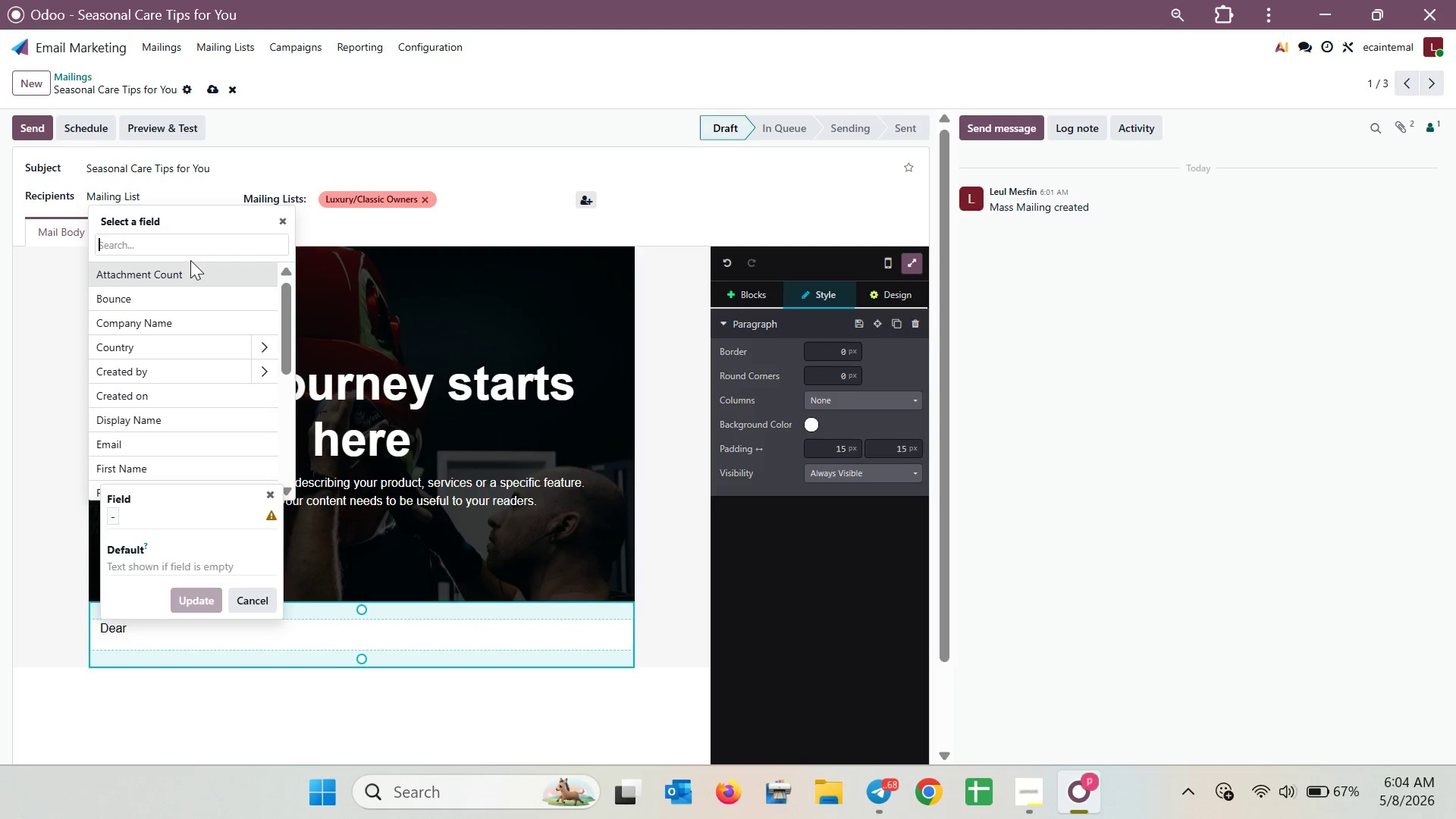 
type(nam)
 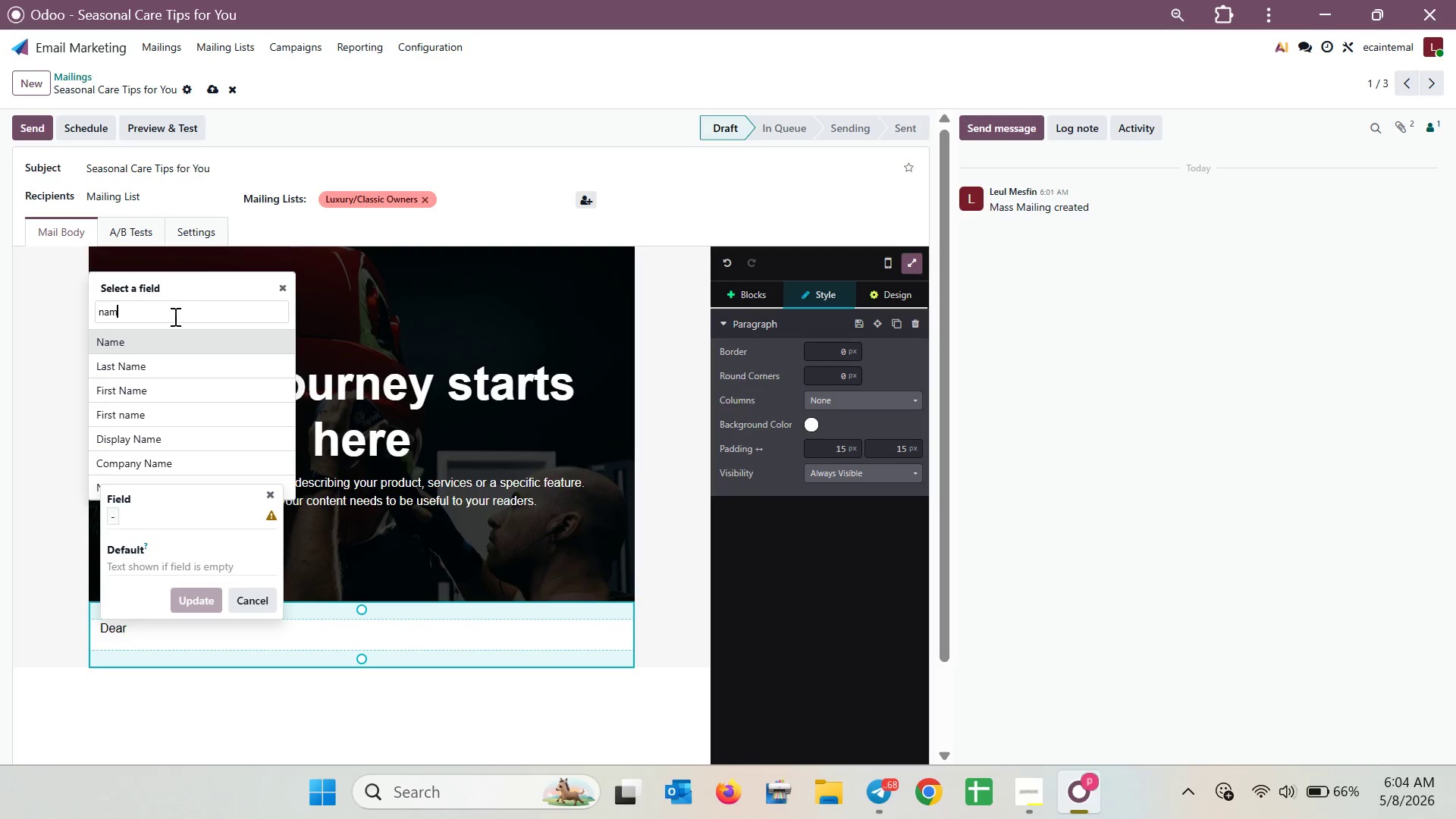 
left_click([159, 347])
 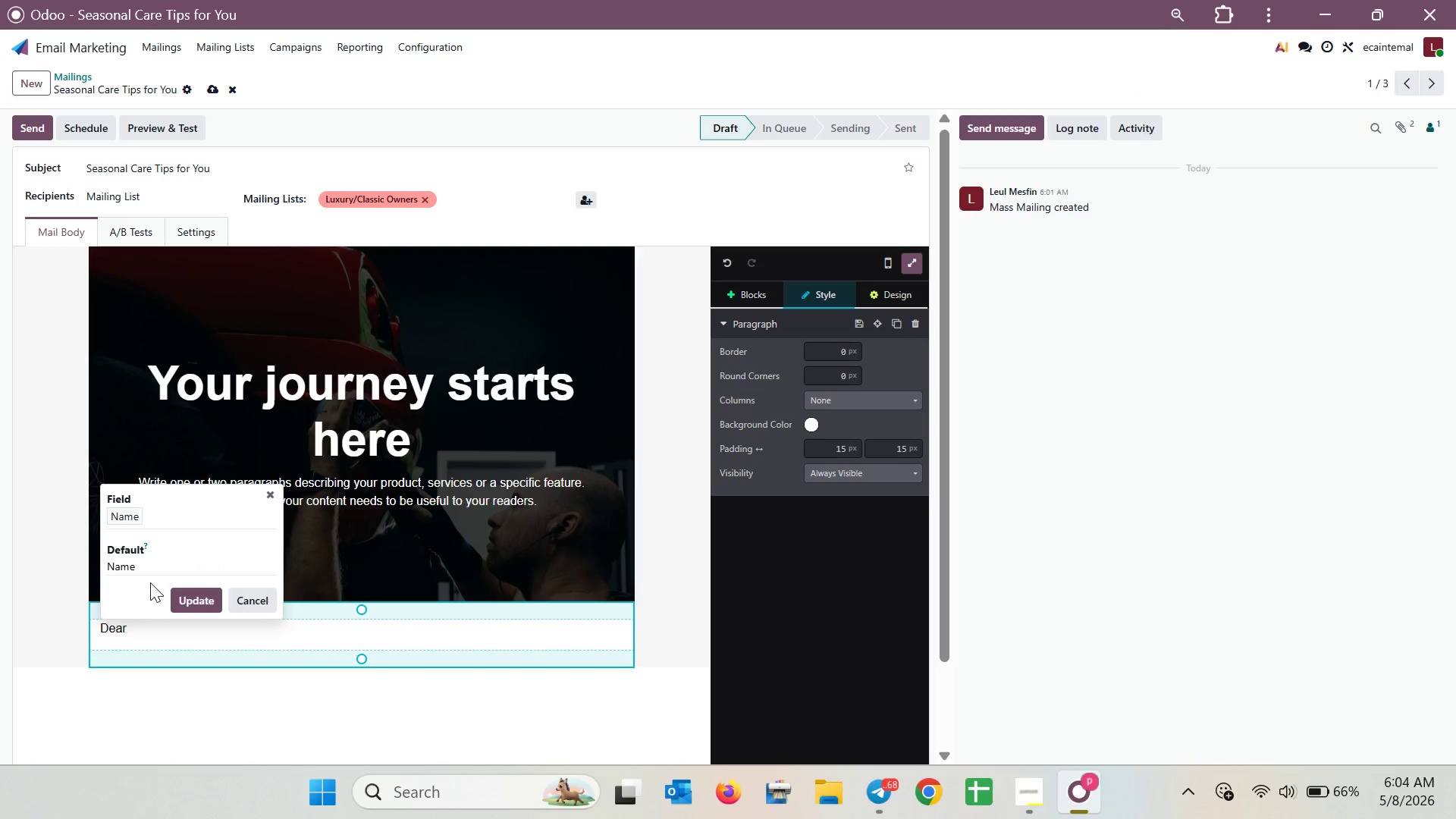 
left_click_drag(start_coordinate=[147, 574], to_coordinate=[61, 573])
 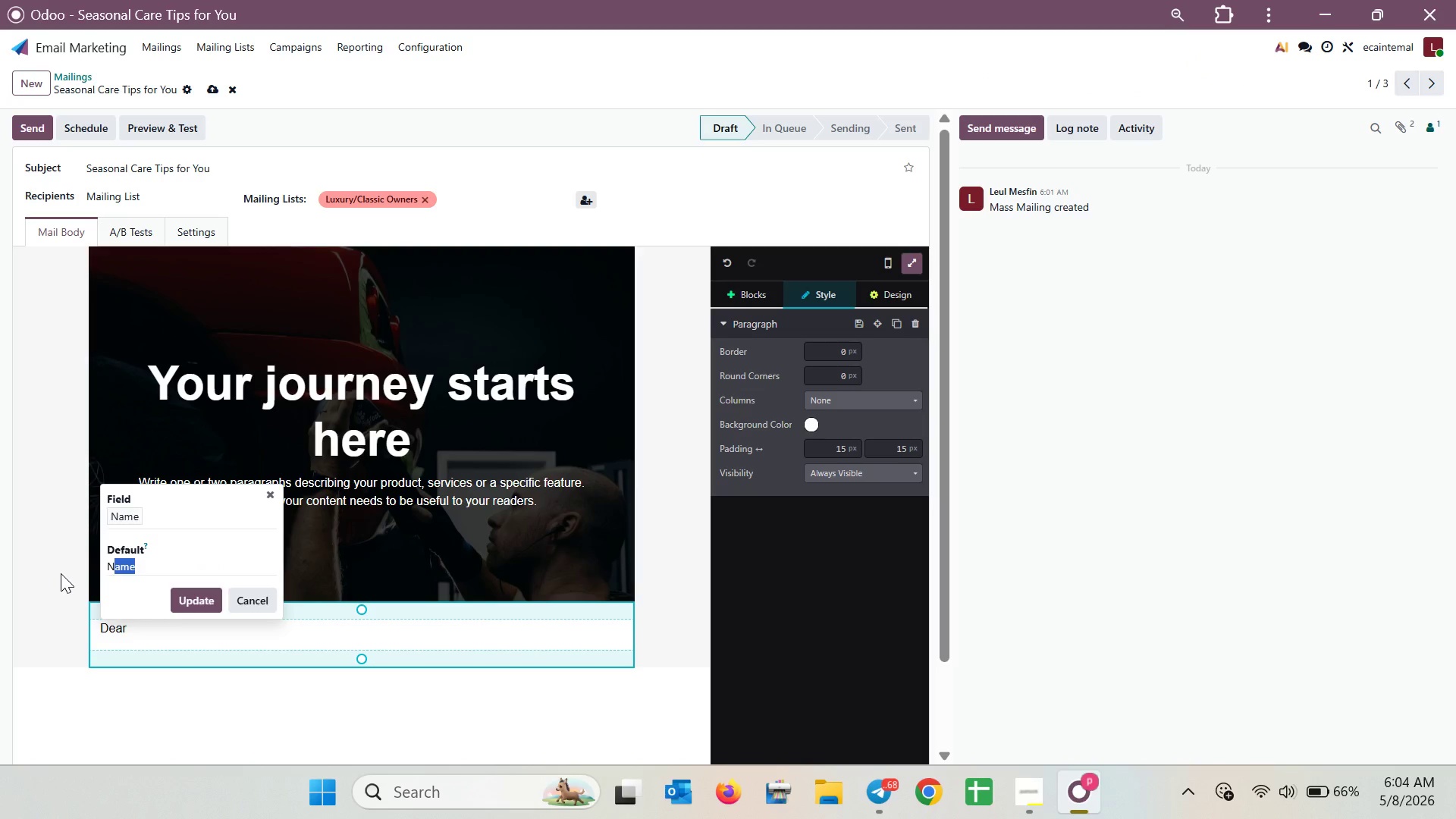 
key(Backspace)
 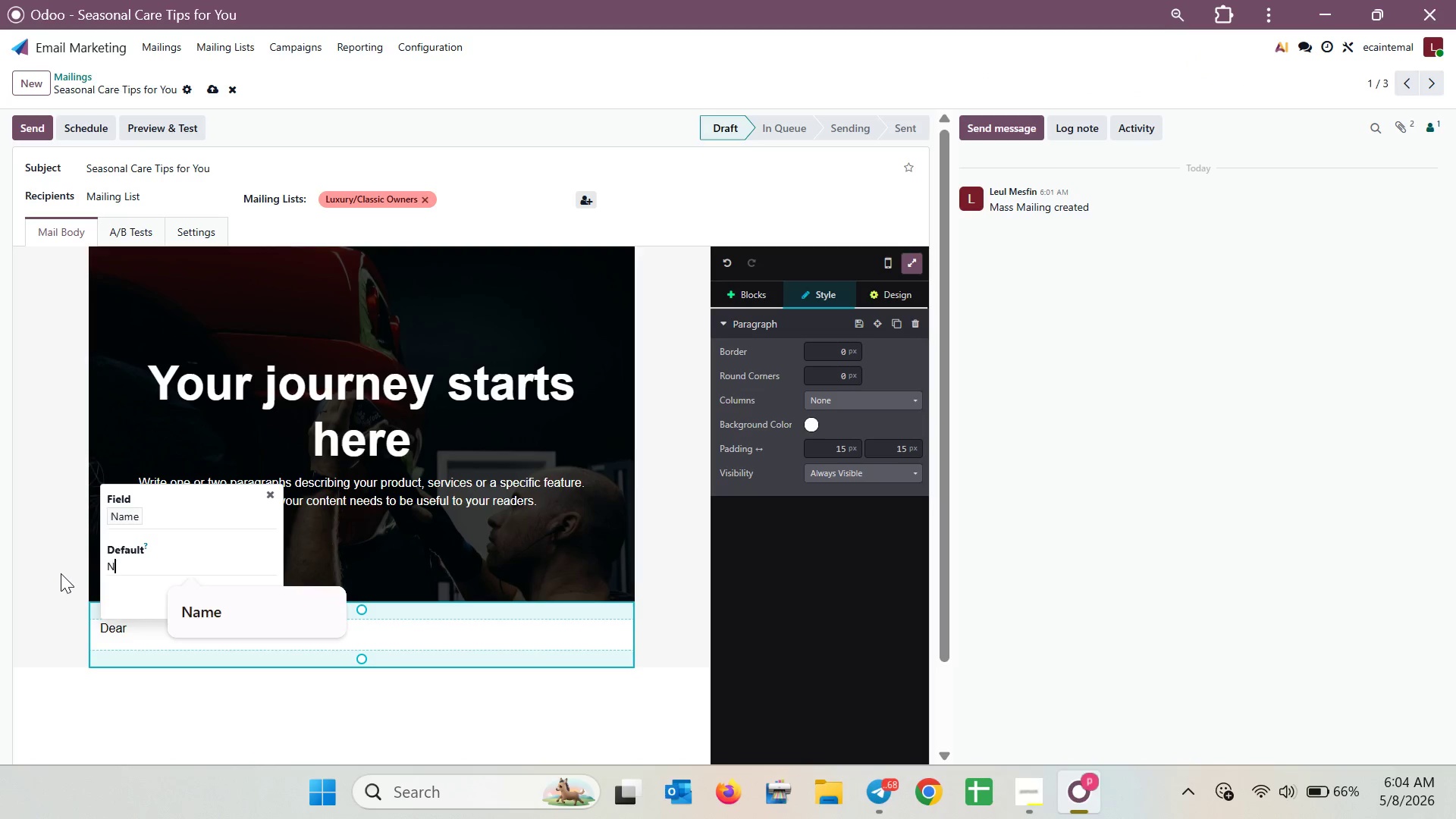 
key(Backspace)
 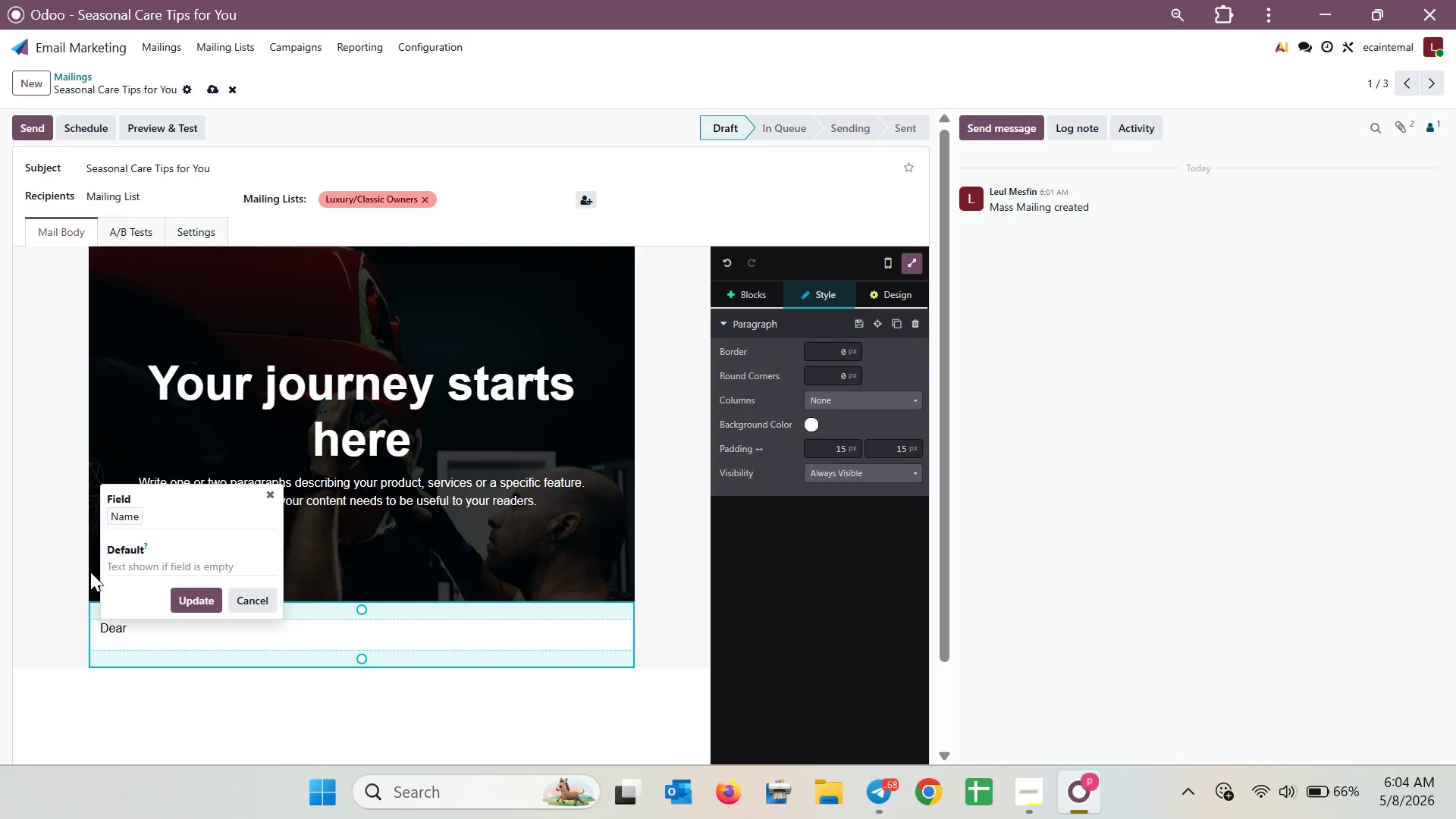 
left_click([147, 558])
 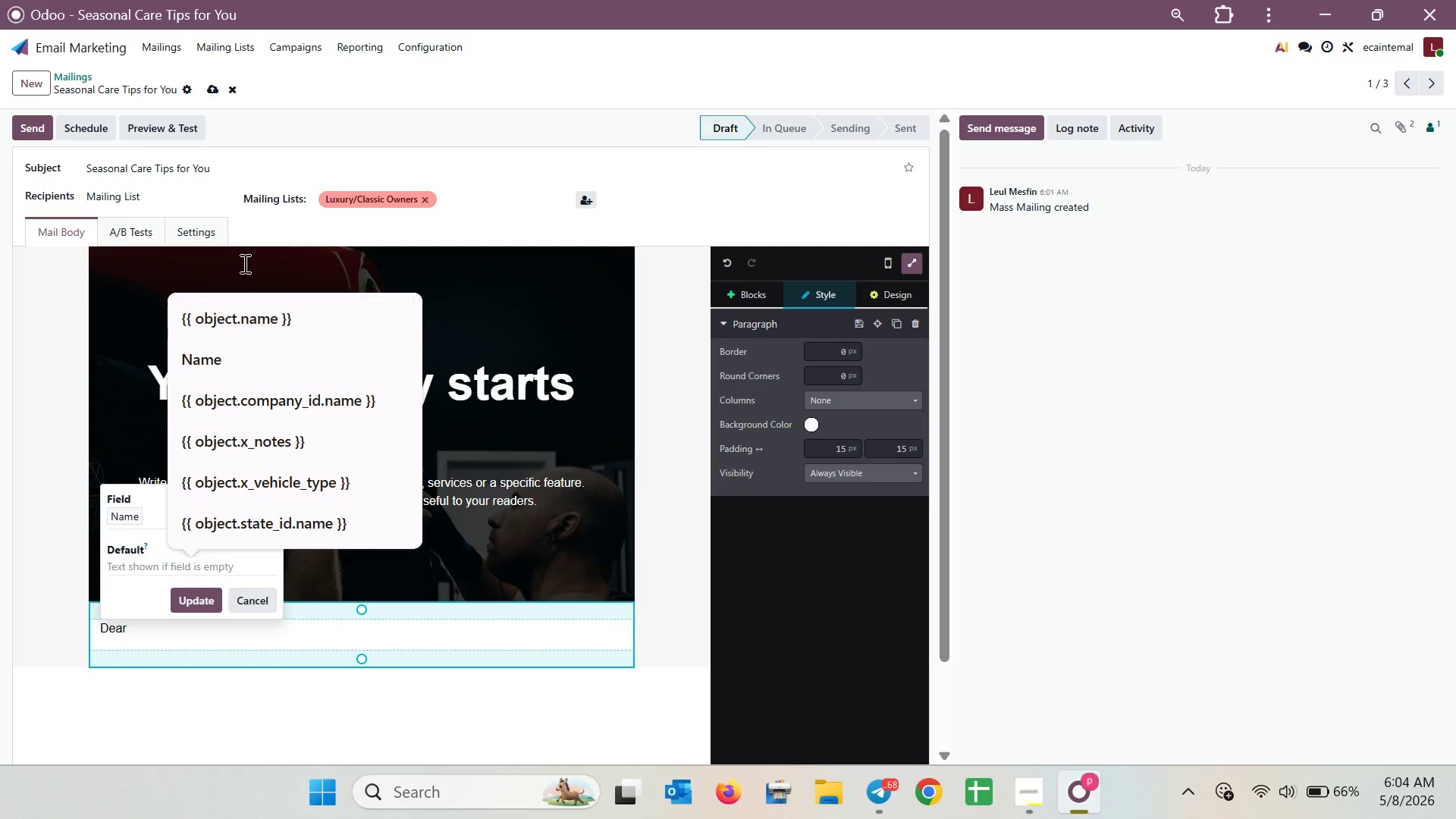 
left_click([258, 335])
 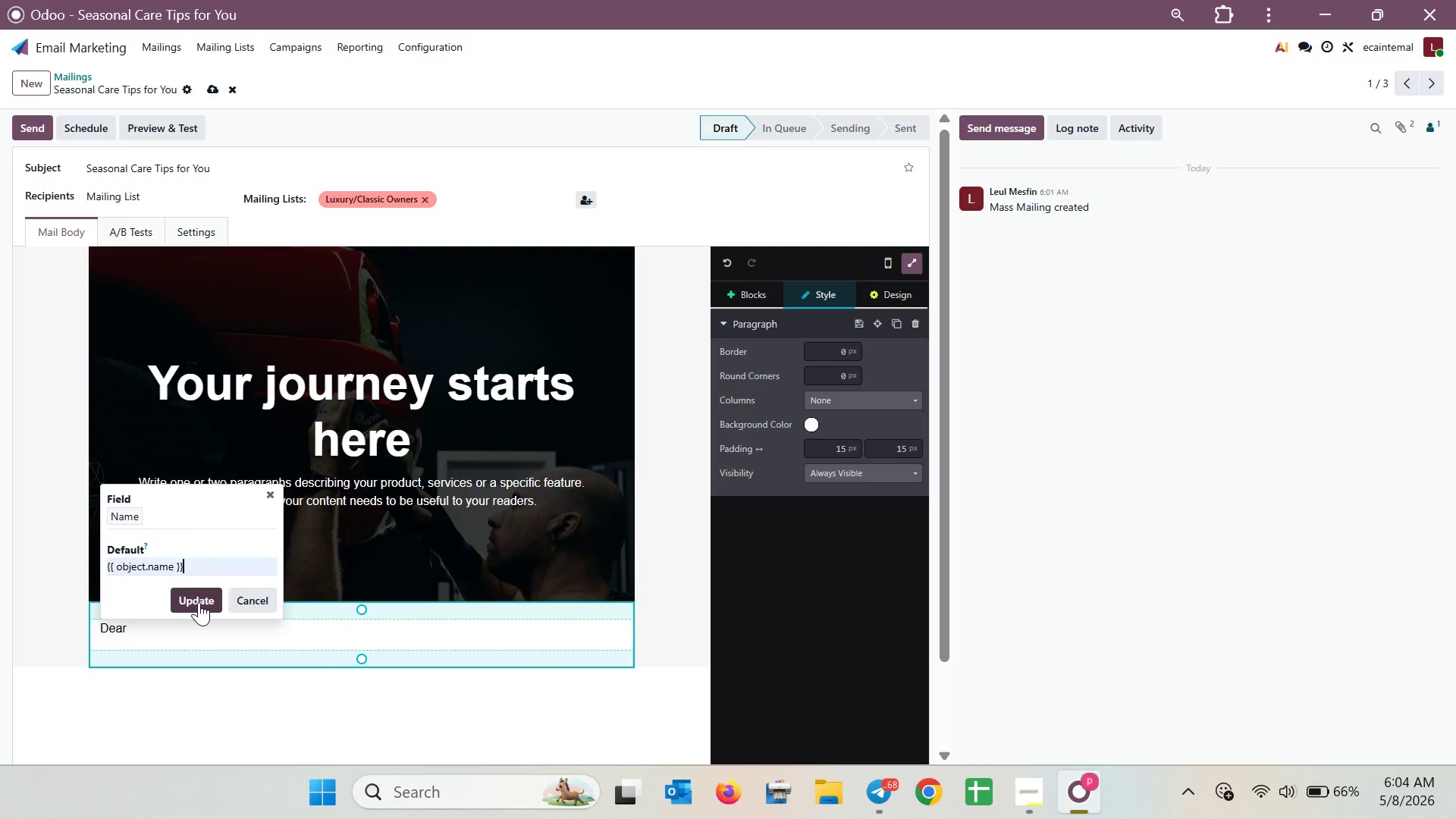 
left_click([199, 602])
 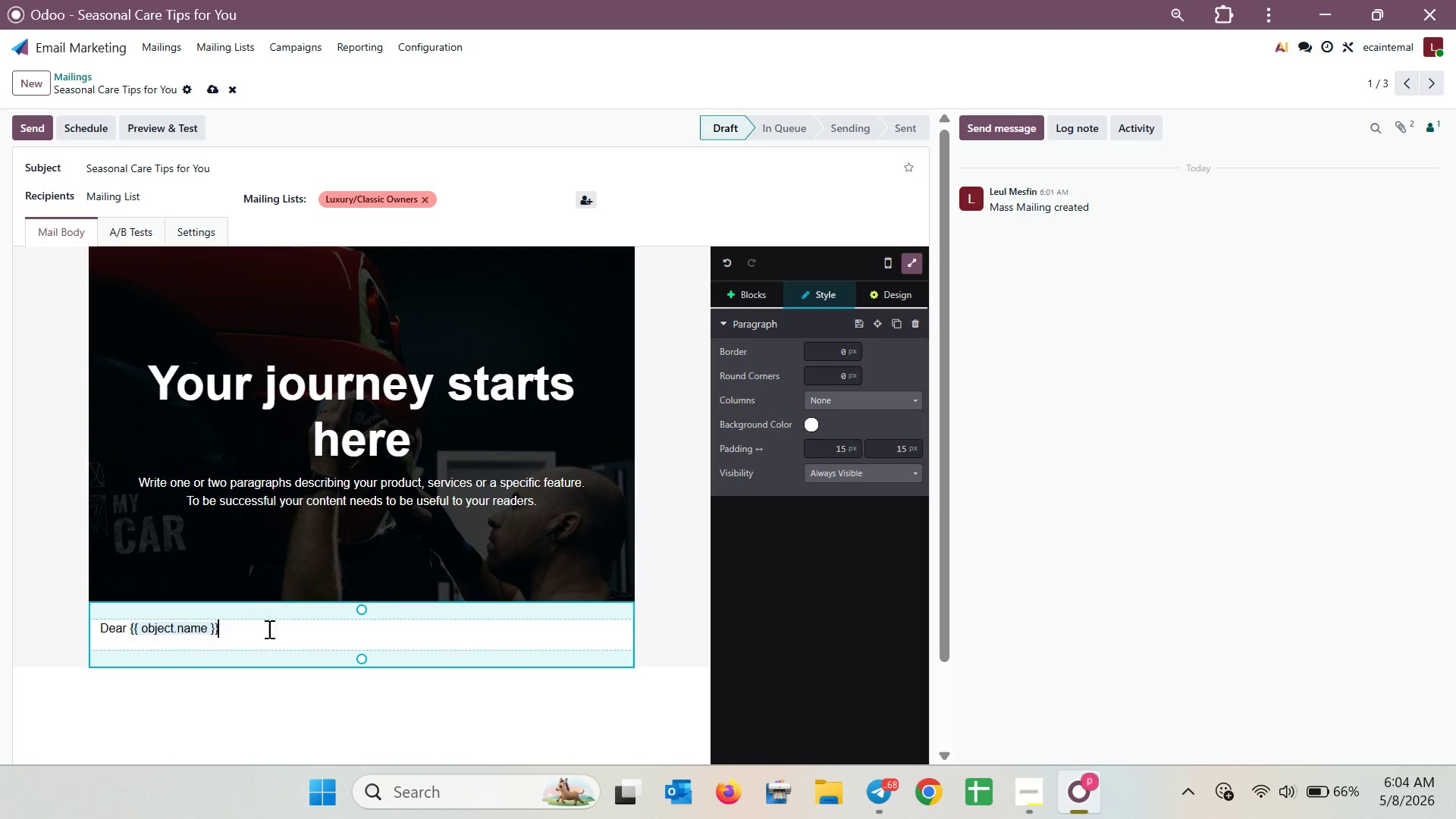 
key(Comma)
 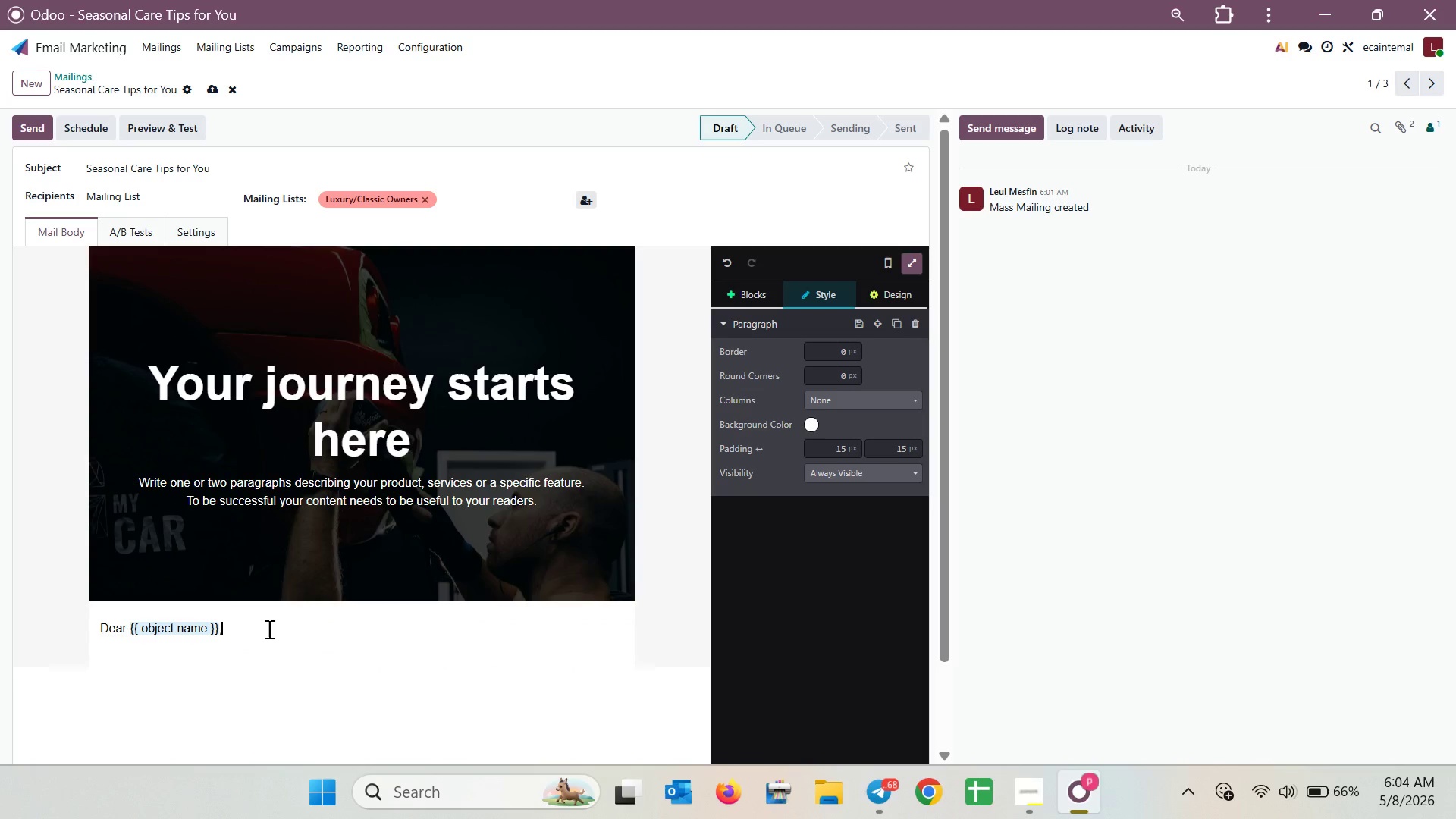 
key(Enter)
 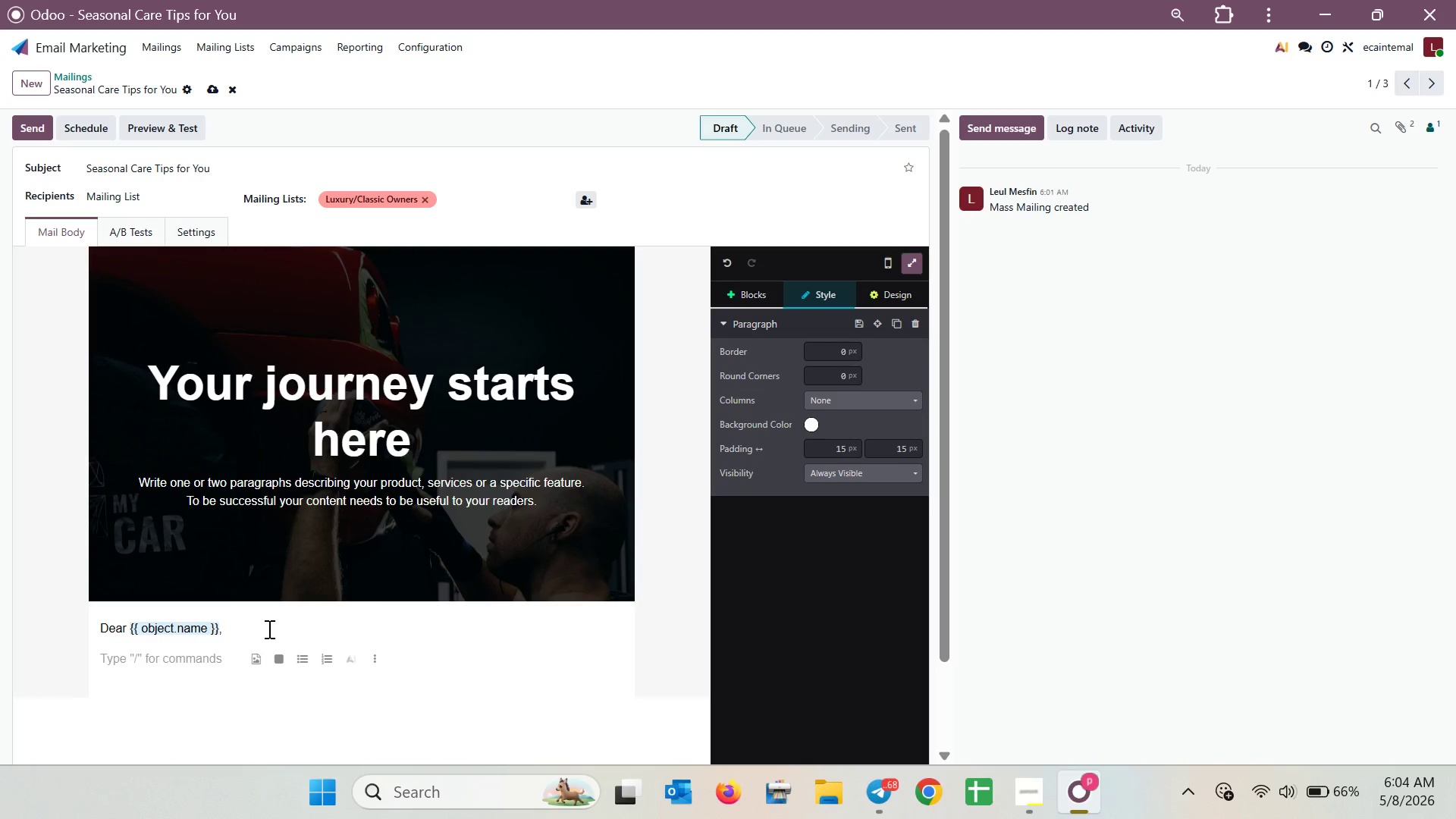 
left_click_drag(start_coordinate=[266, 629], to_coordinate=[83, 637])
 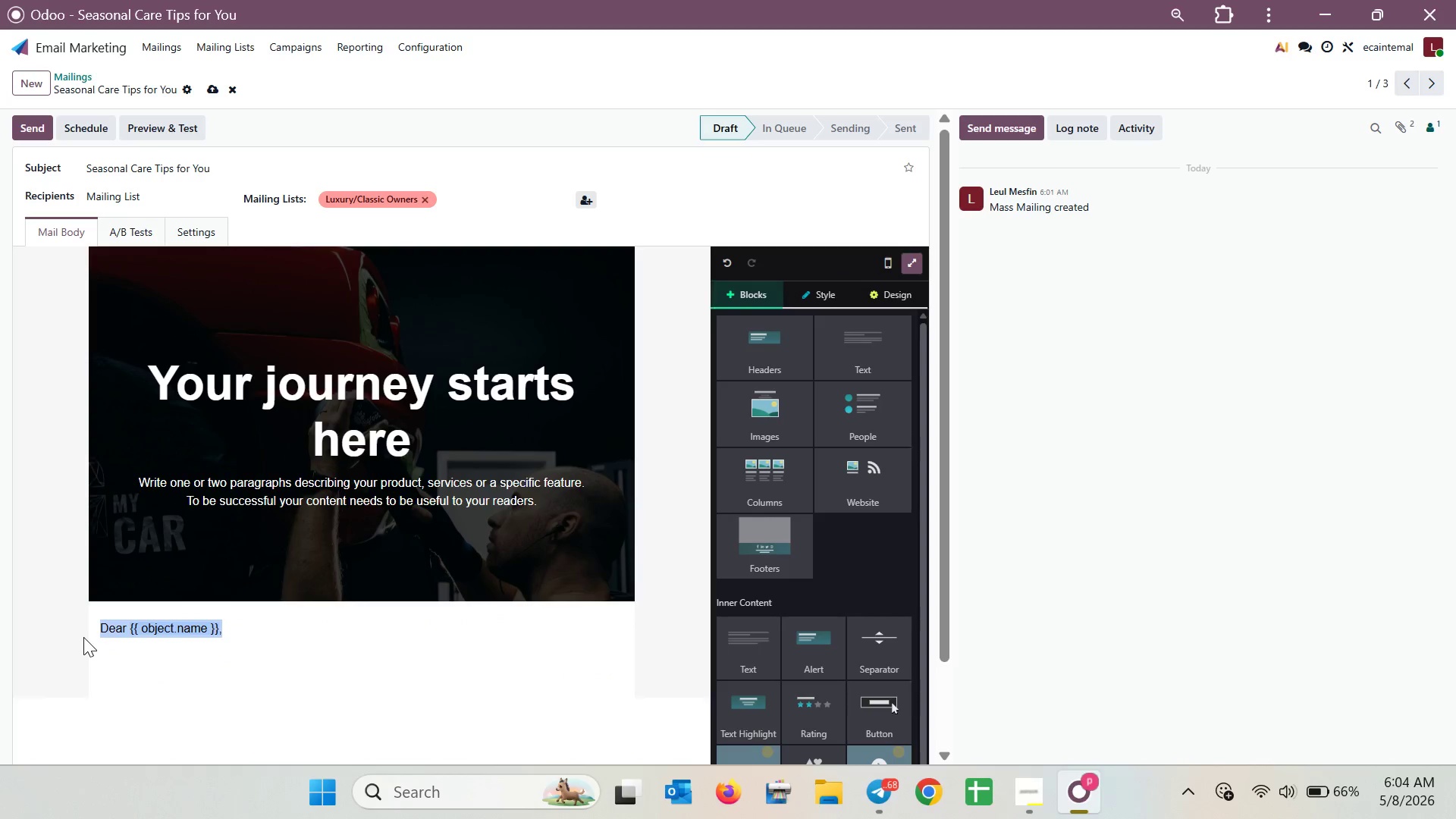 
key(Control+B)
 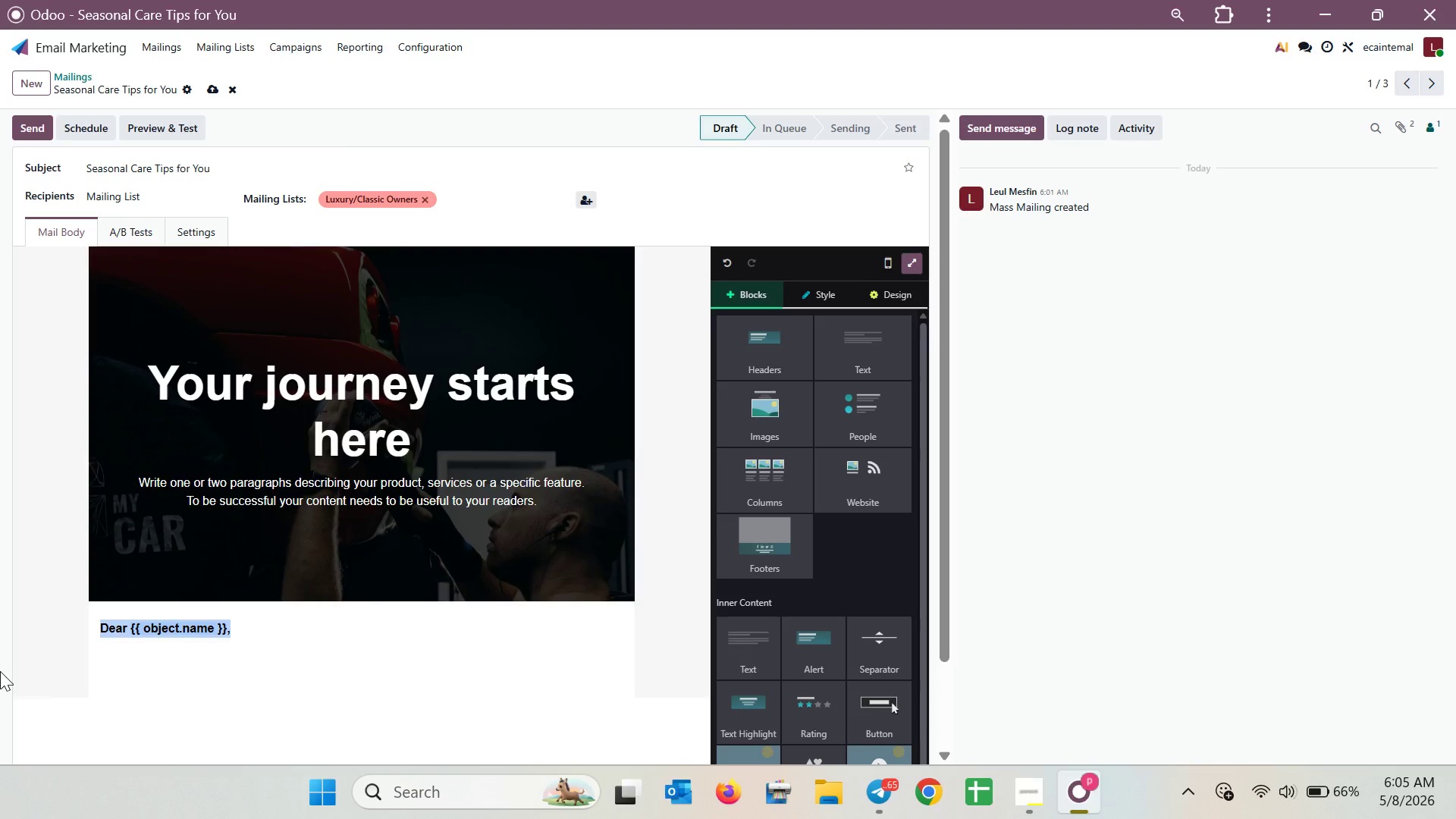 
wait(27.28)
 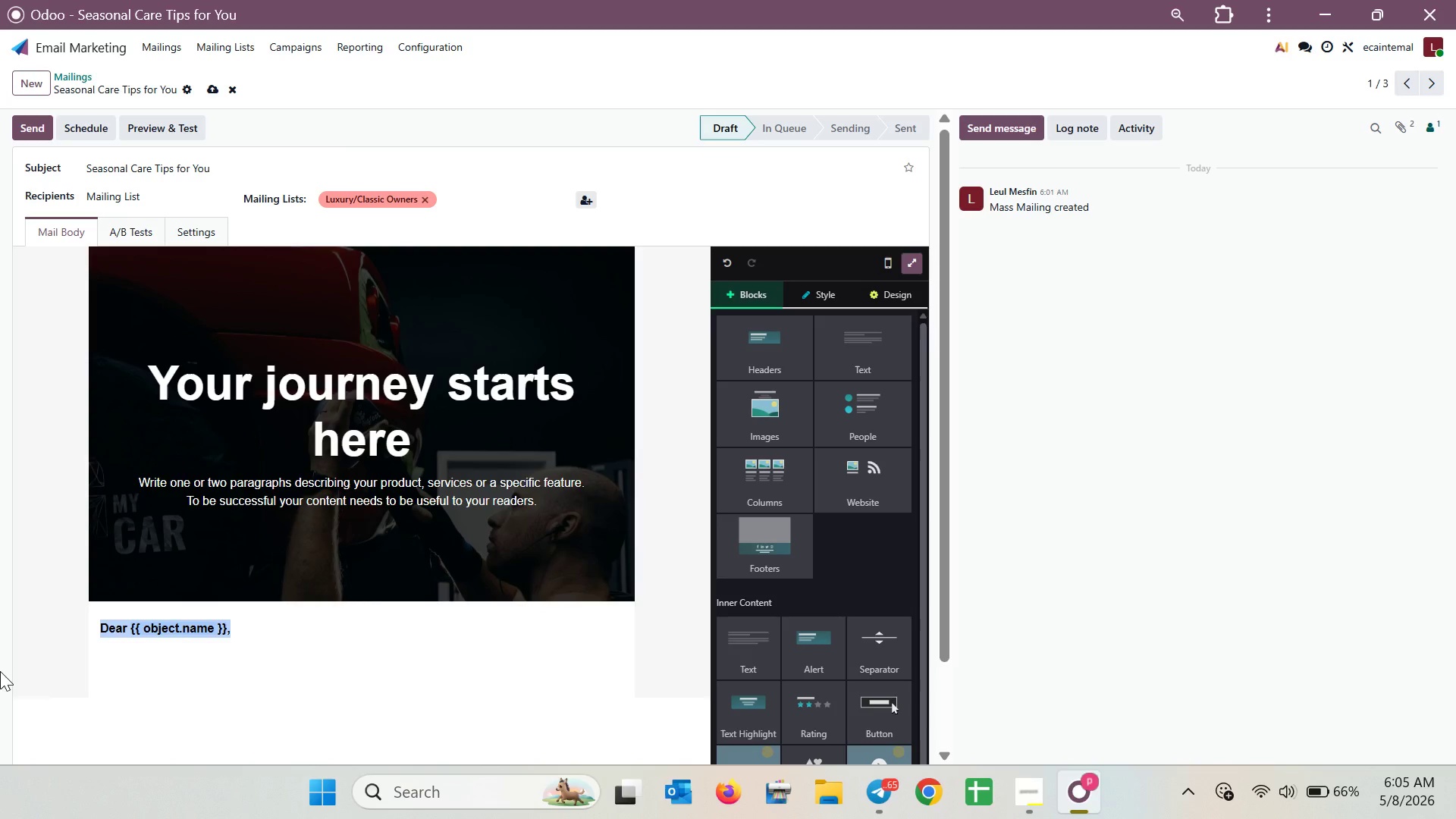 
left_click_drag(start_coordinate=[413, 448], to_coordinate=[127, 361])
 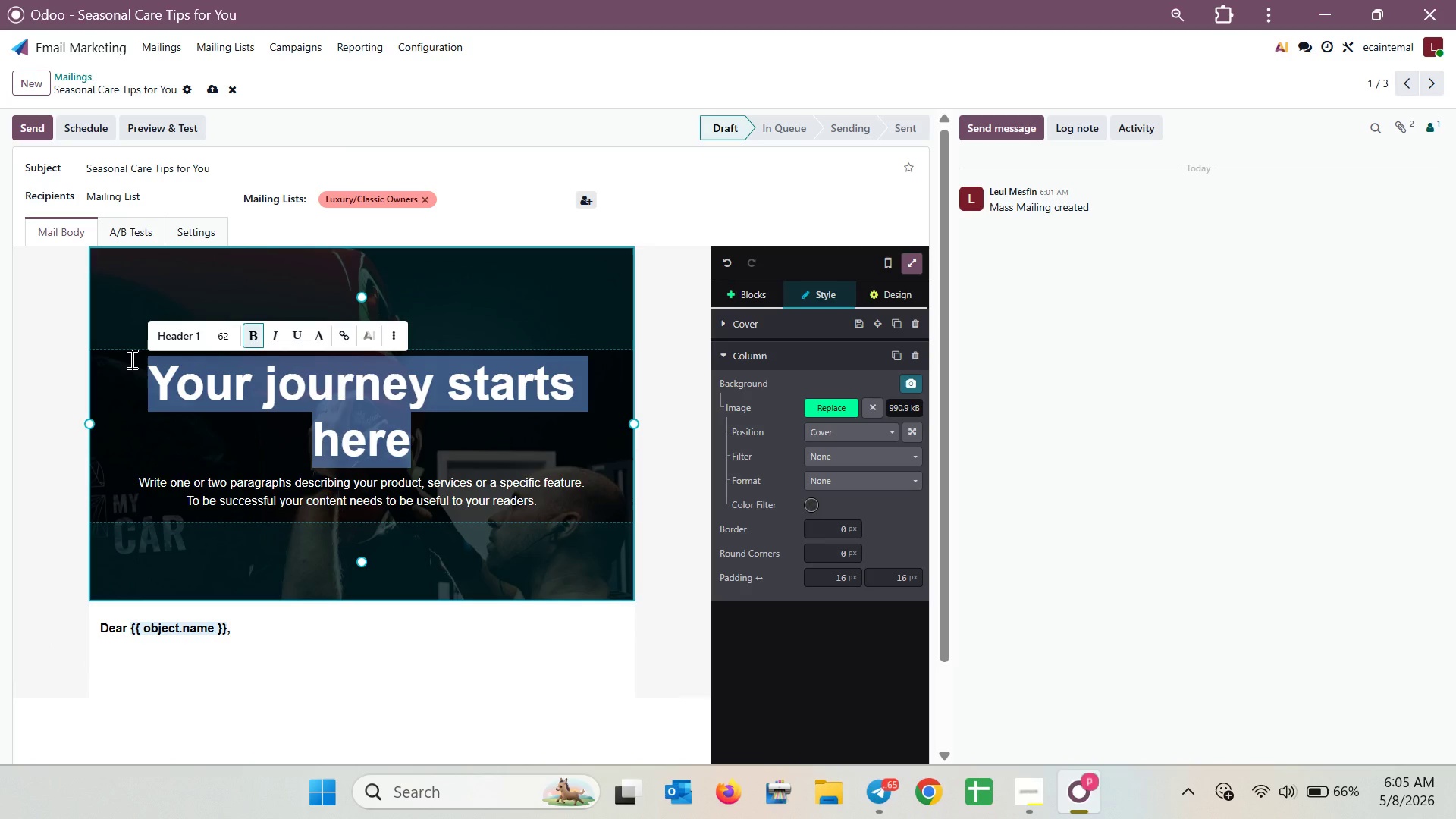 
wait(20.24)
 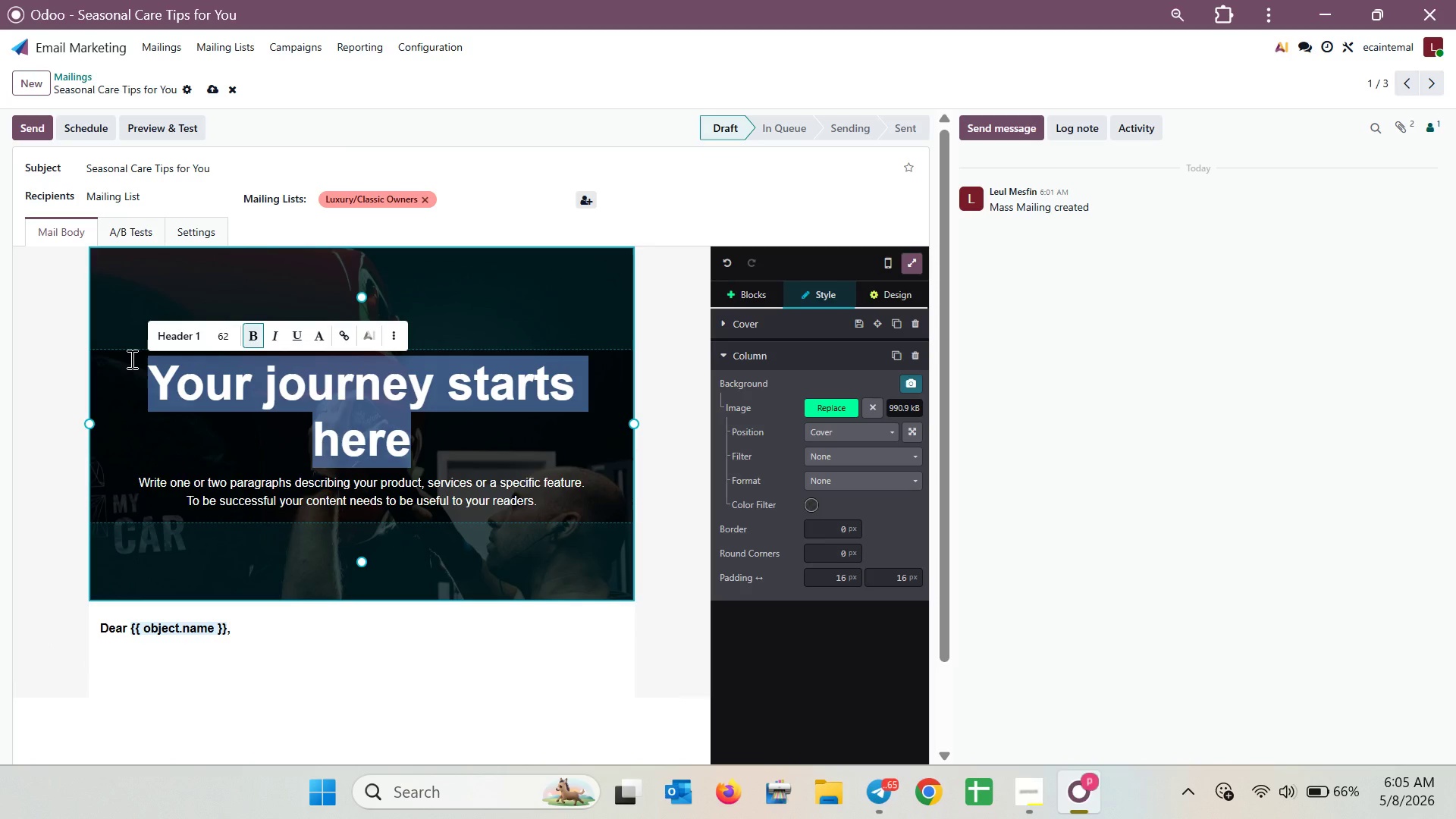 
key(Backspace)
 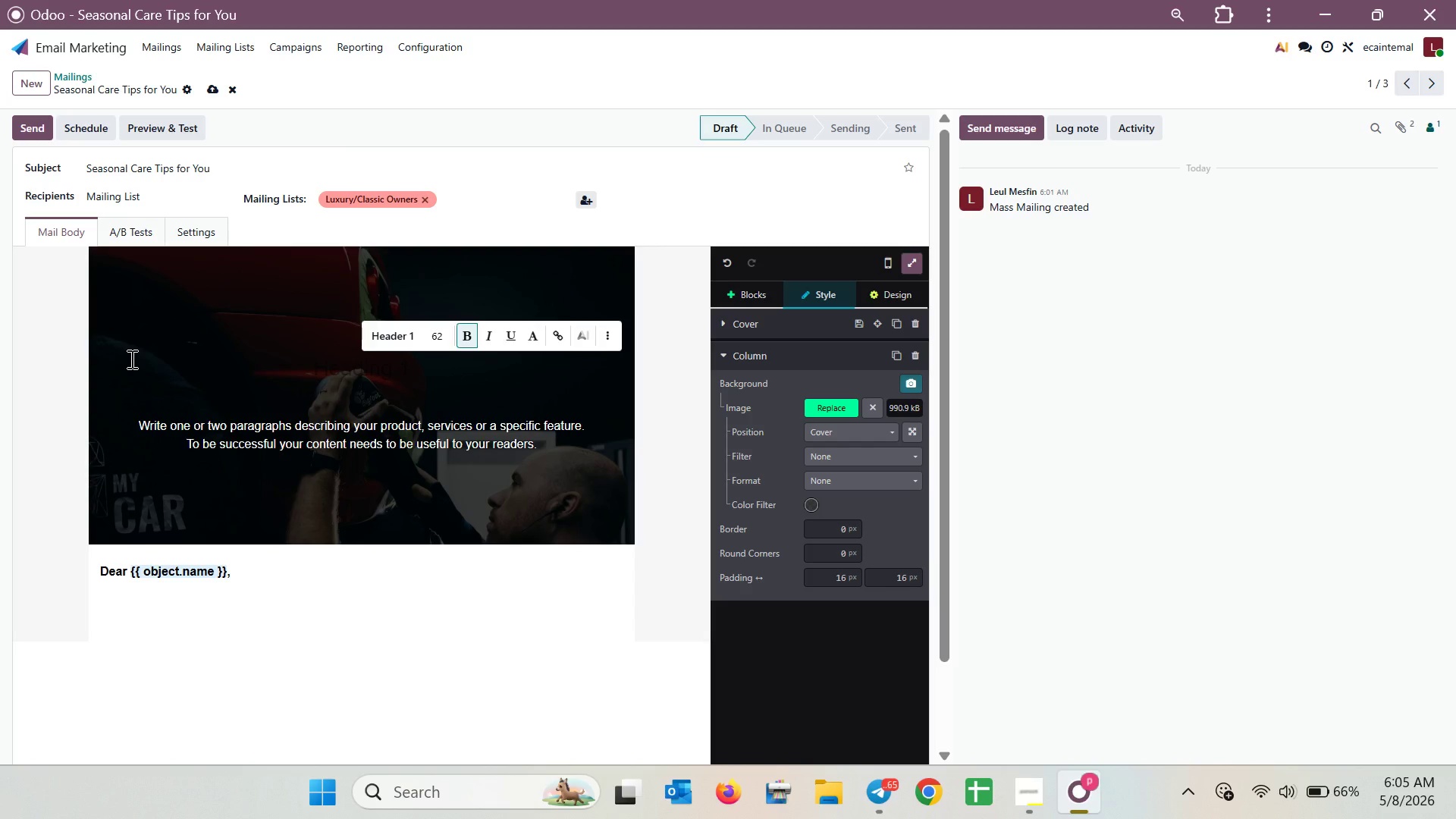 
wait(19.26)
 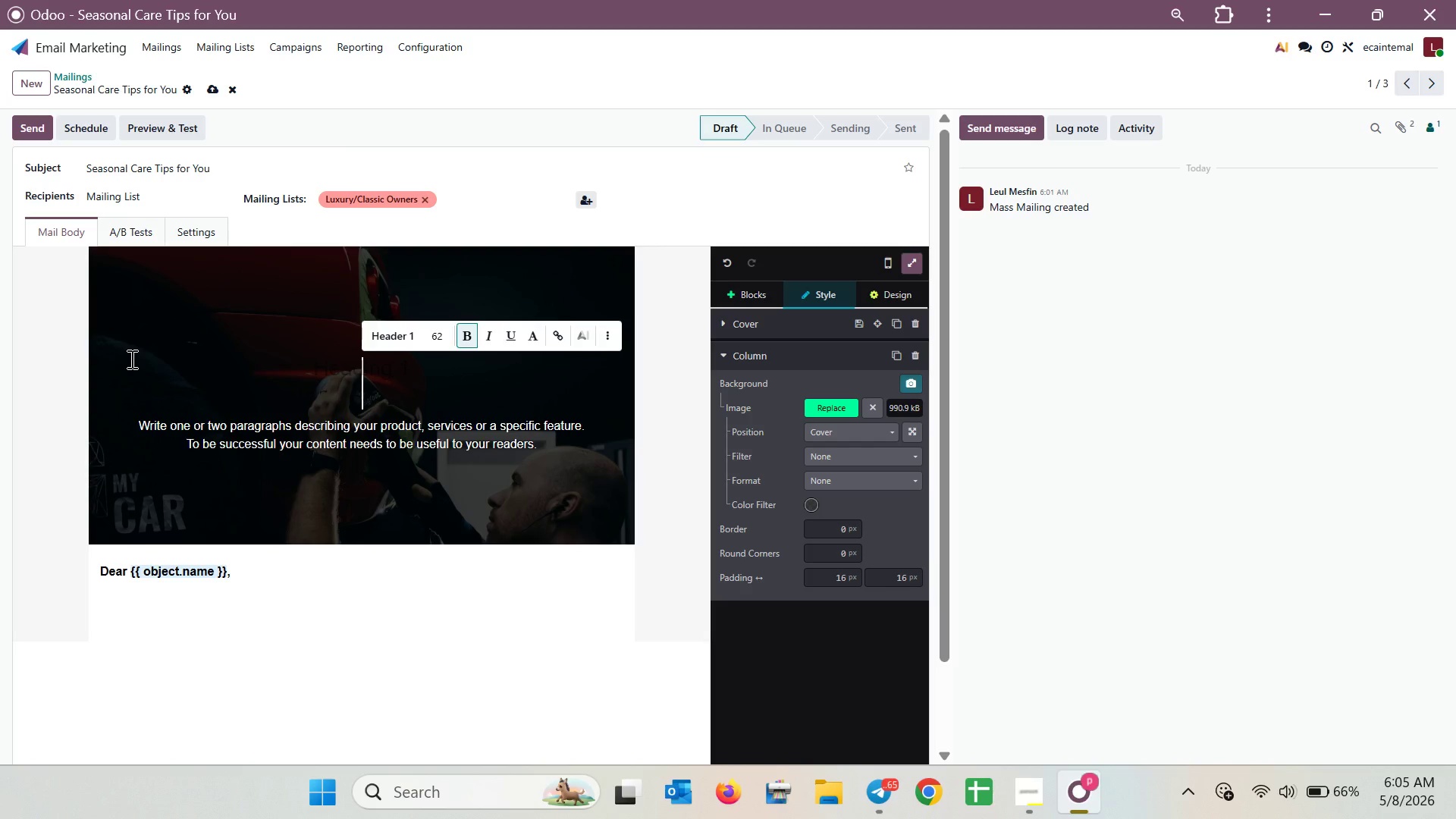 
type(Seasonal Care for)
 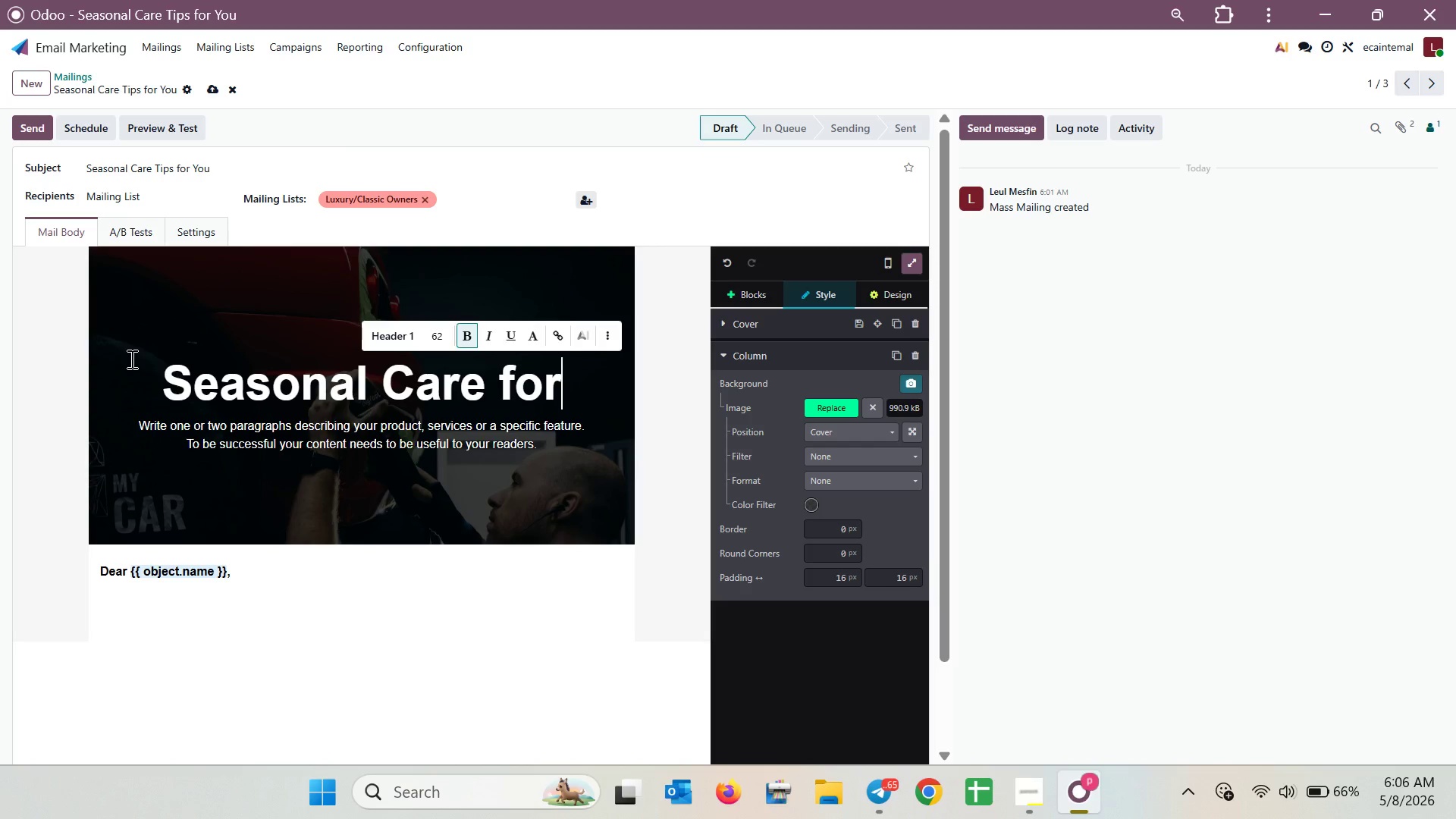 
hold_key(key=ControlLeft, duration=0.45)
 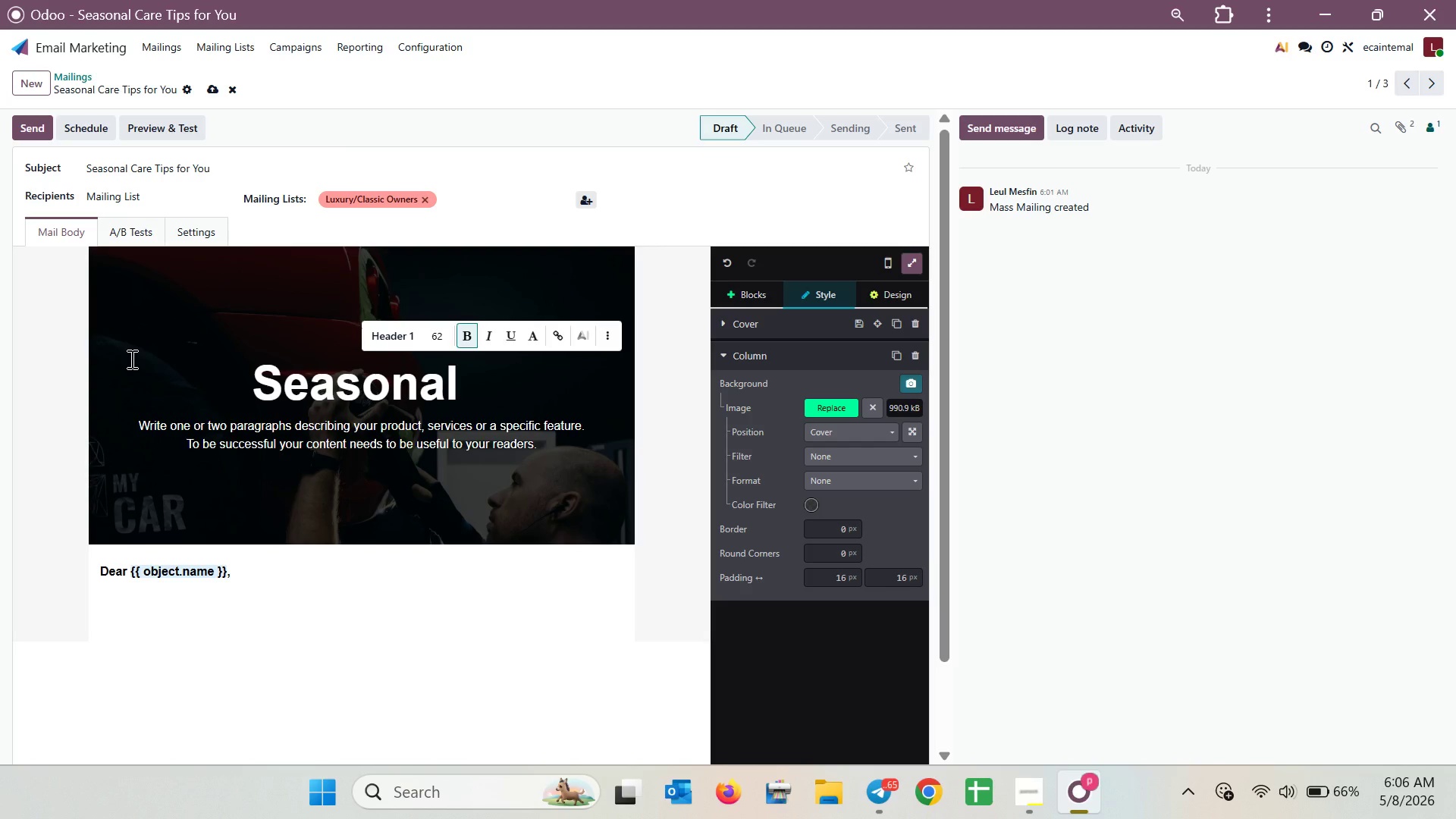 
type( you)
 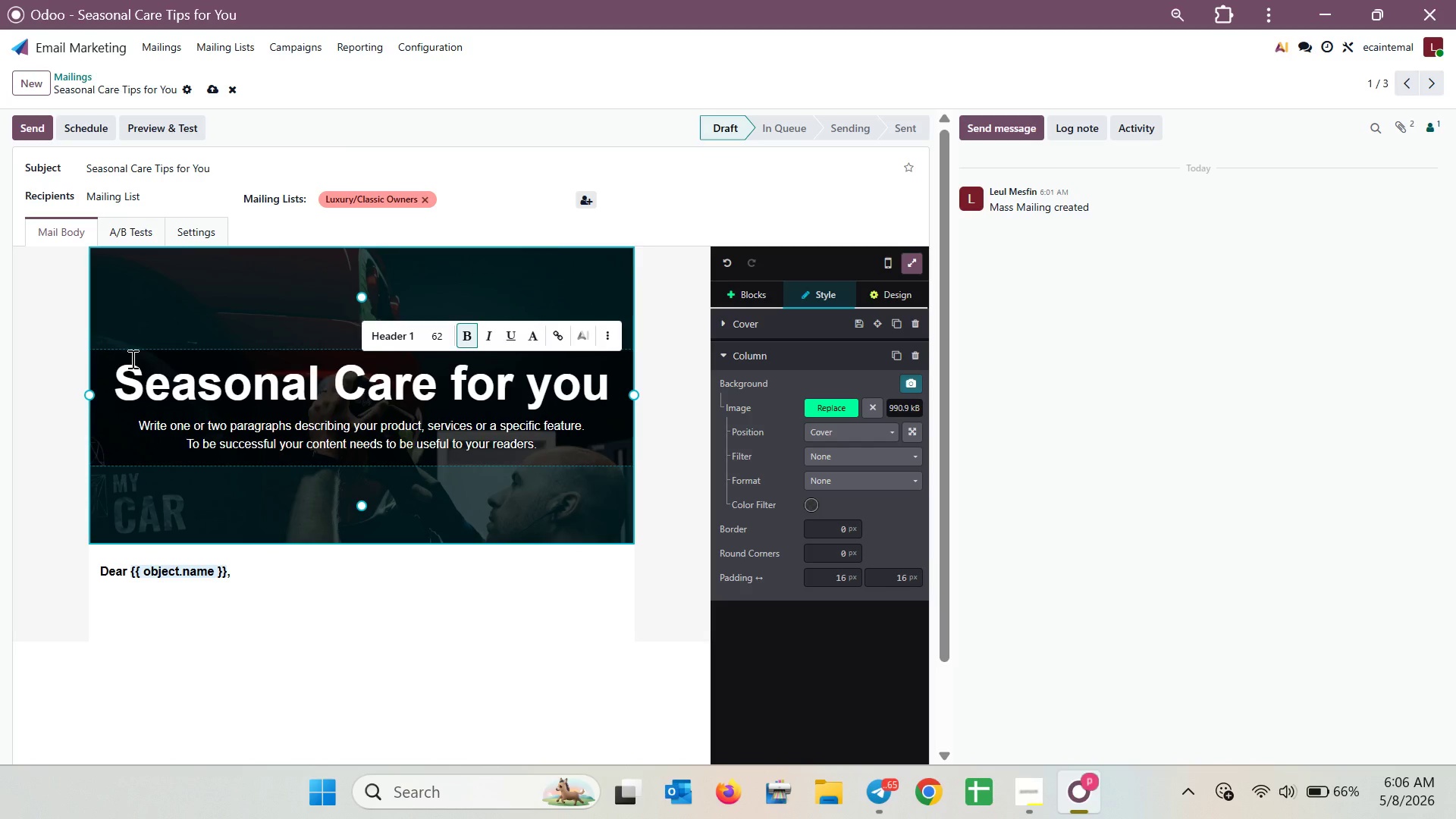 
wait(12.31)
 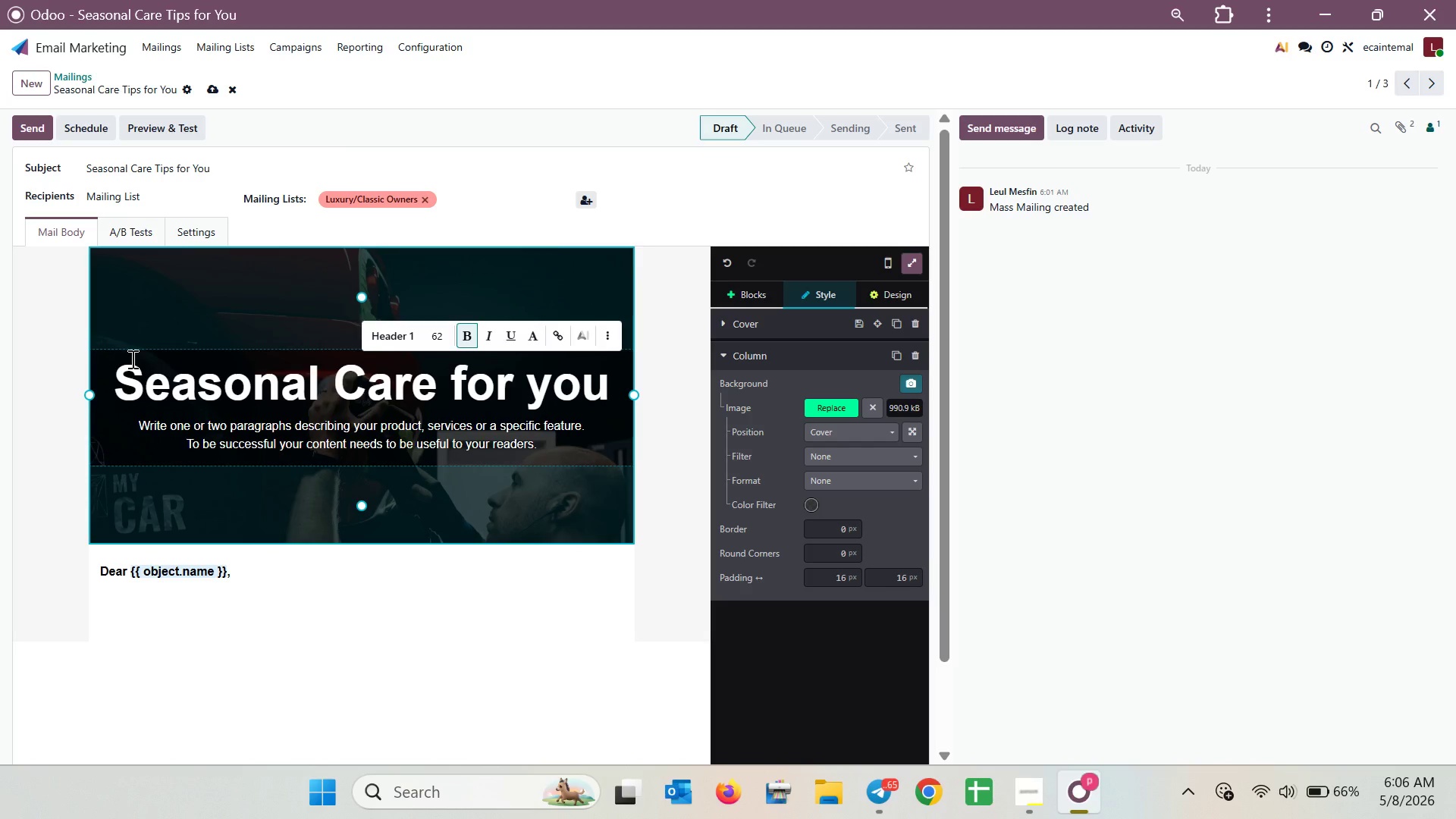 
left_click_drag(start_coordinate=[544, 447], to_coordinate=[139, 418])
 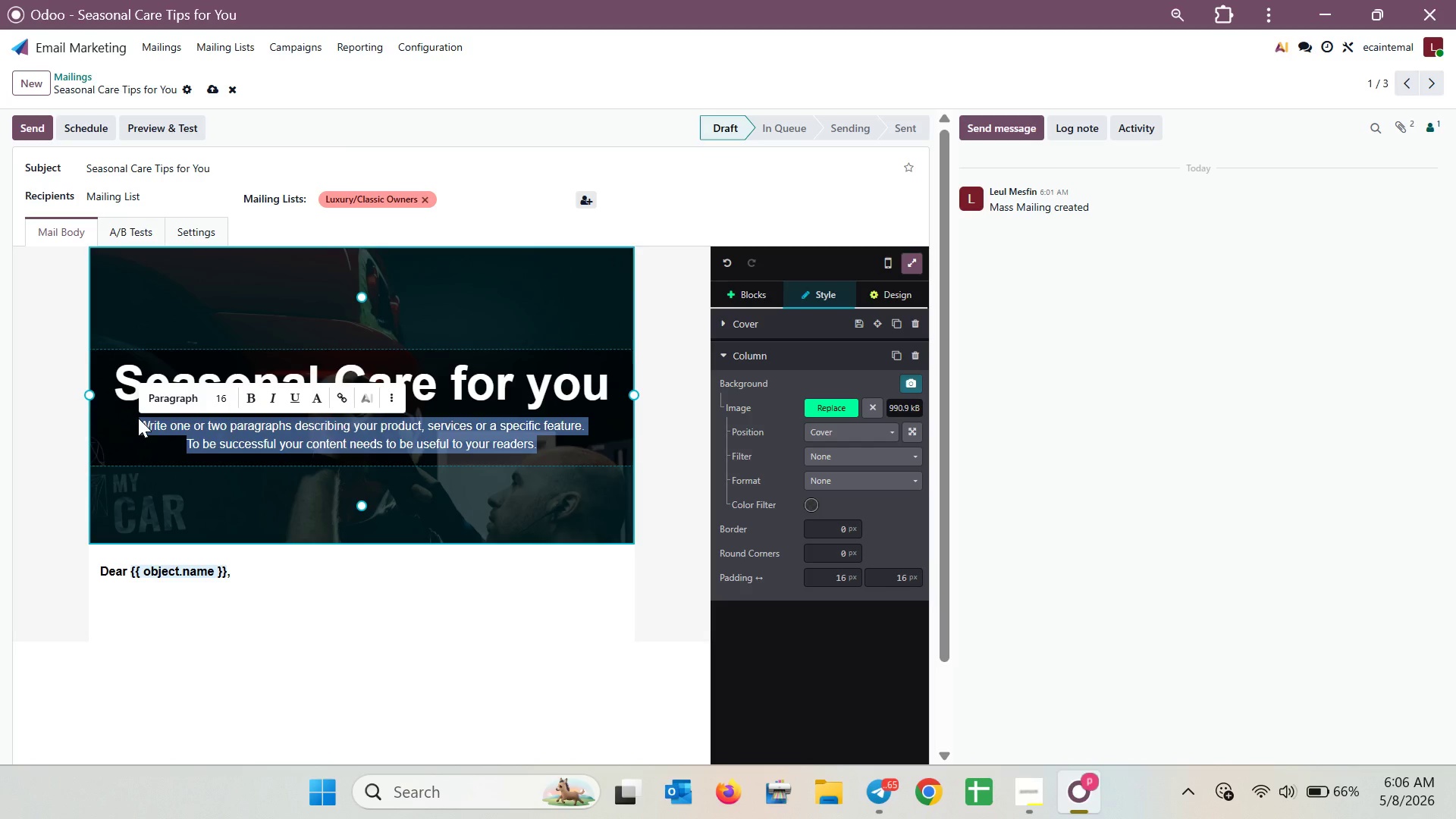 
type(Pre)
 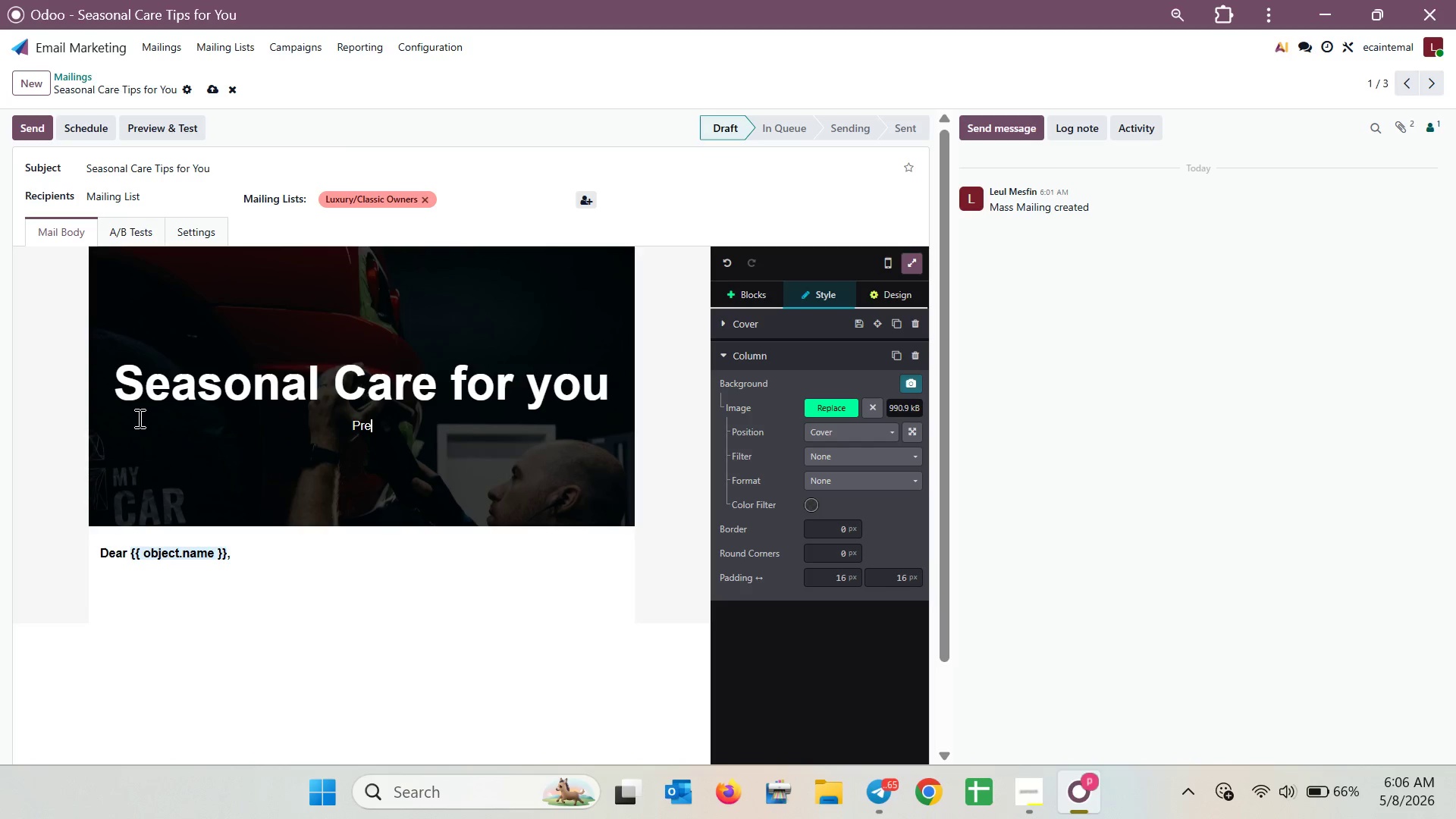 
wait(8.38)
 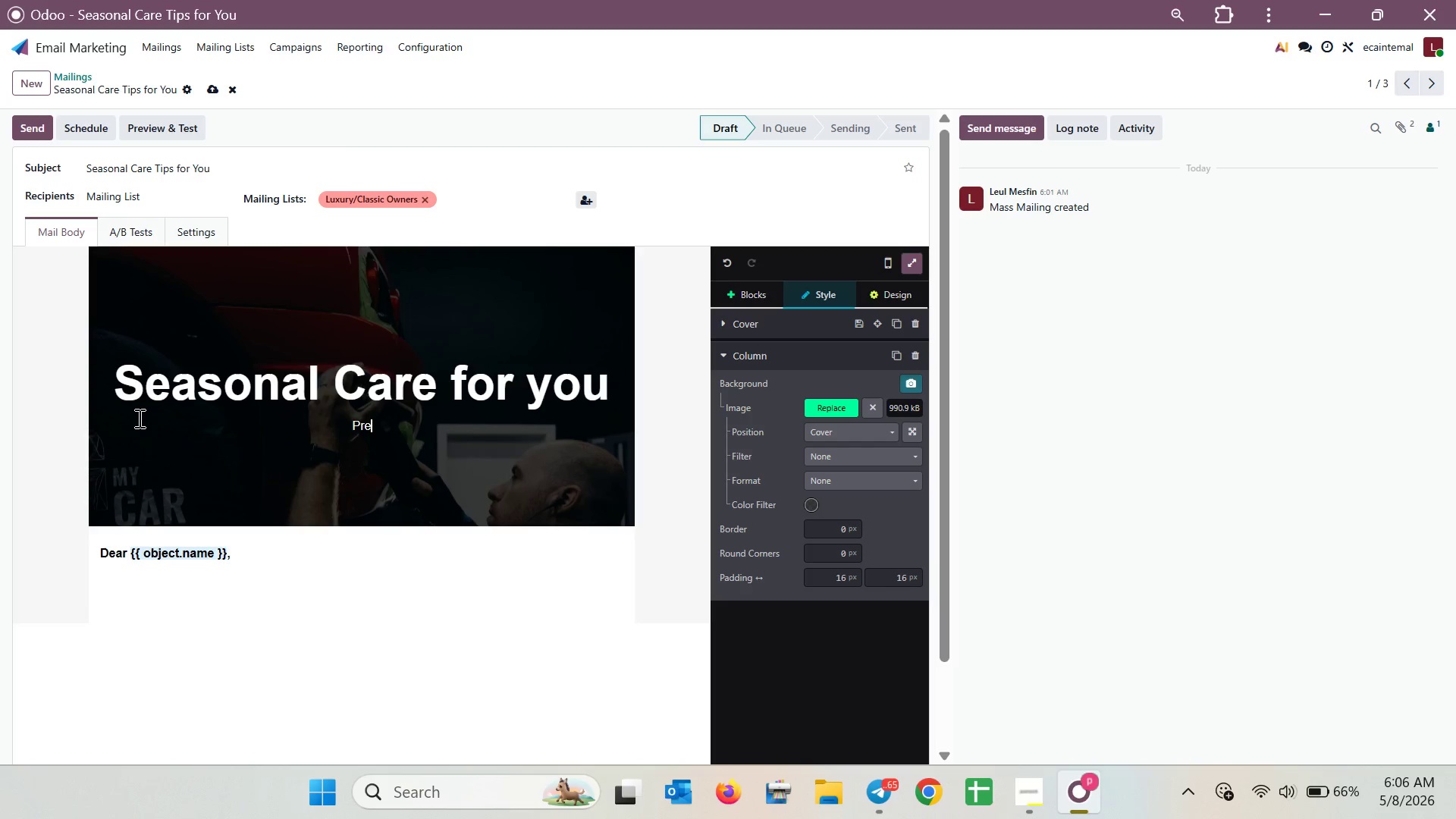 
type(servation)
key(Backspace)
key(Backspace)
key(Backspace)
key(Backspace)
key(Backspace)
key(Backspace)
key(Backspace)
key(Backspace)
key(Backspace)
type(serving the valu and )
key(Backspace)
key(Backspace)
key(Backspace)
key(Backspace)
key(Backspace)
key(Backspace)
key(Backspace)
key(Backspace)
key(Backspace)
type(value and )
 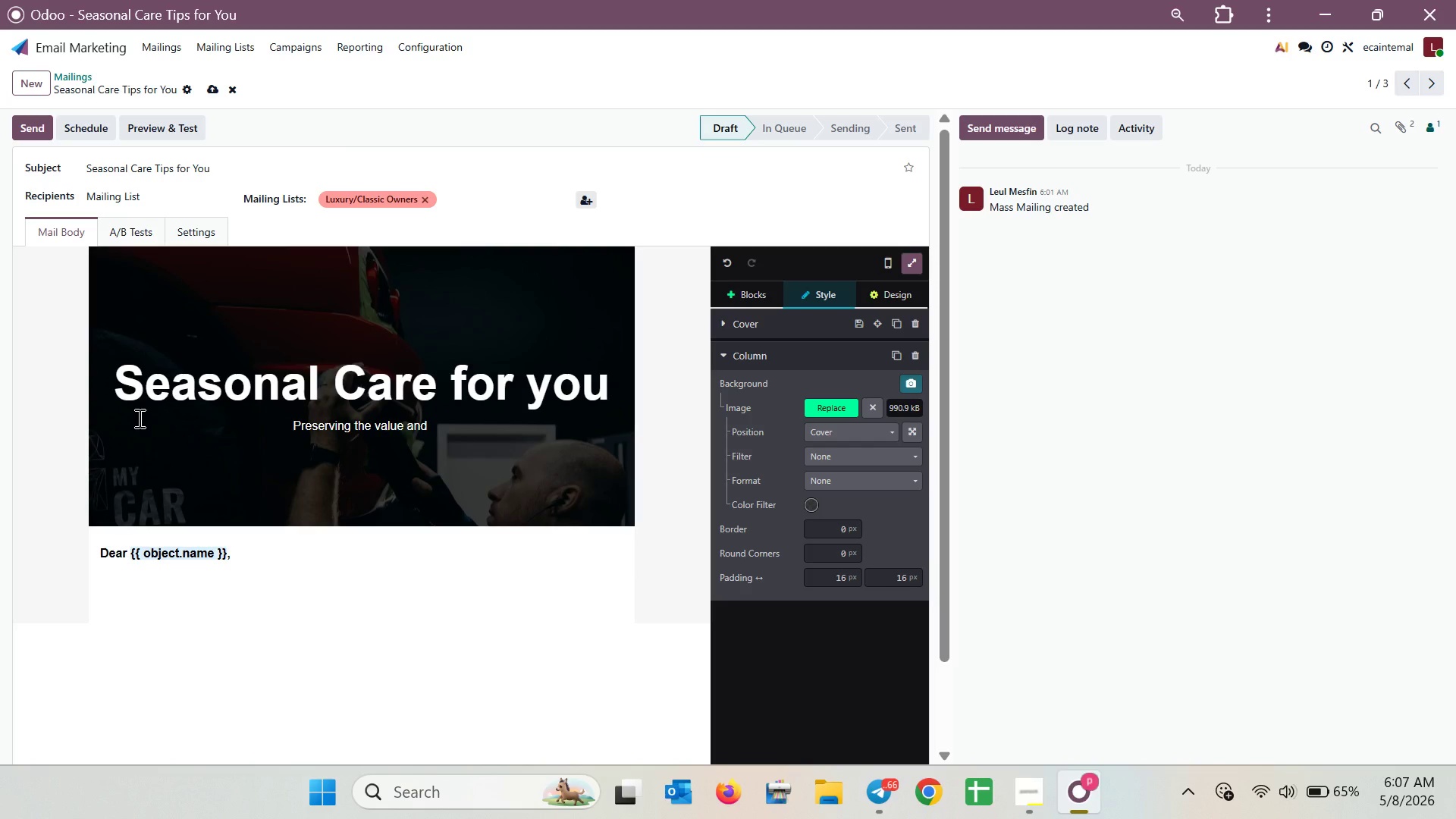 
wait(8.06)
 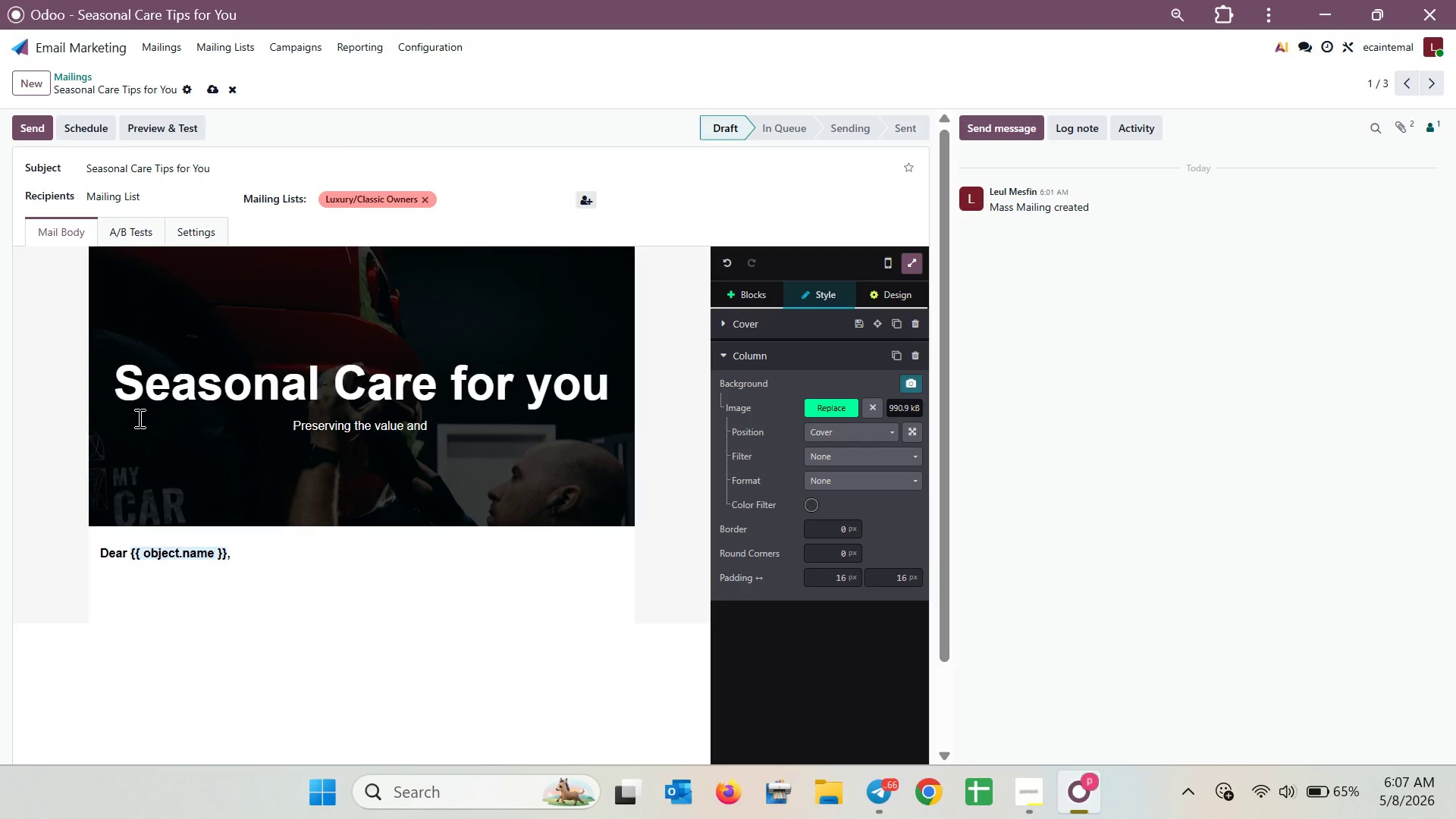 
type(pr)
key(Backspace)
type(erformance )
 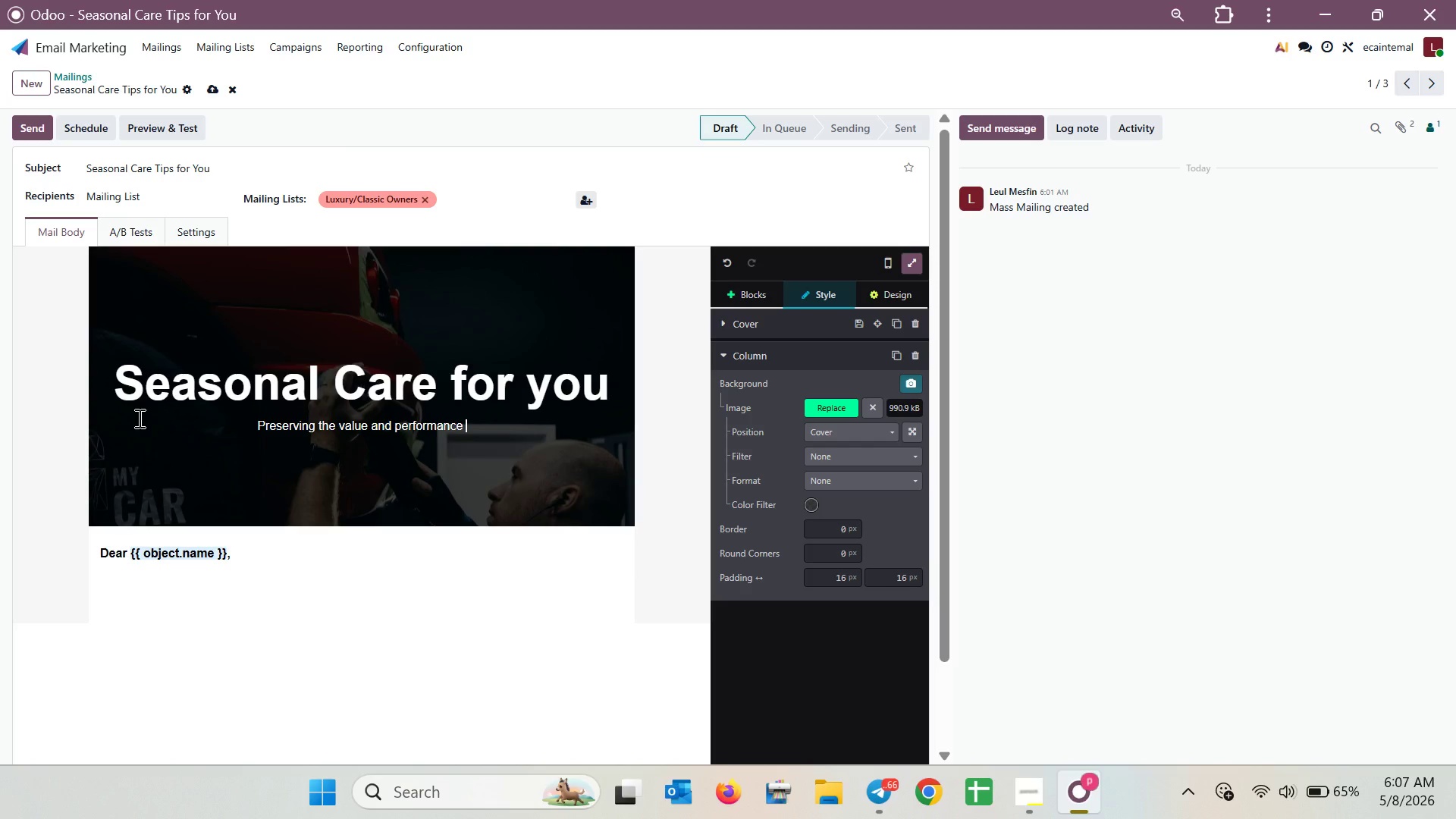 
wait(6.14)
 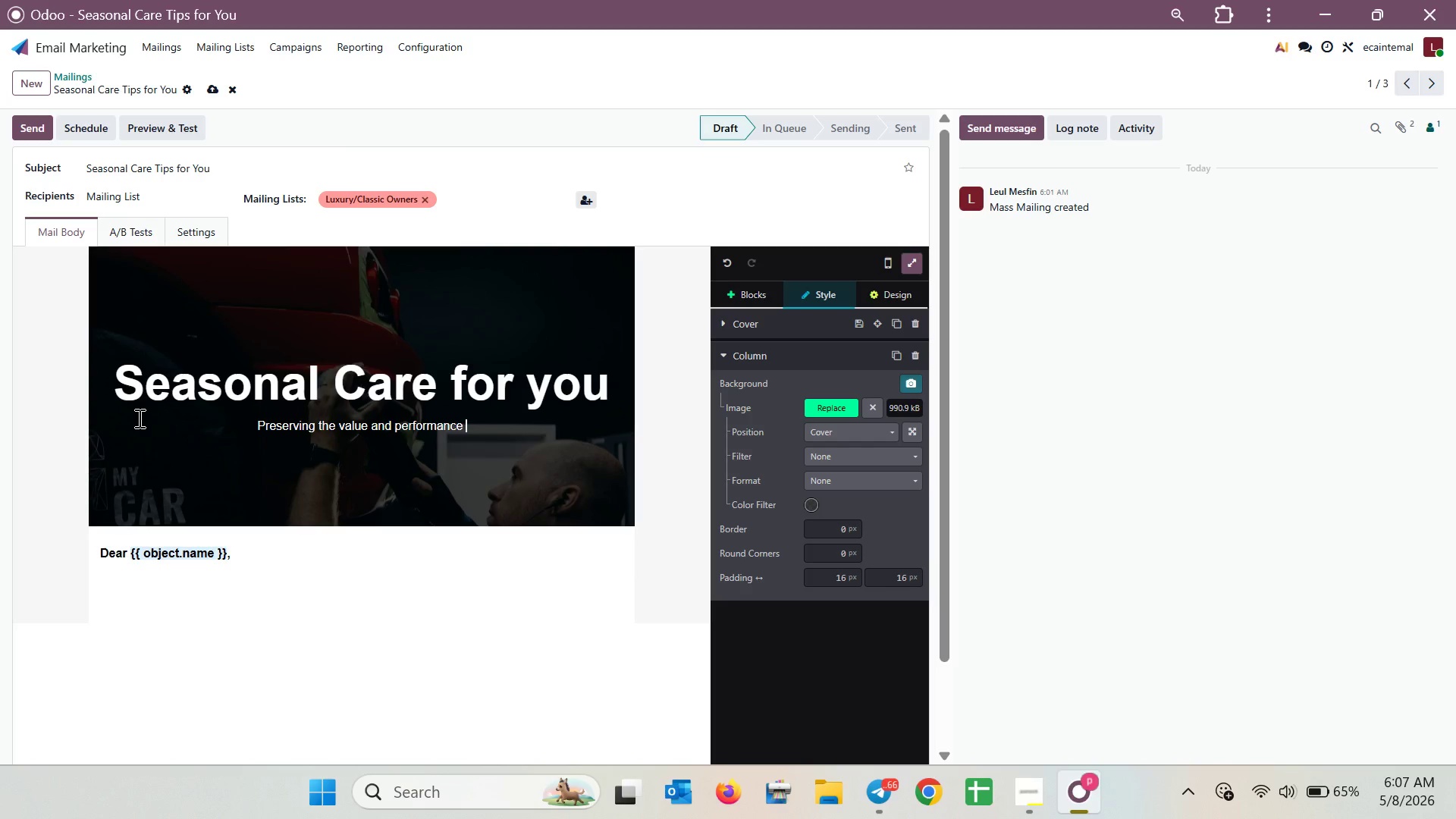 
type(of your asset )
 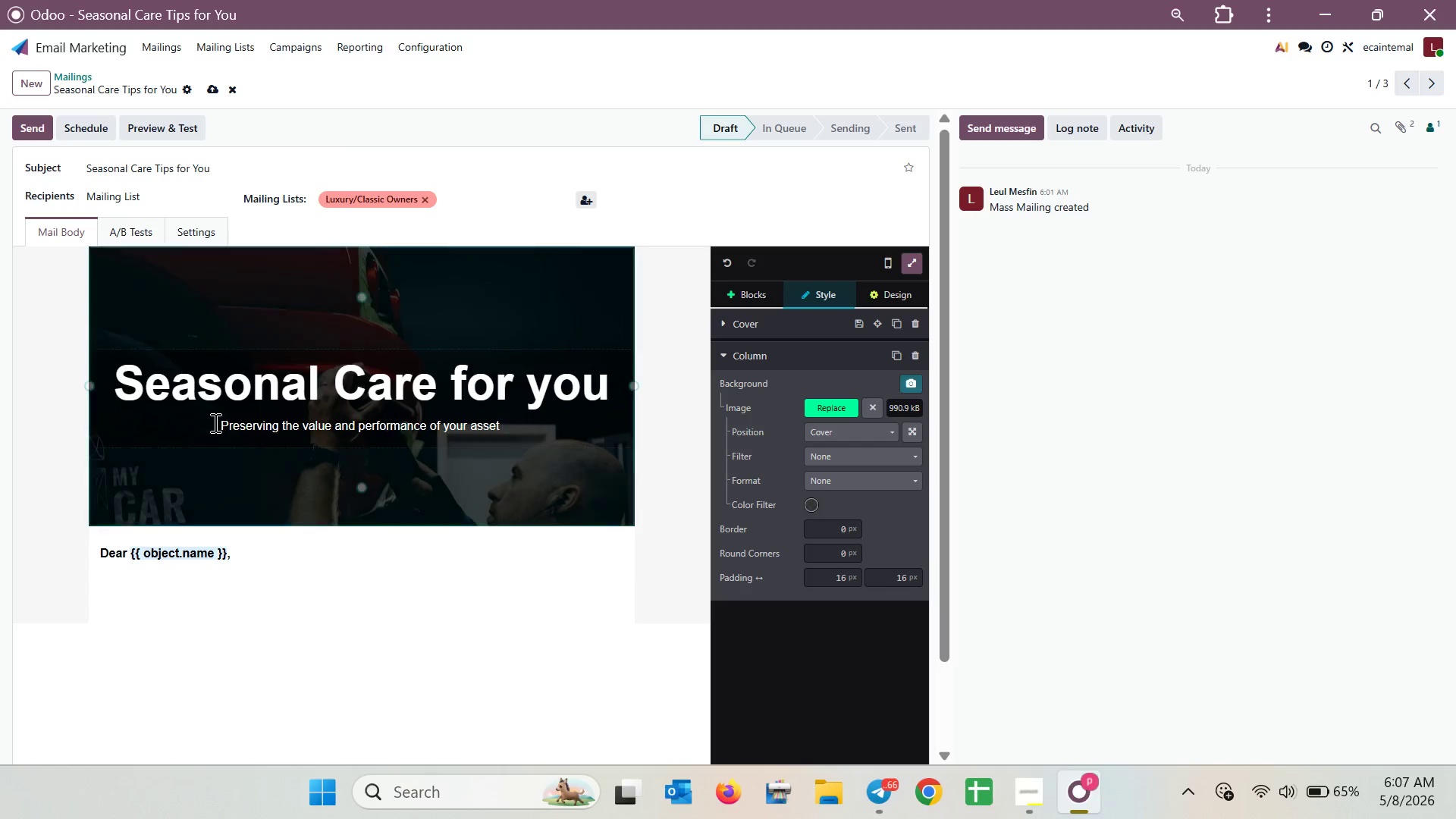 
hold_key(key=ControlLeft, duration=1.55)
scroll: coordinate [269, 432], scroll_direction: up, amount: 3.0
 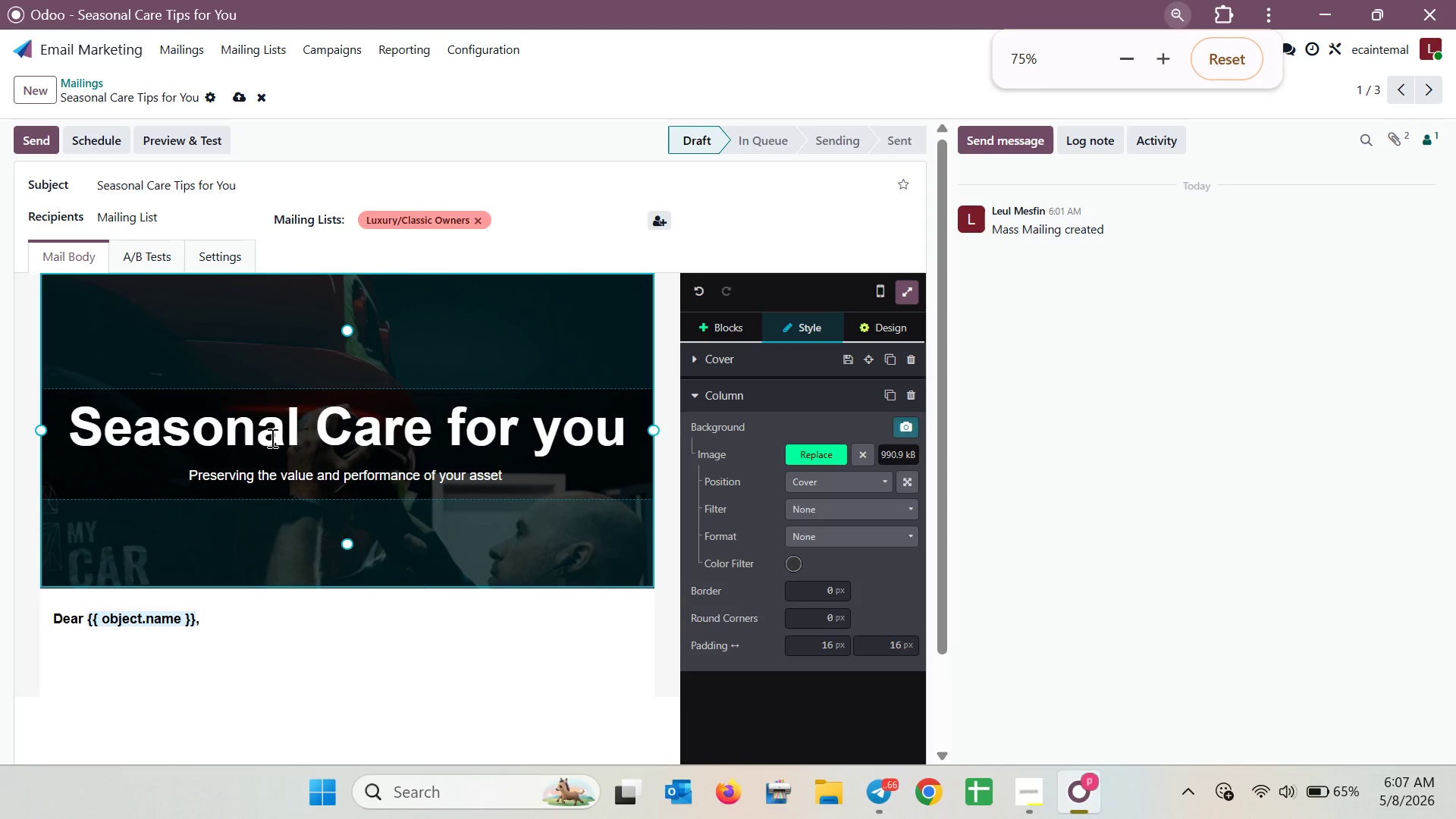 
scroll: coordinate [272, 438], scroll_direction: down, amount: 1.0
 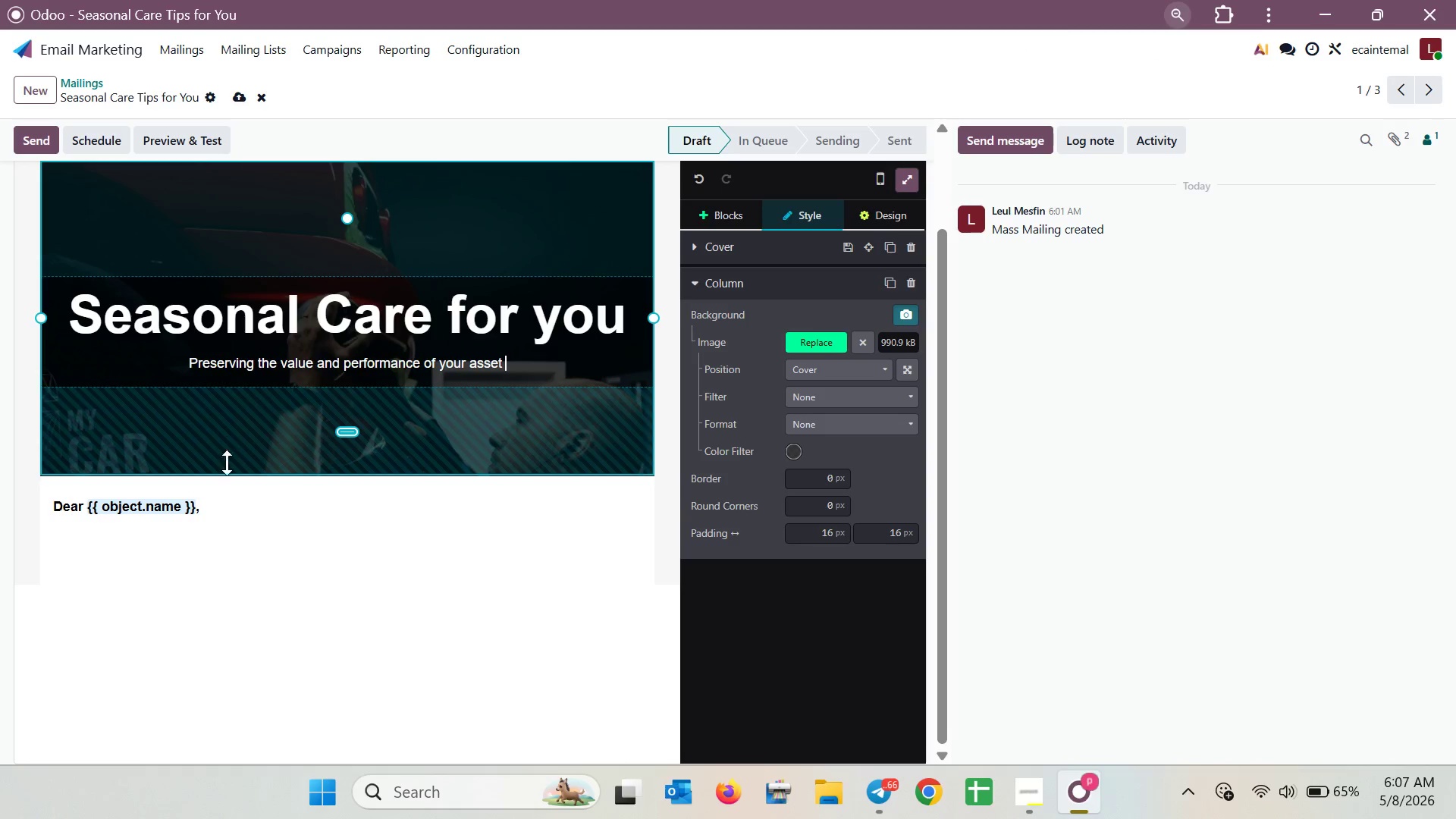 
left_click([246, 505])
 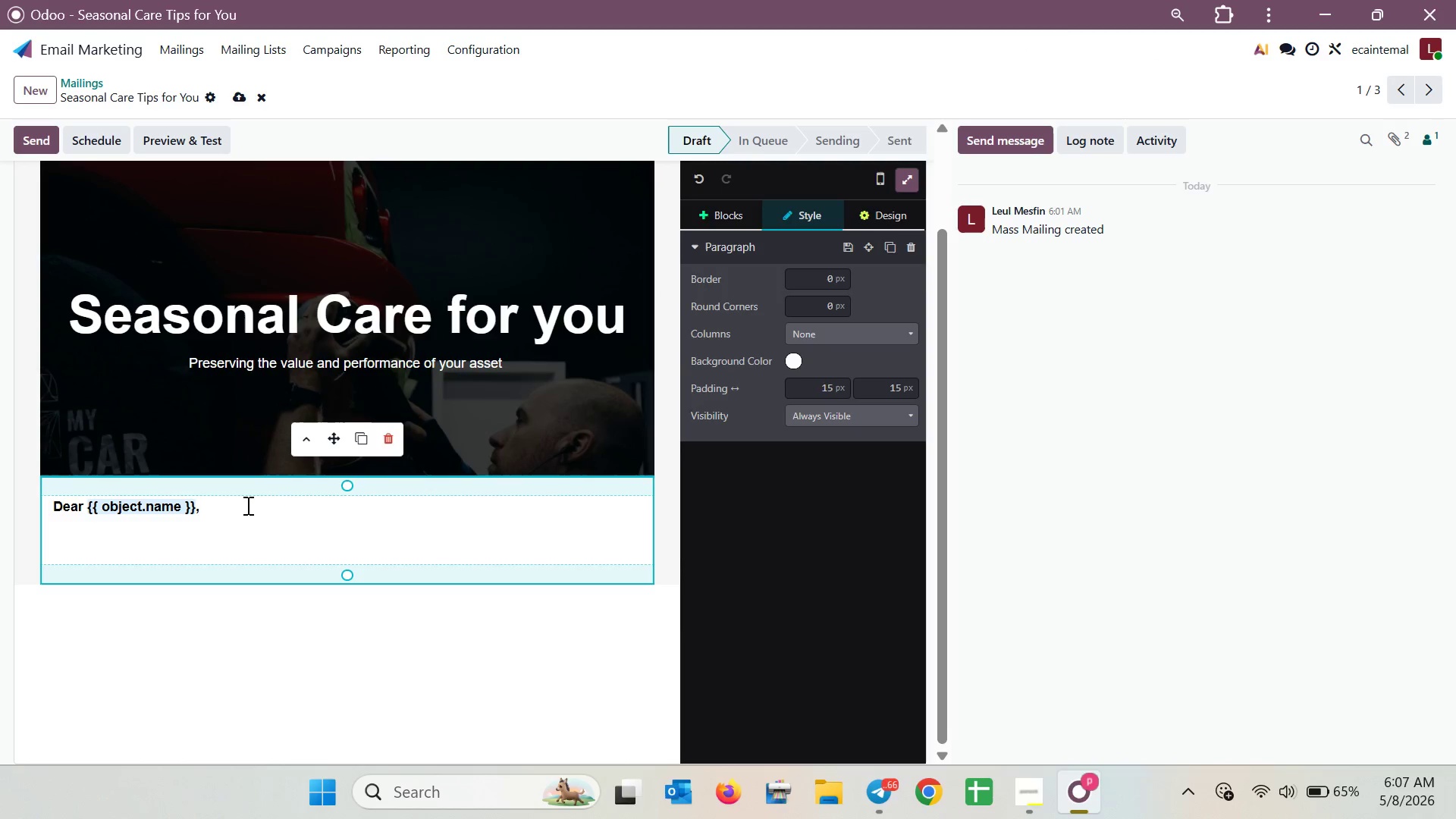 
key(Enter)
 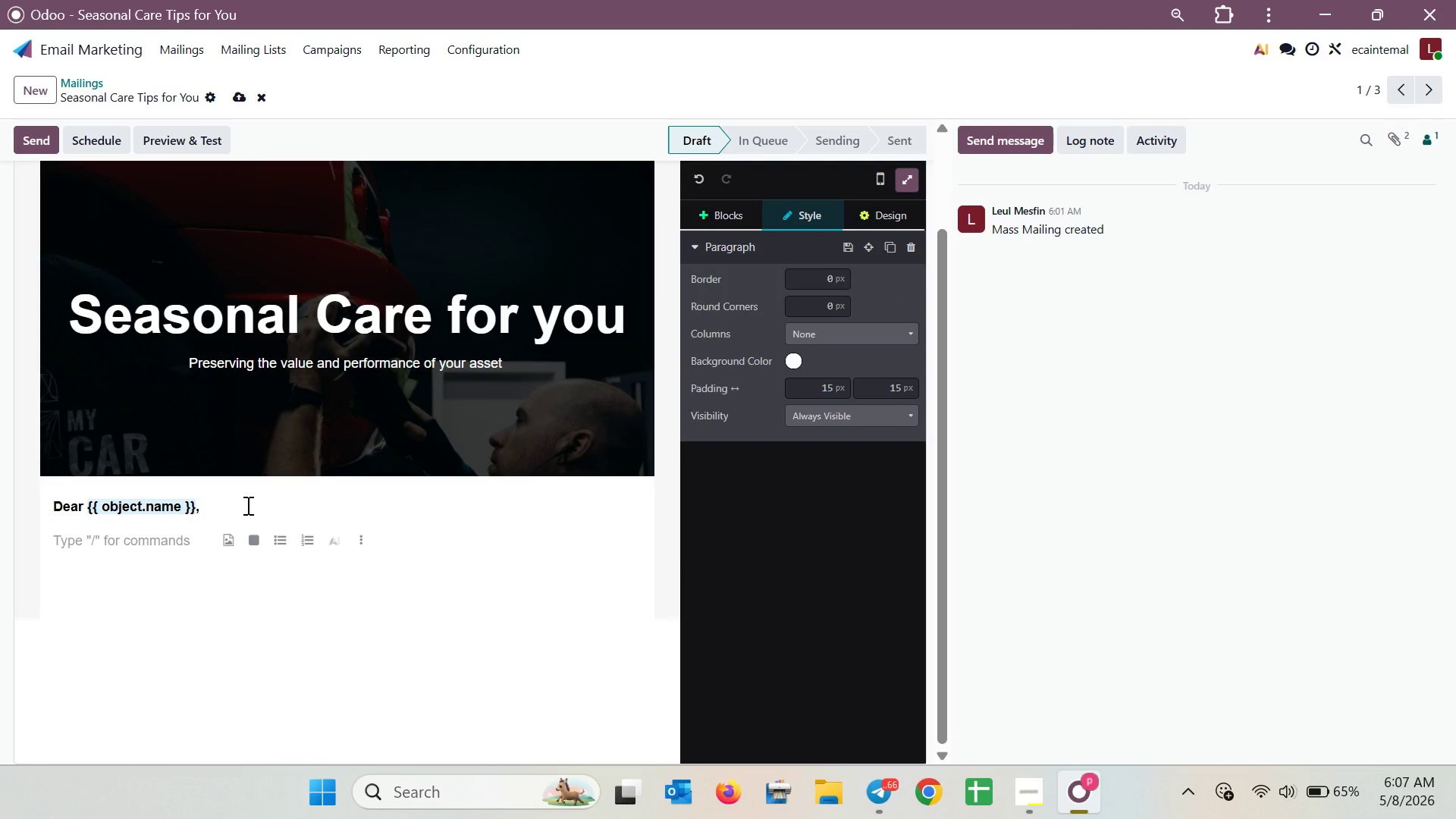 
type(pre)
 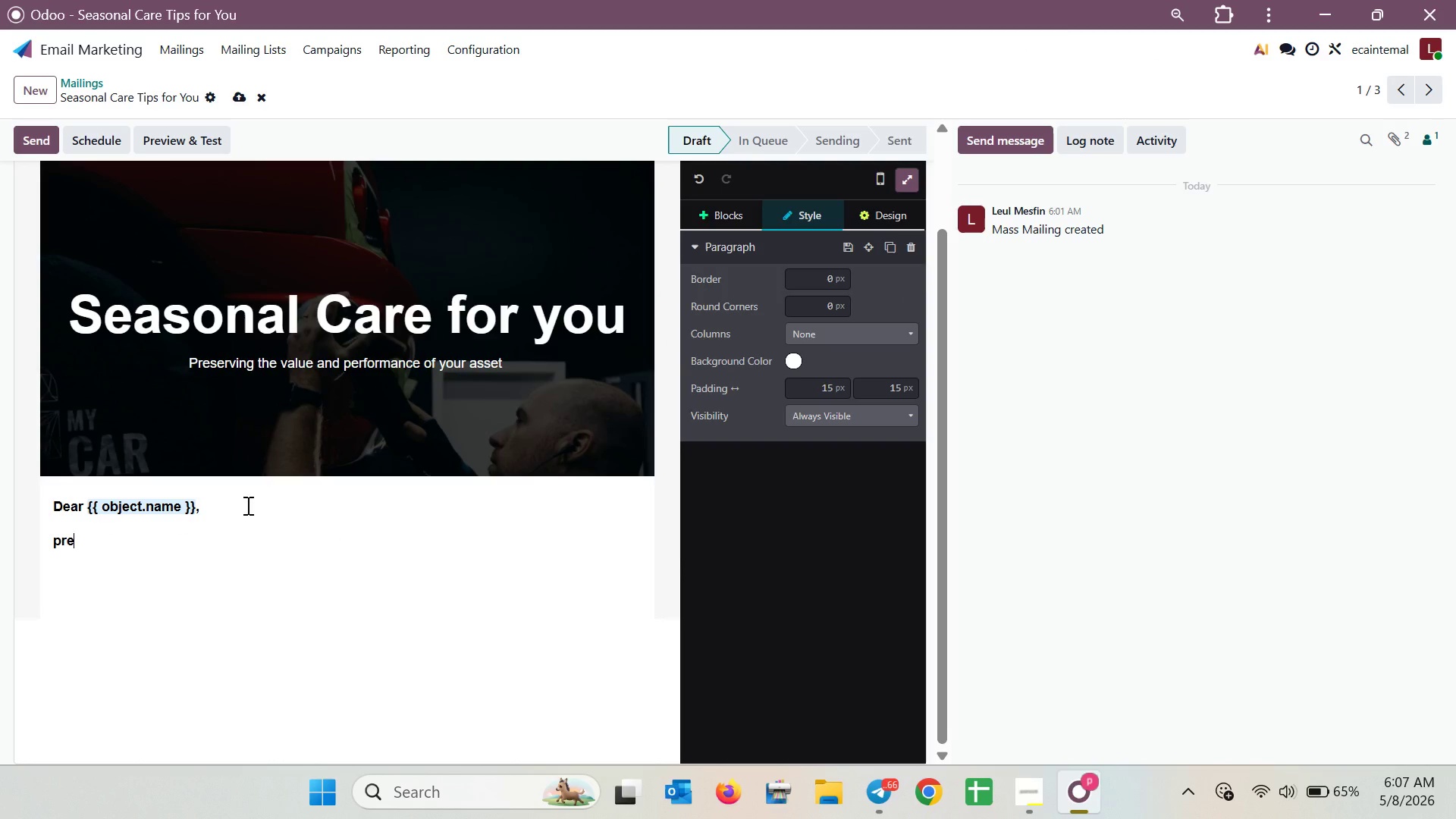 
key(Shift+ArrowLeft)
 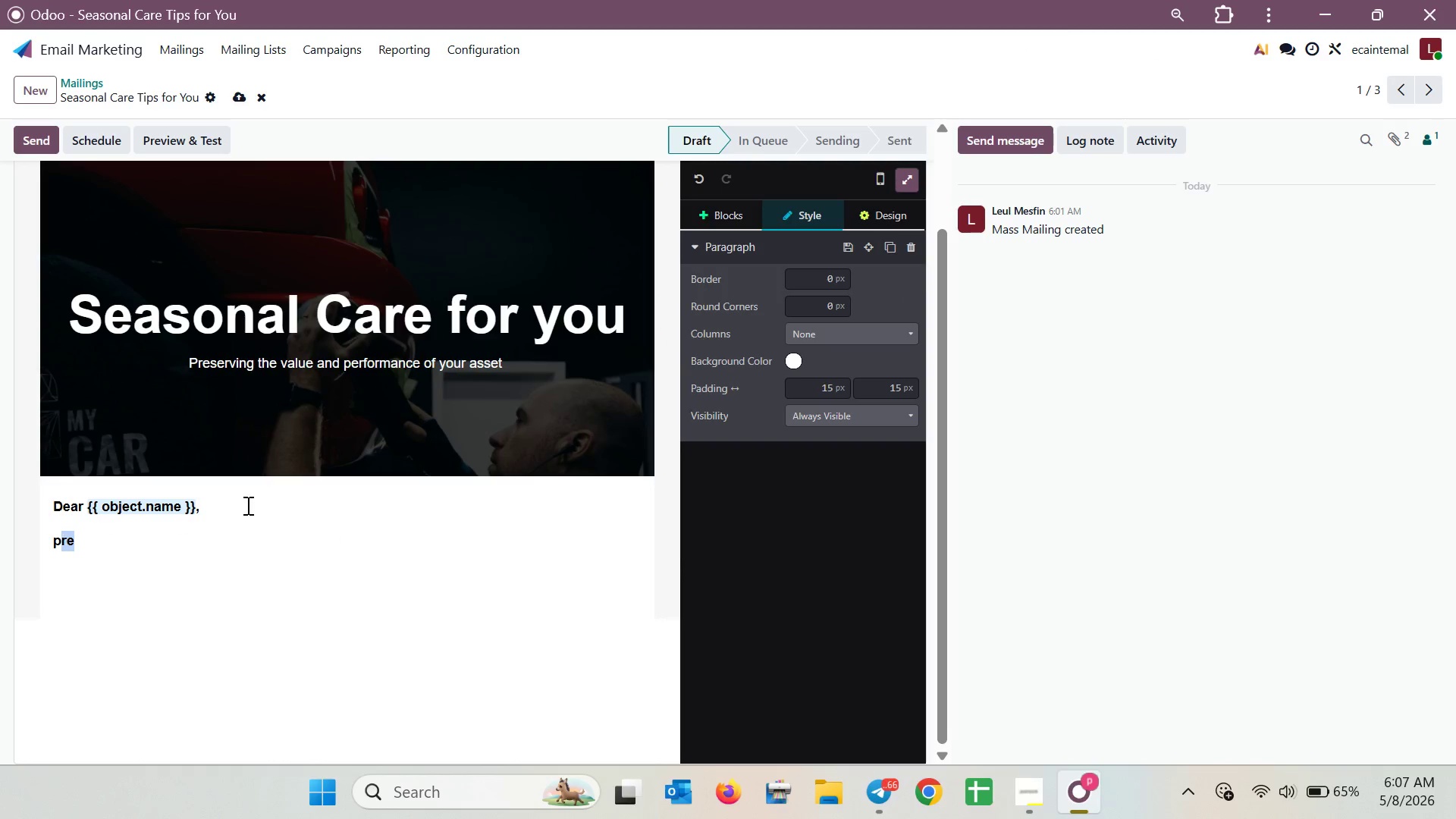 
key(Shift+ArrowLeft)
 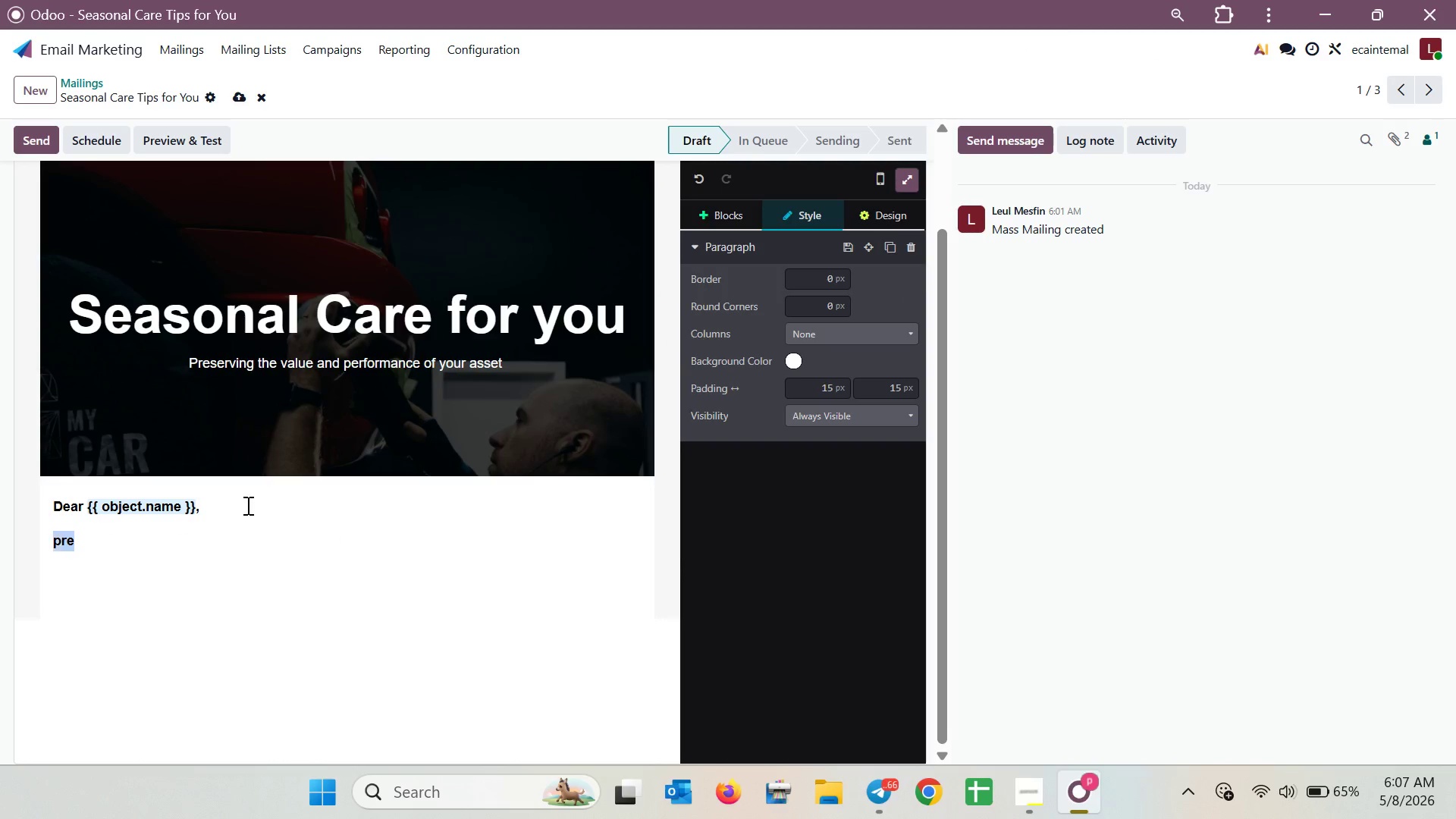 
key(Shift+ArrowLeft)
 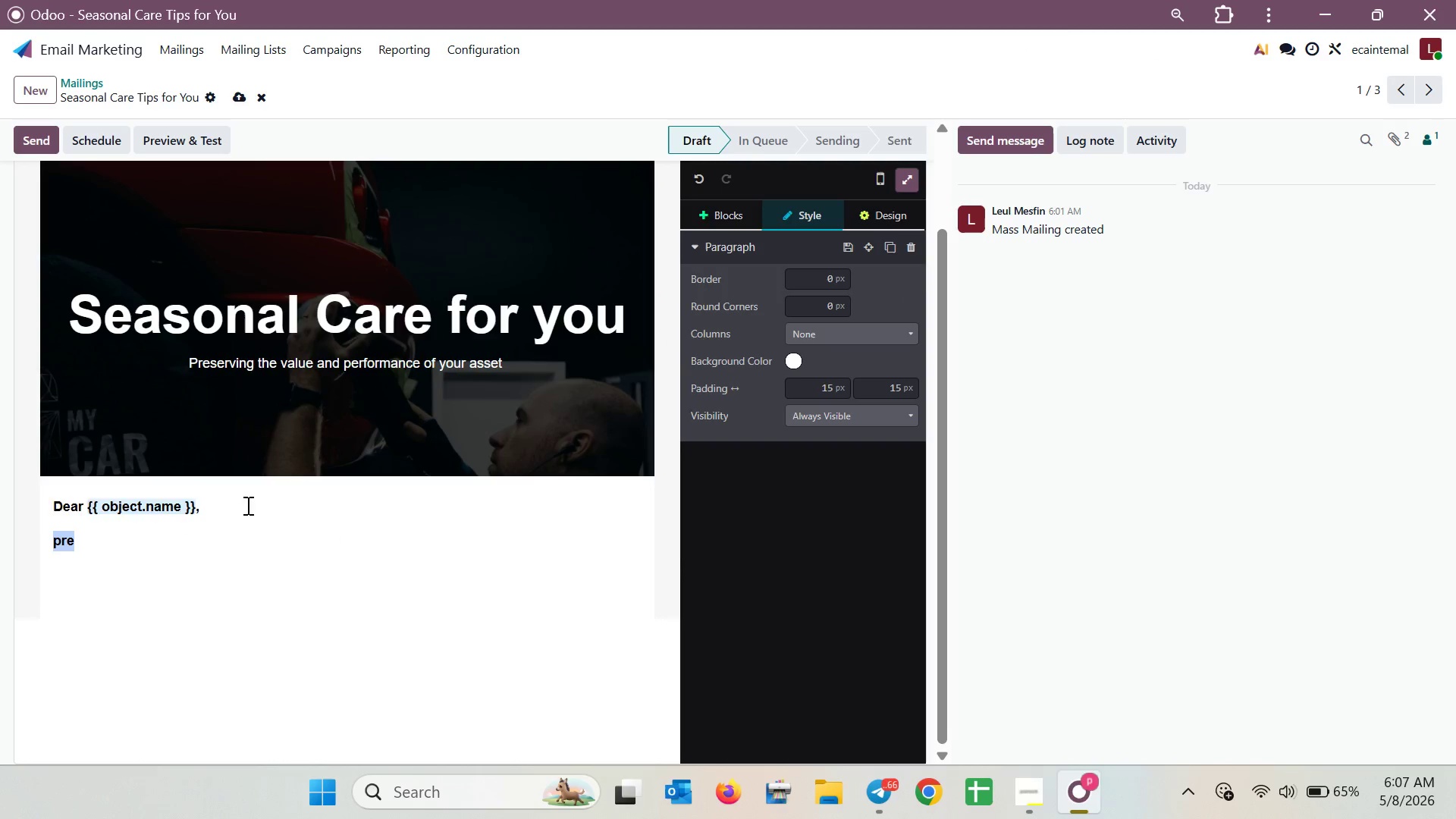 
key(Control+B)
 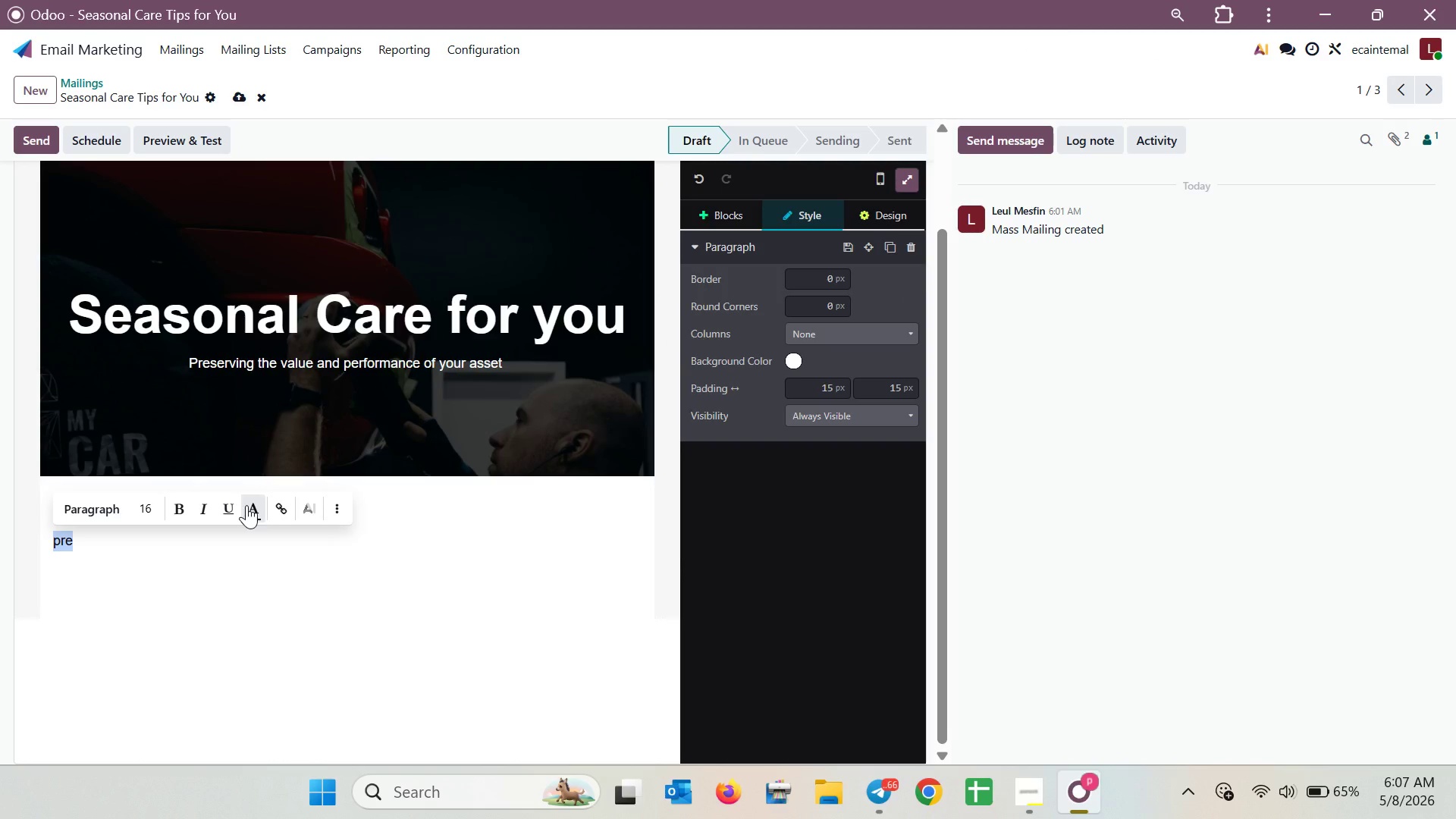 
key(ArrowRight)
 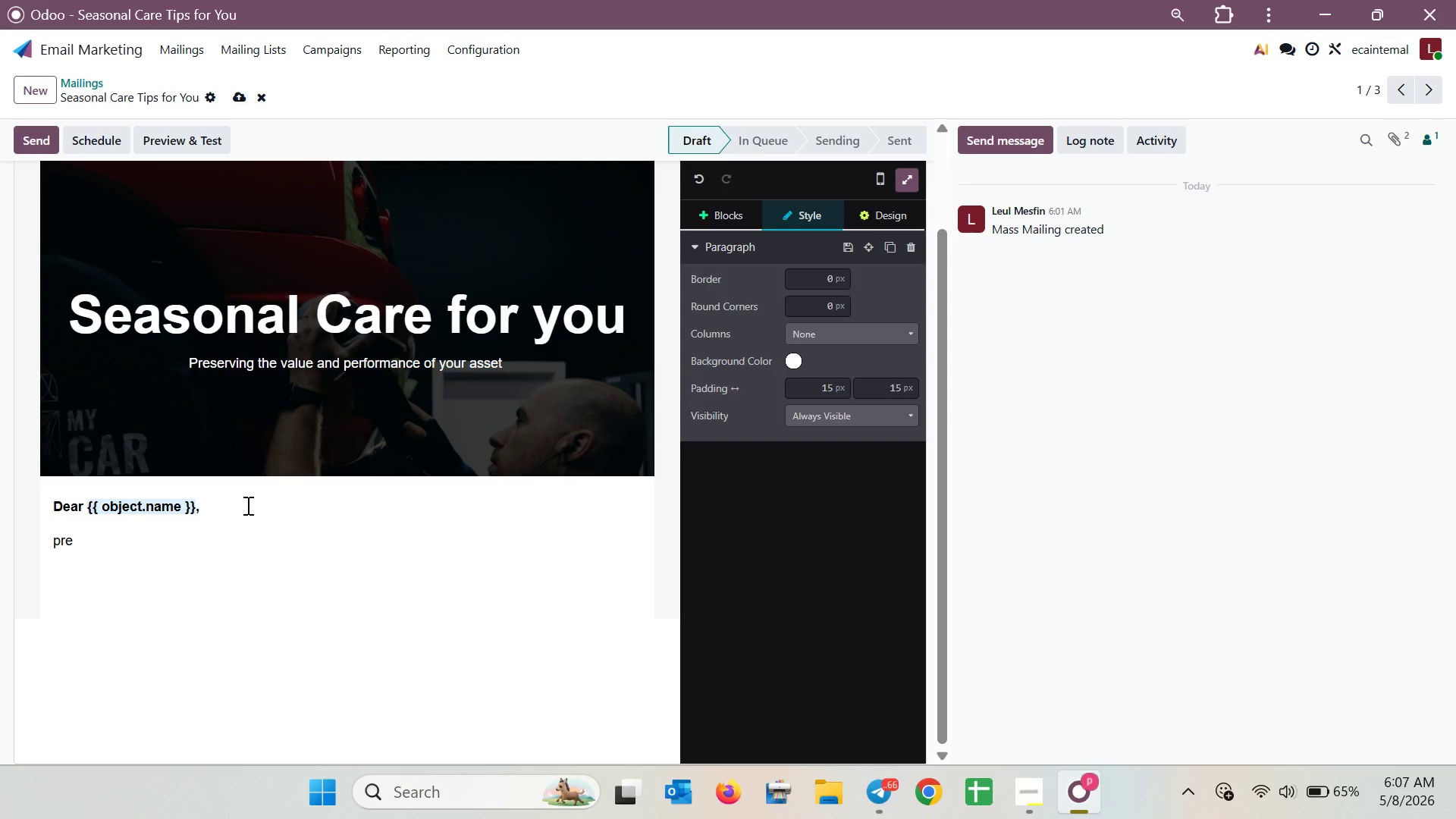 
hold_key(key=ControlLeft, duration=0.47)
 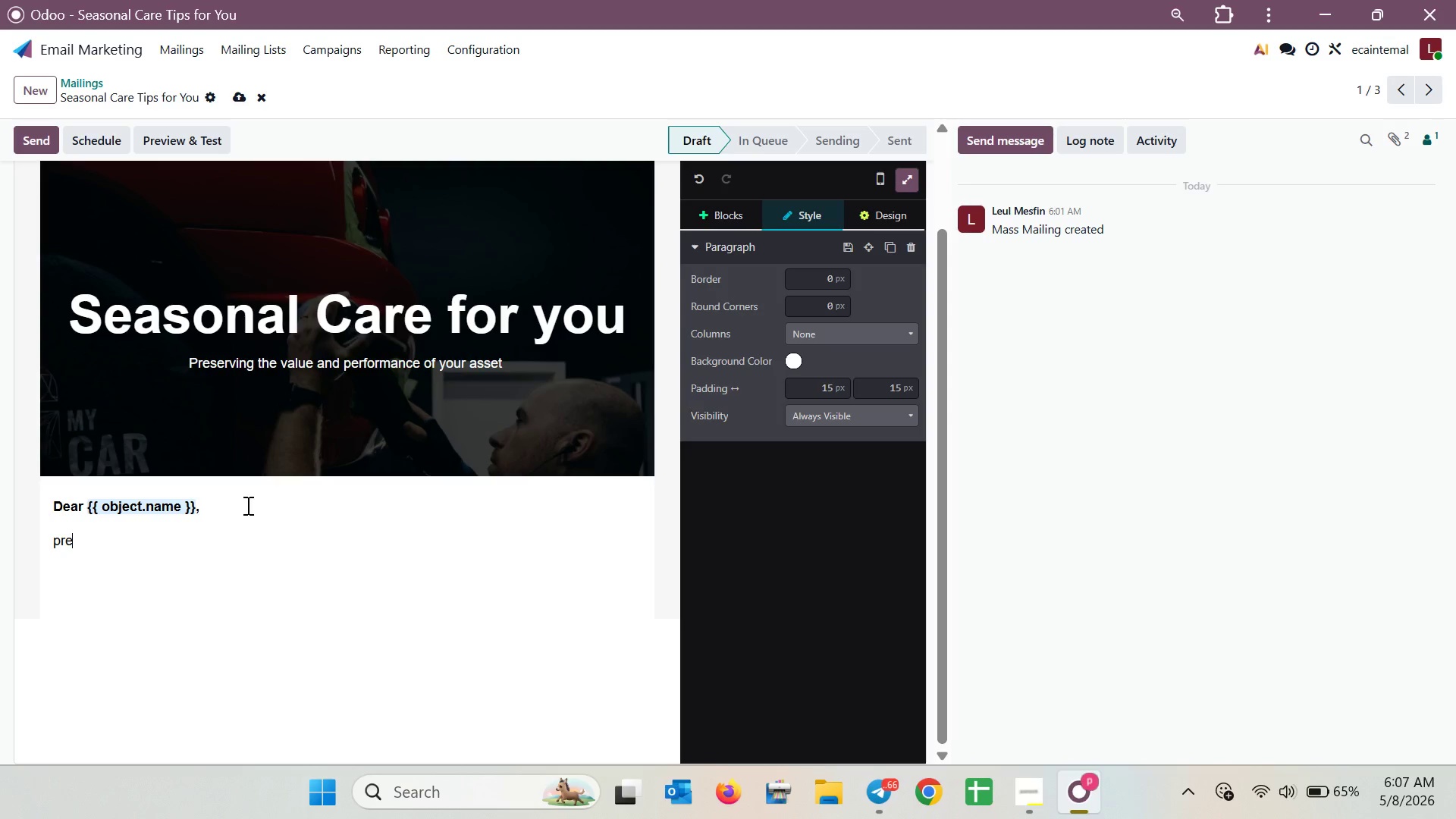 
type(e)
key(Backspace)
type(servation is the key to maintainig )
 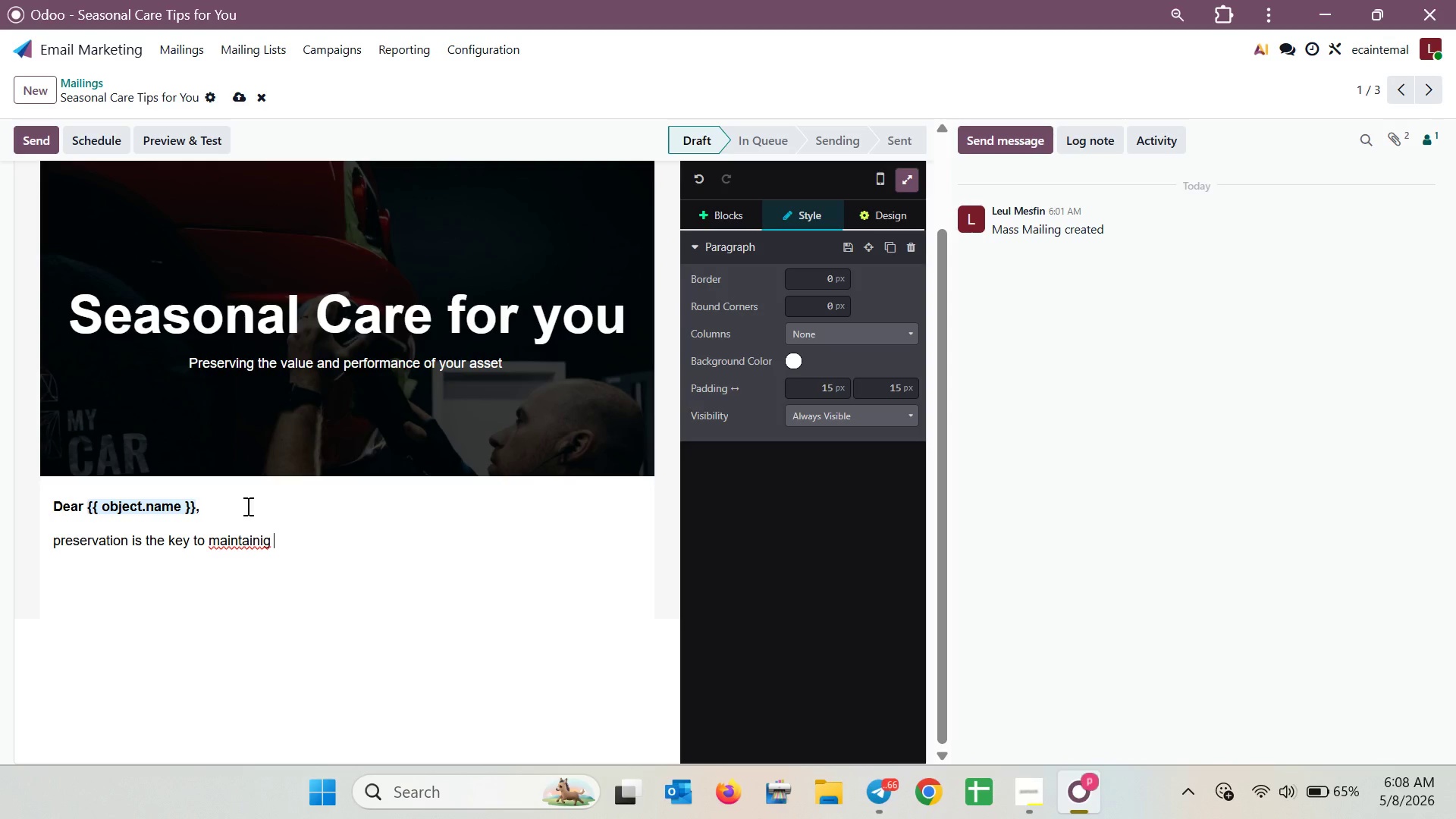 
right_click([246, 535])
 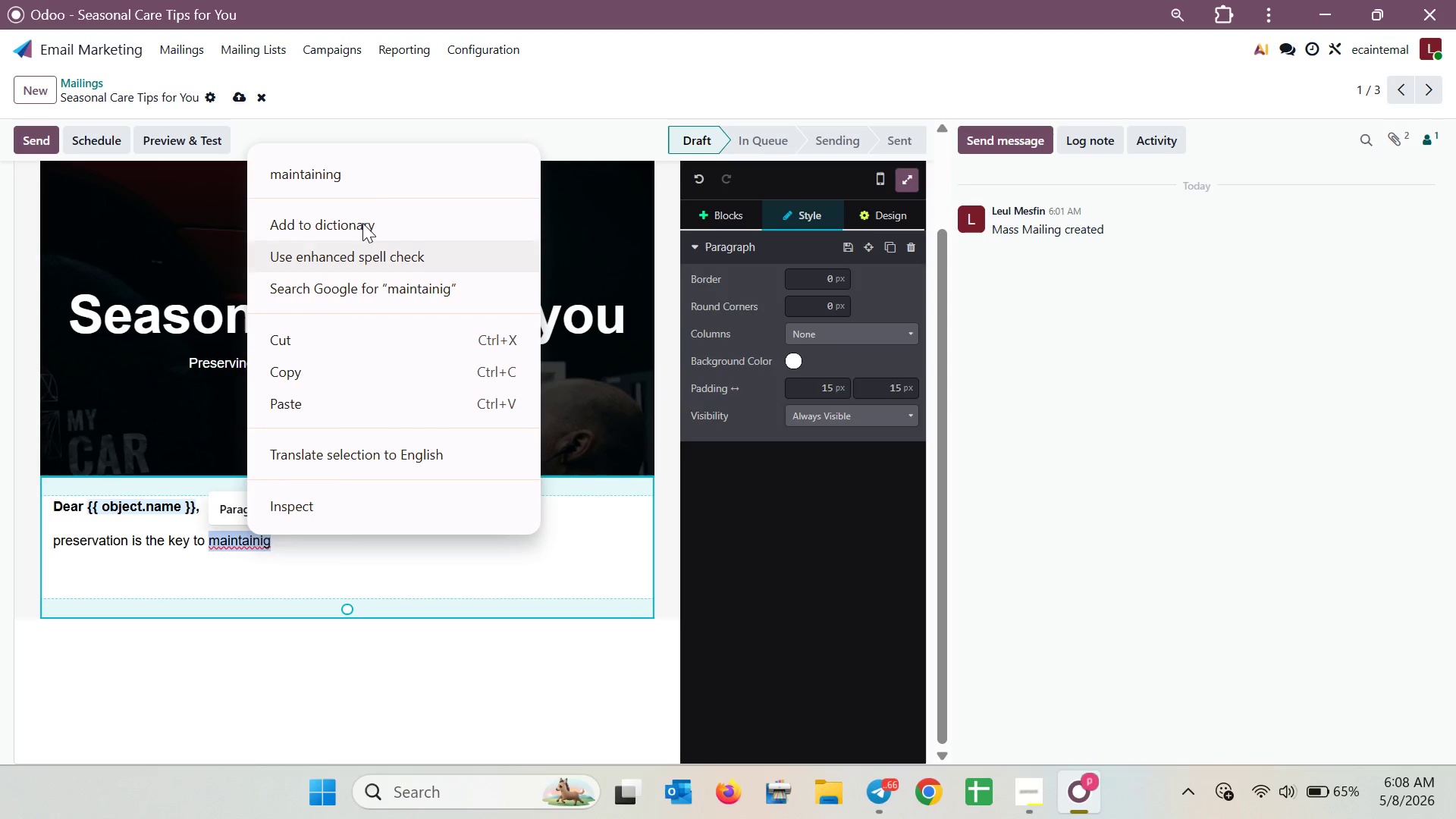 
left_click([372, 177])
 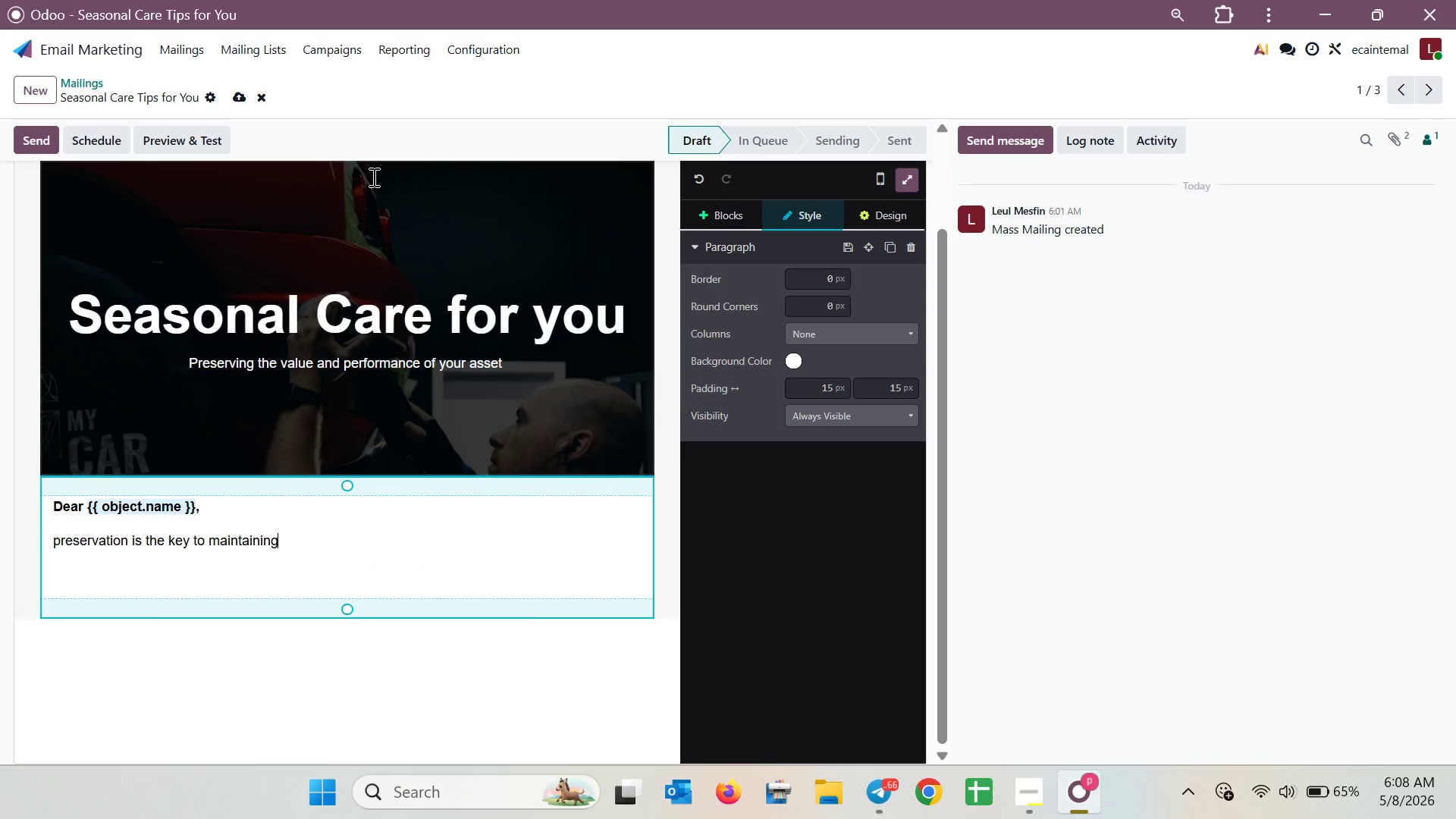 
type( the legacy od a .)
key(Backspace)
key(Backspace)
key(Backspace)
key(Backspace)
key(Backspace)
type(f a/)
 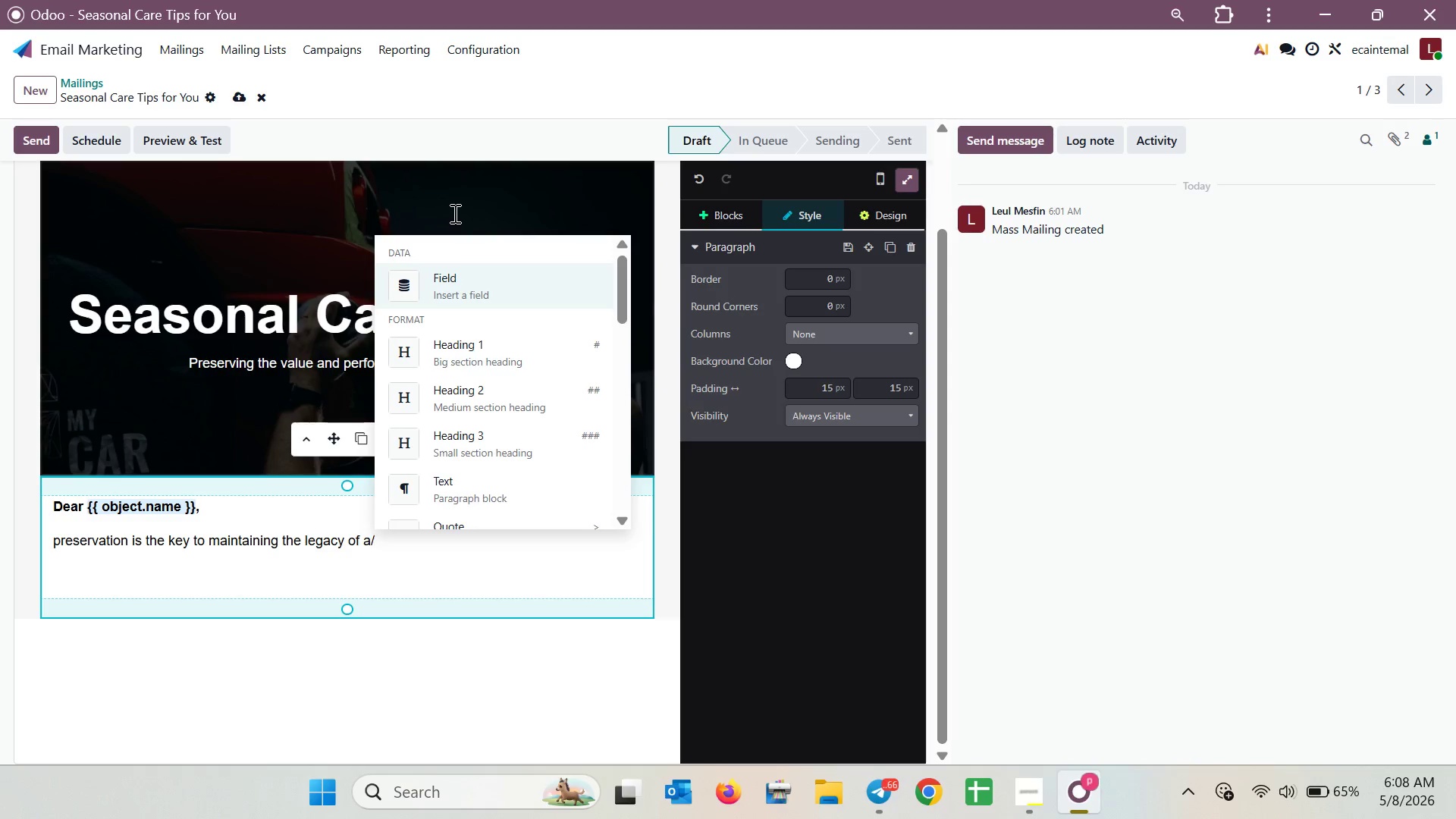 
key(Backspace)
 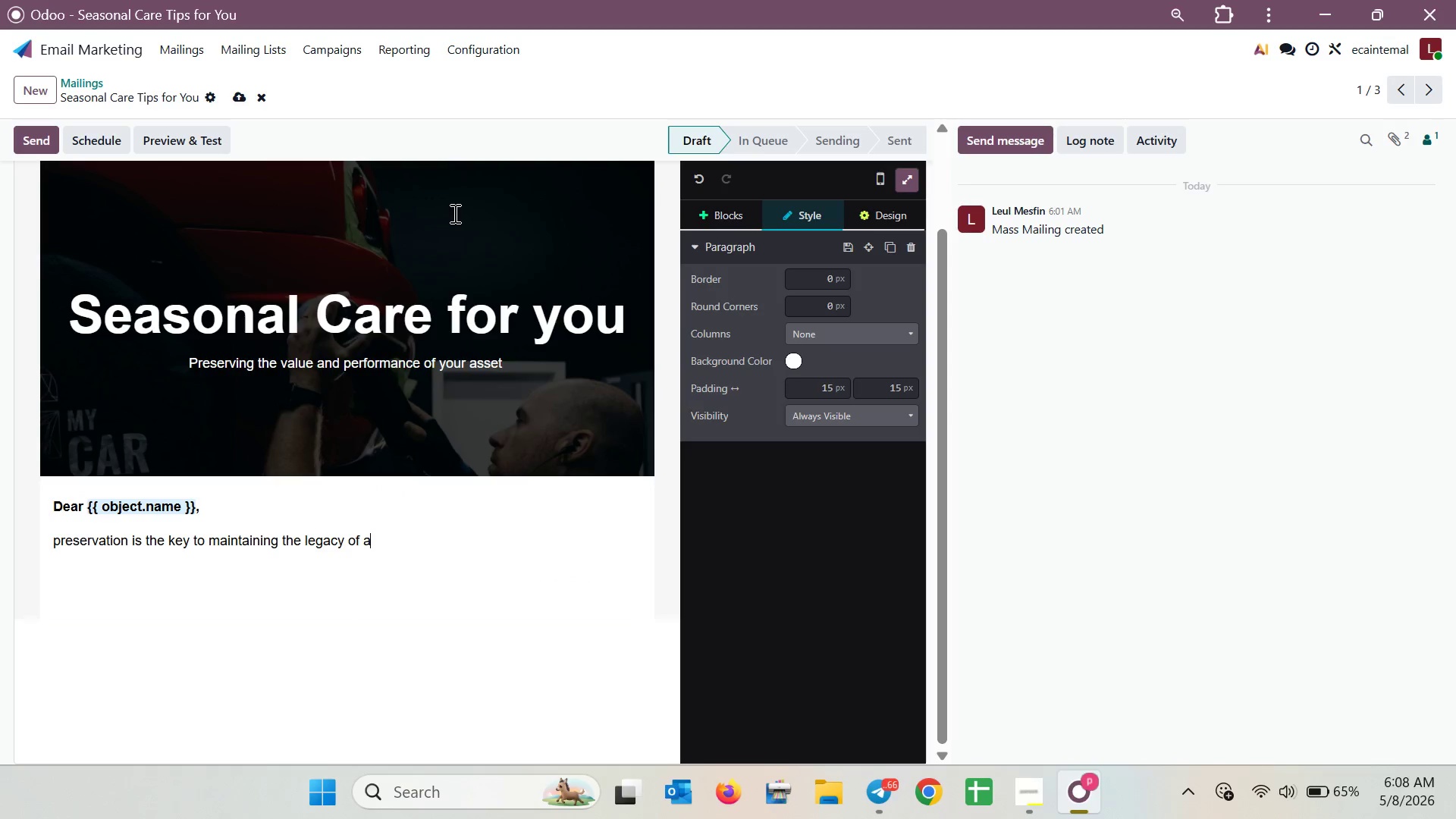 
key(Space)
 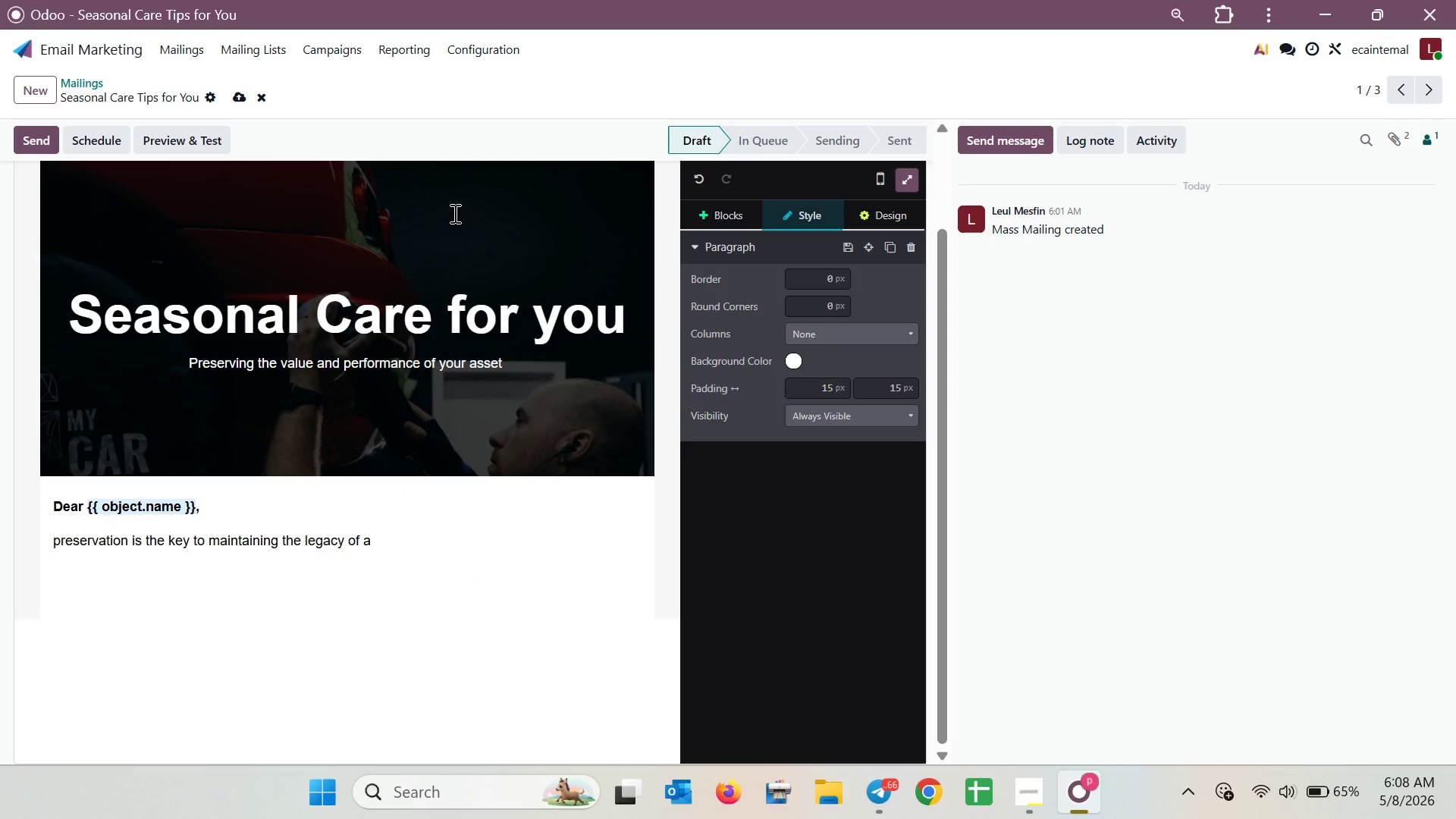 
key(Slash)
 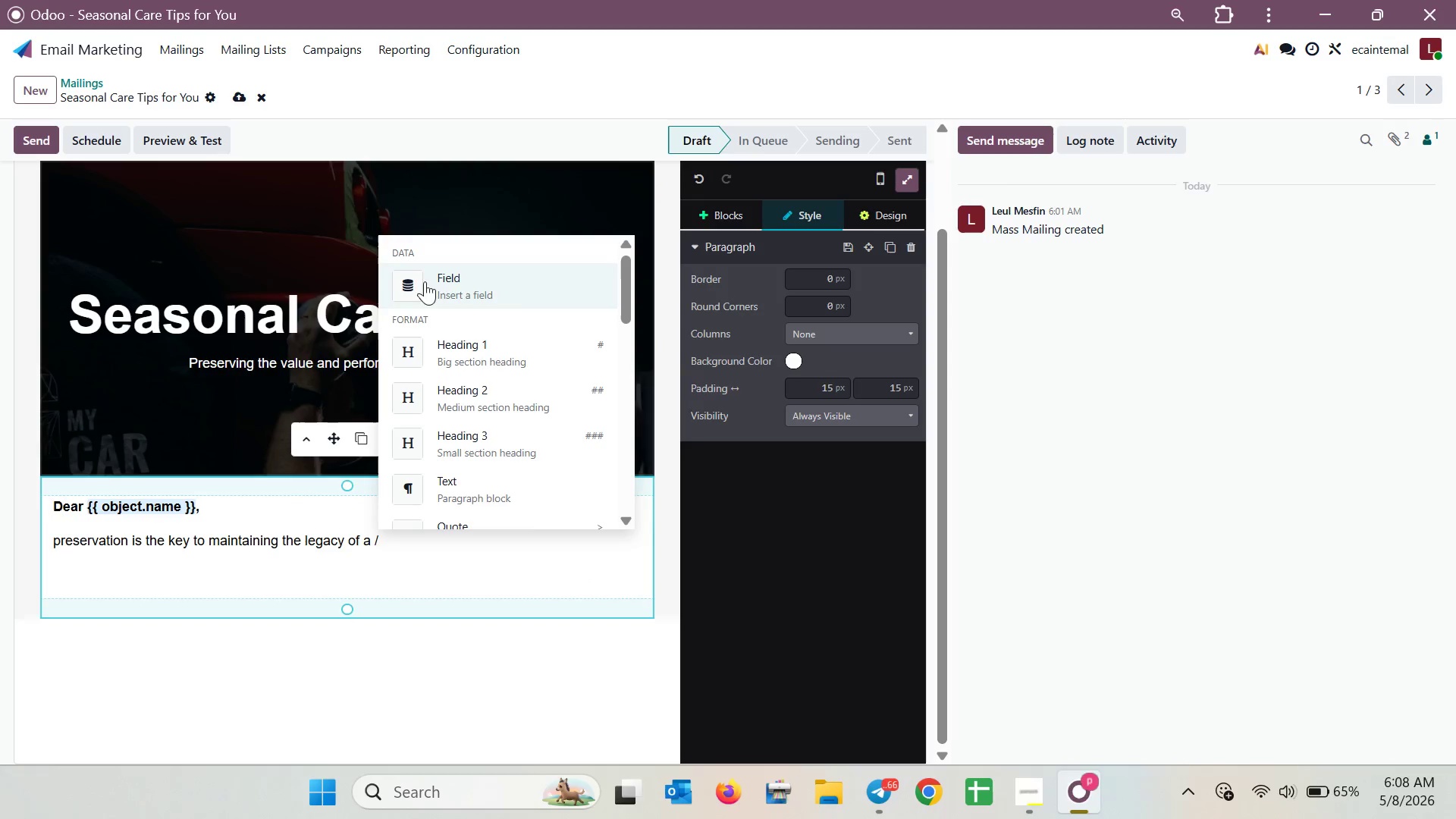 
left_click([422, 287])
 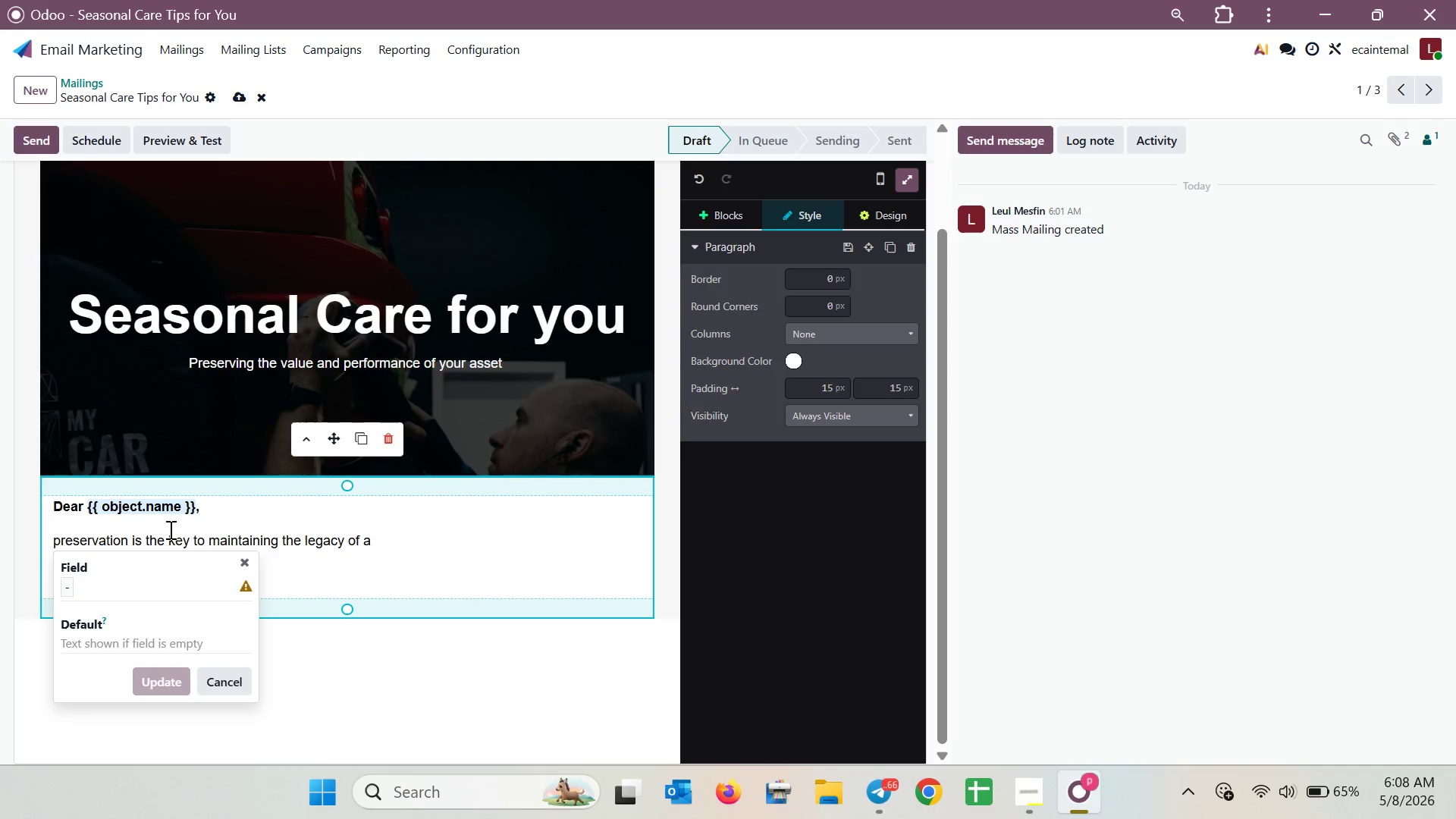 
left_click([91, 593])
 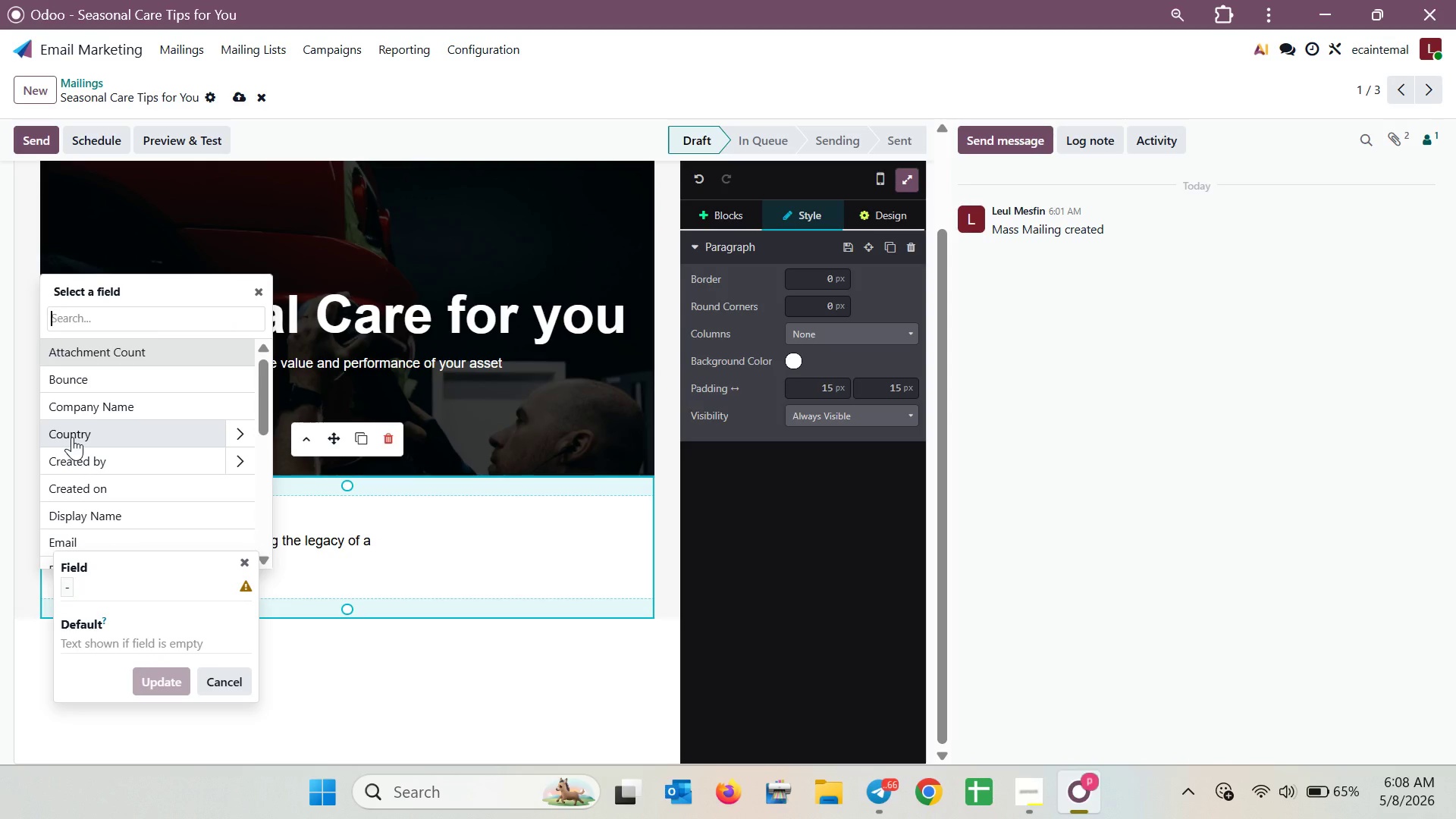 
key(I)
 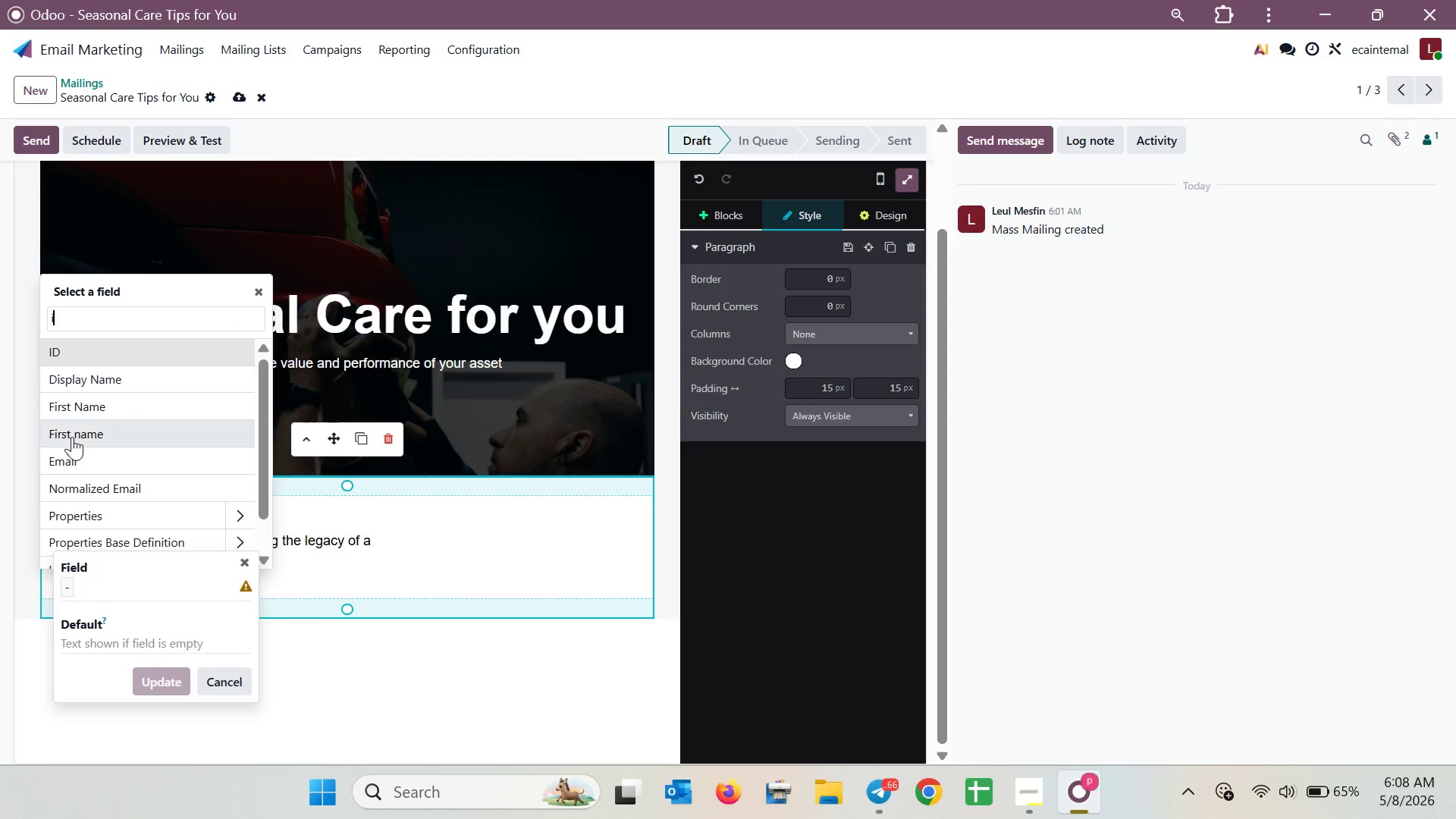 
key(Backspace)
 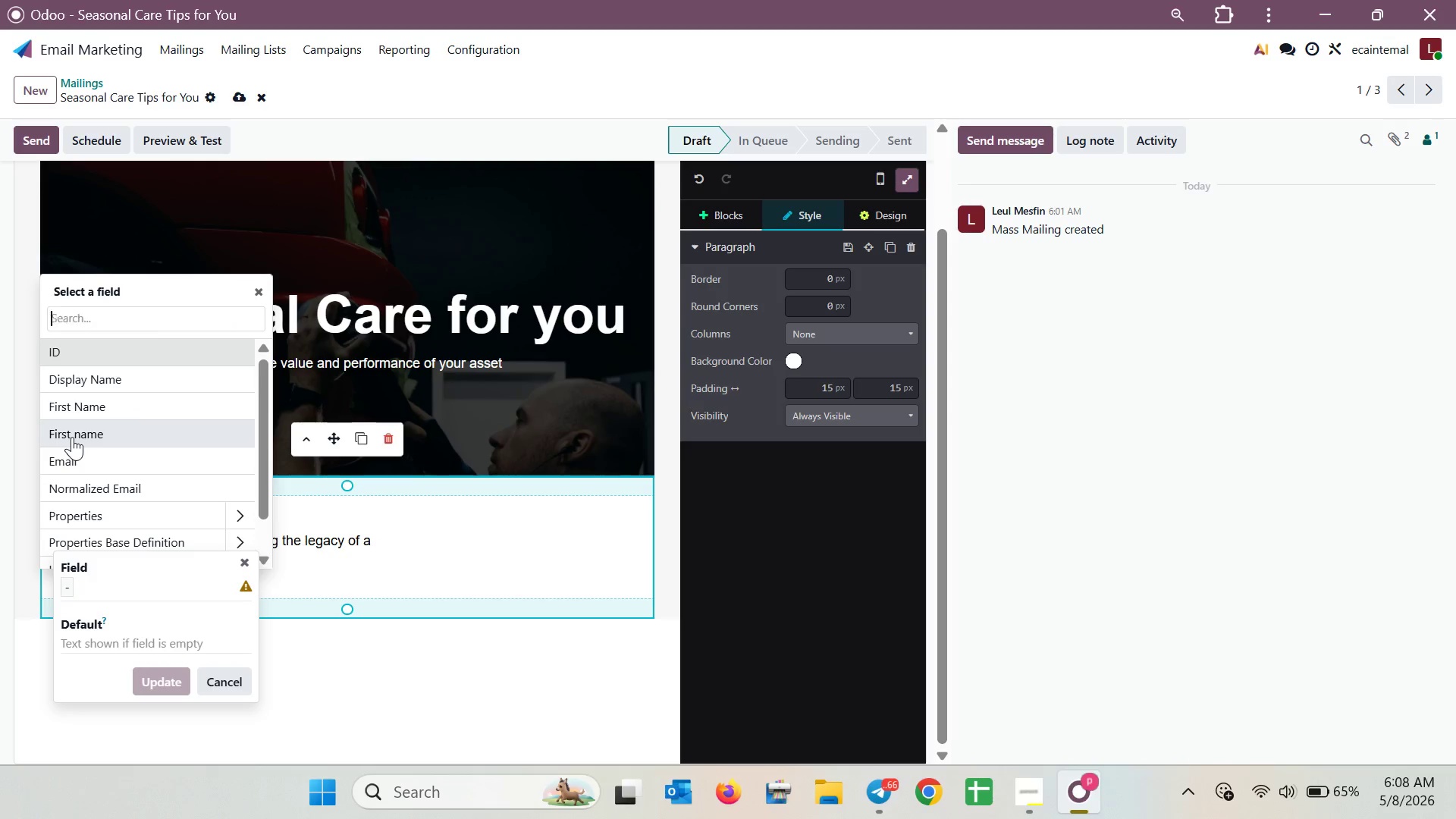 
key(F)
 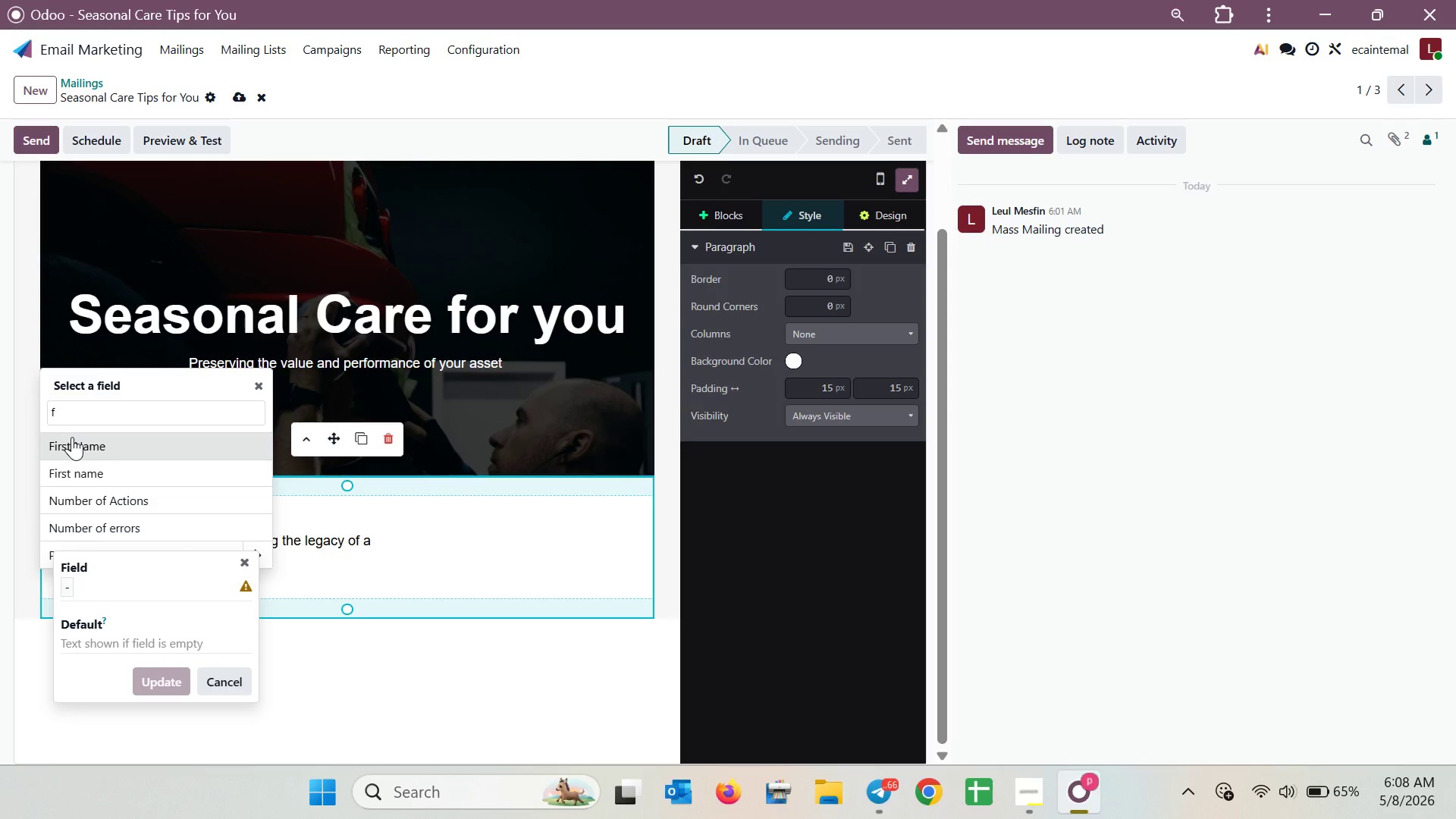 
left_click([70, 469])
 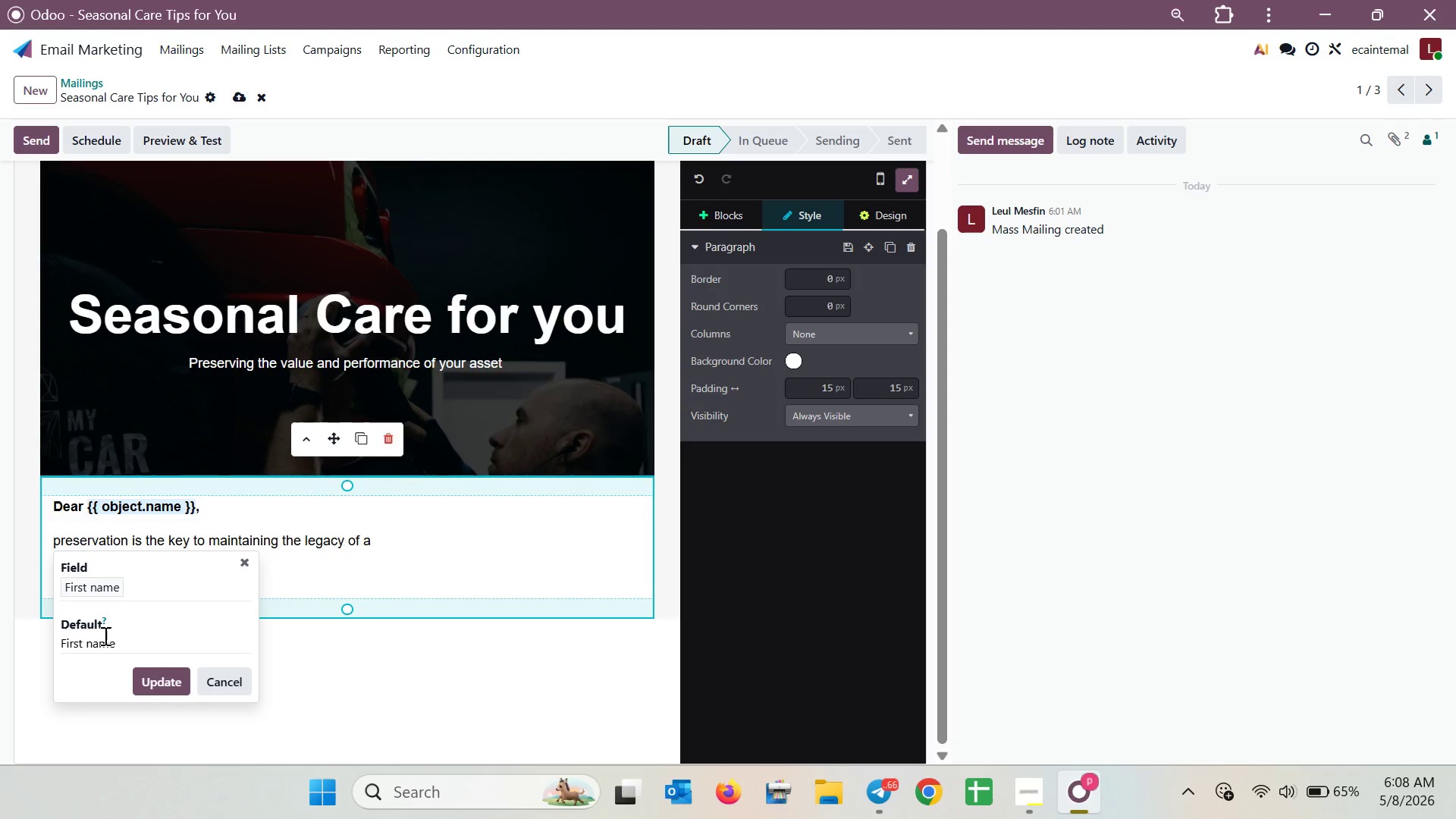 
left_click([104, 645])
 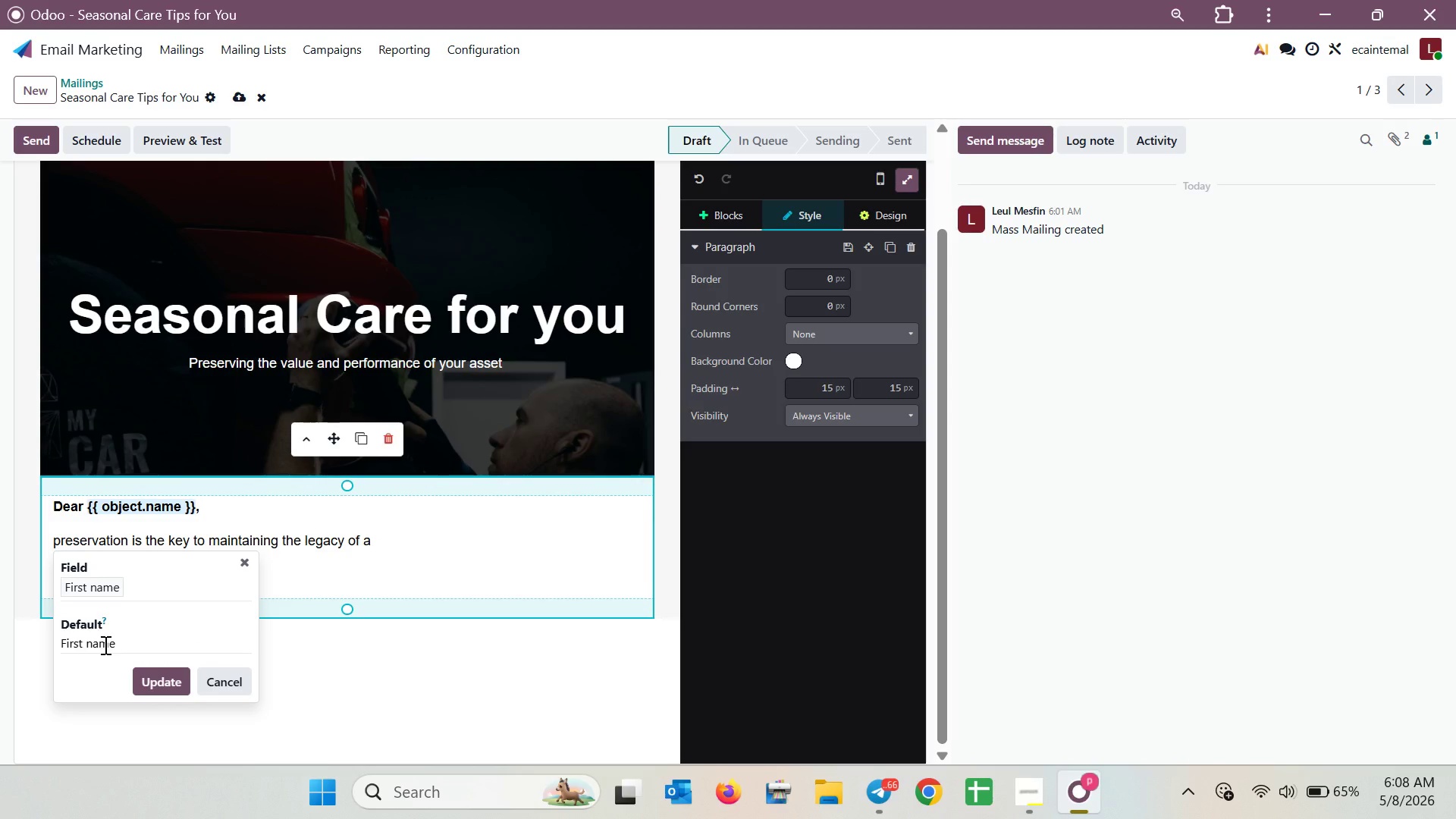 
key(Control+A)
 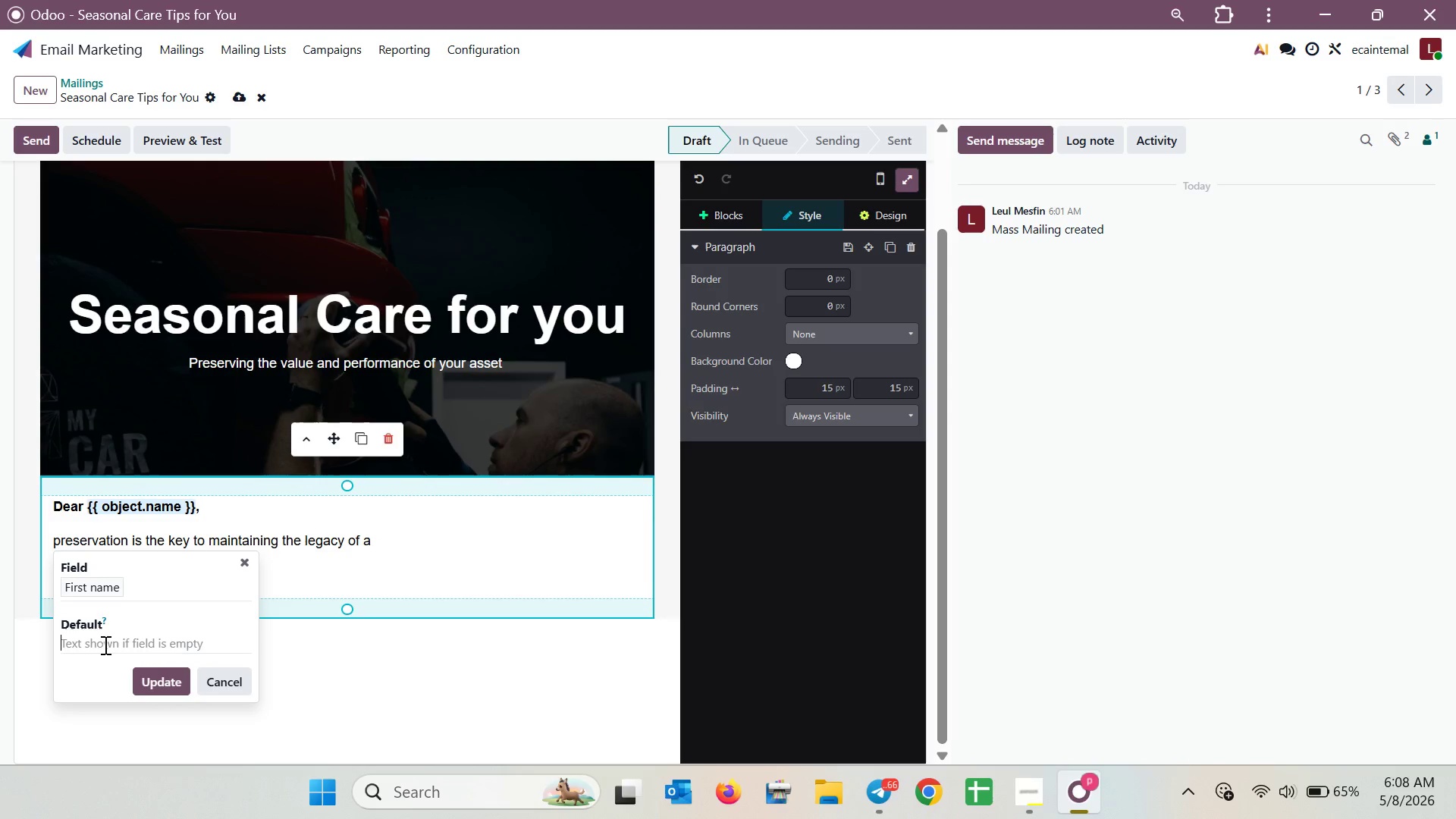 
key(Backspace)
 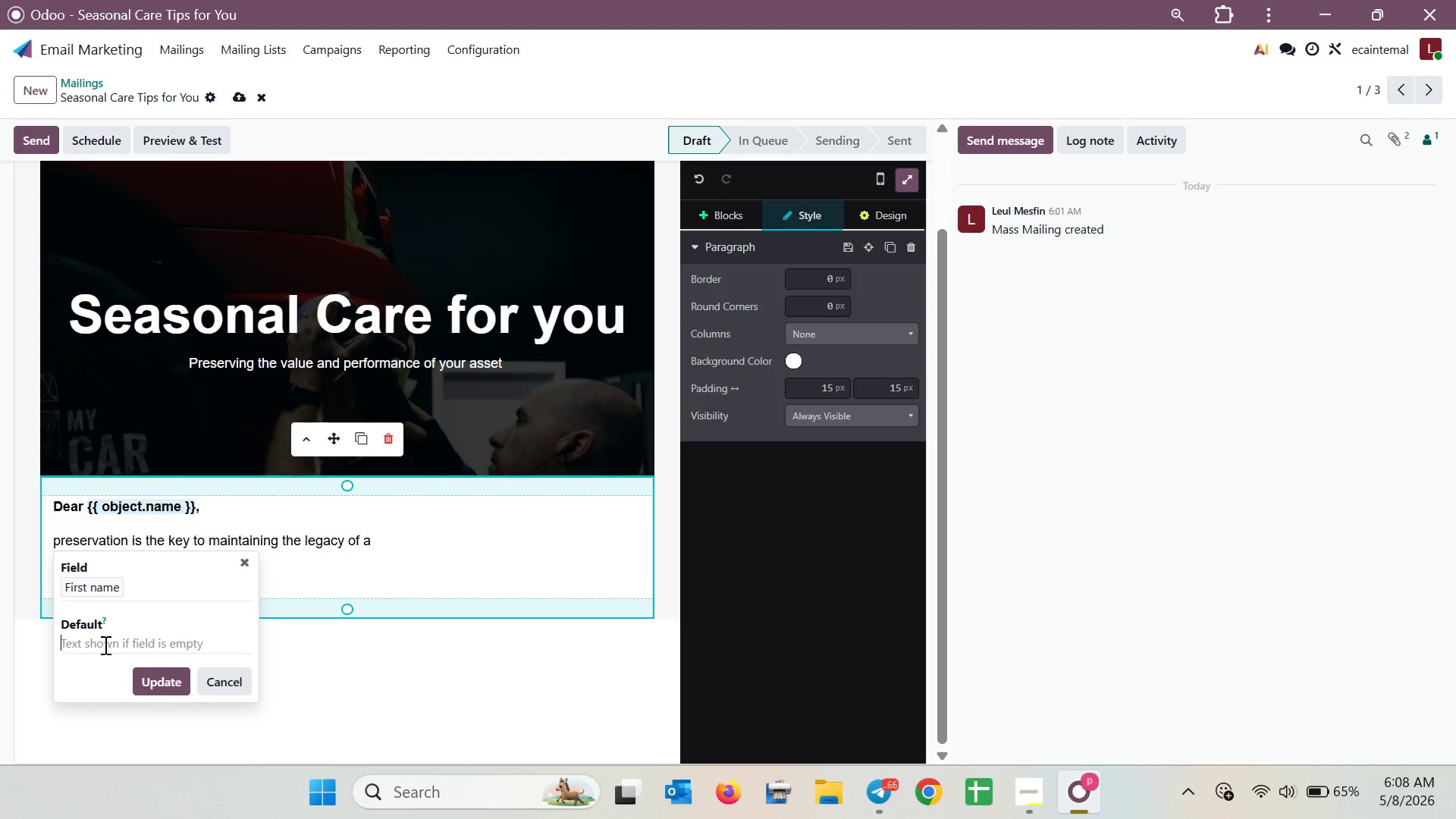 
left_click([104, 645])
 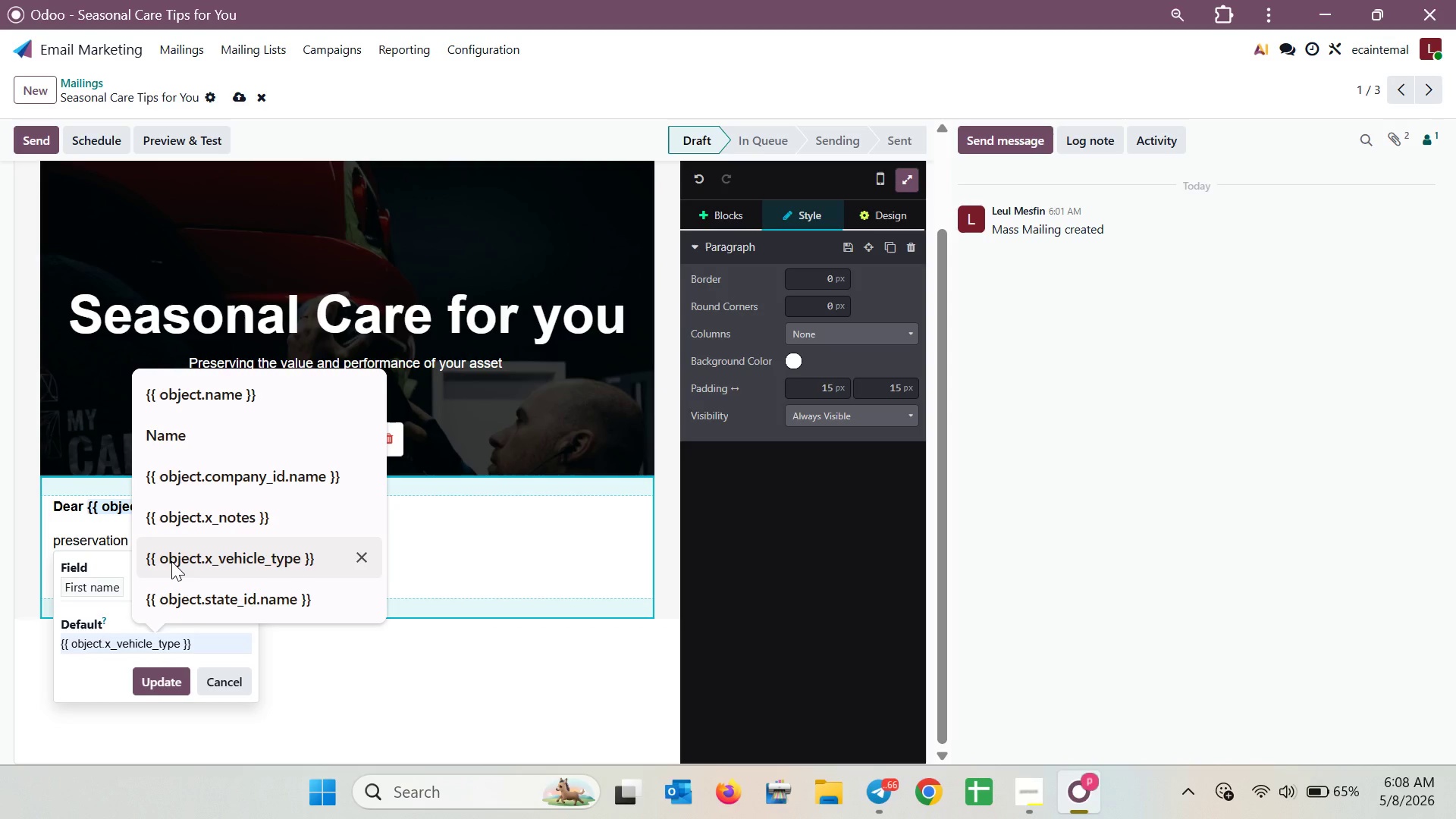 
wait(7.14)
 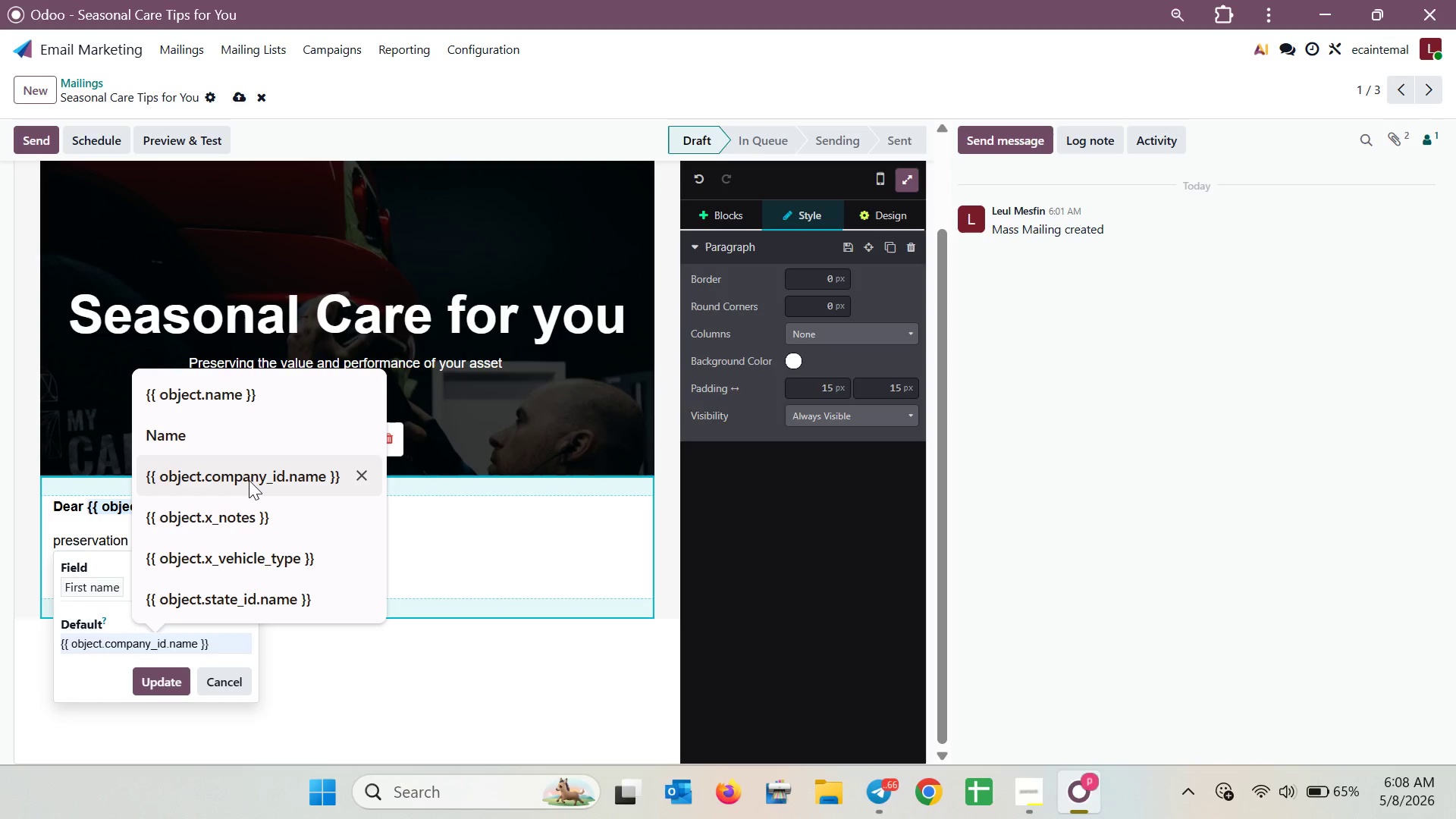 
left_click([171, 561])
 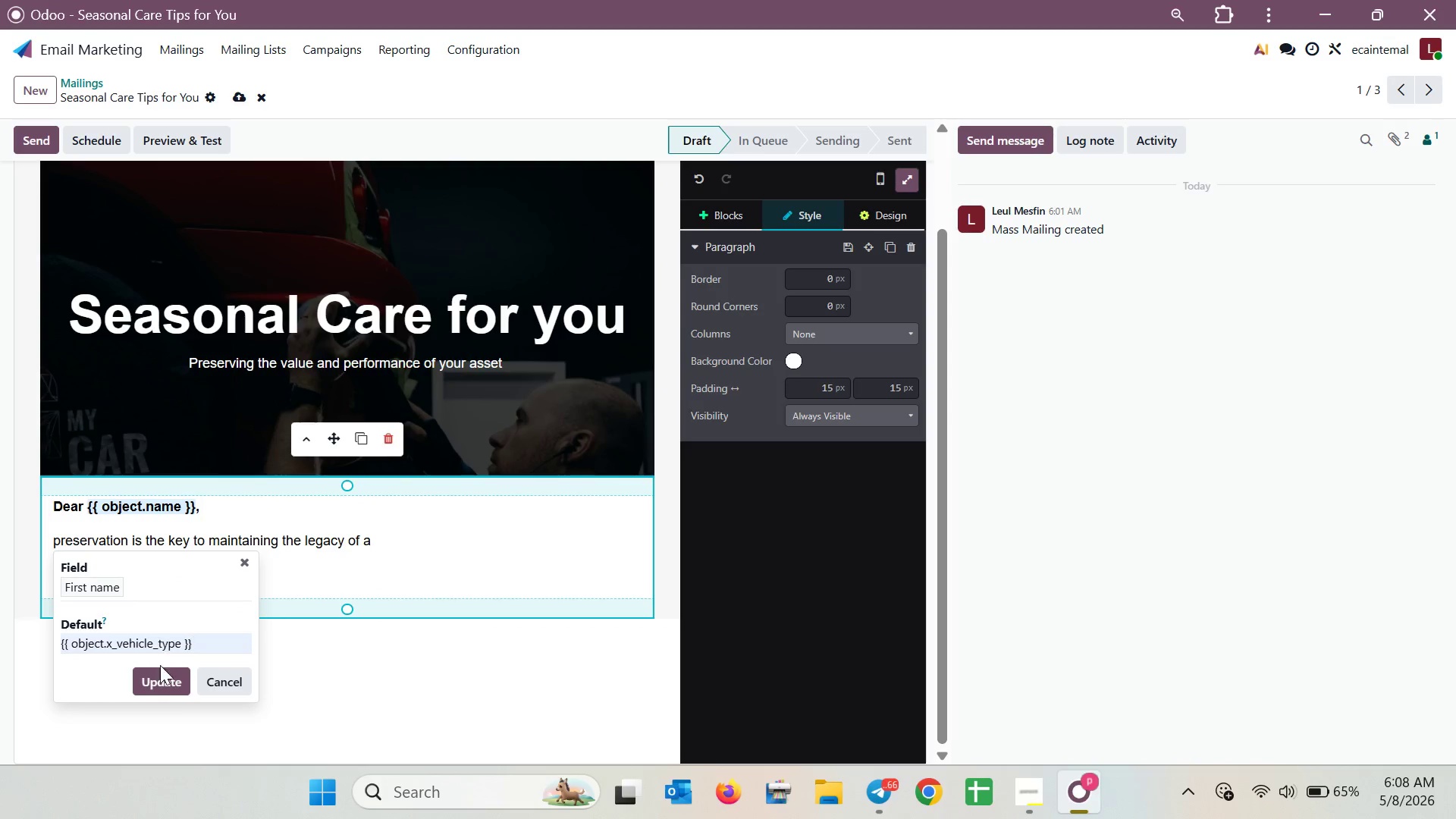 
left_click([160, 684])
 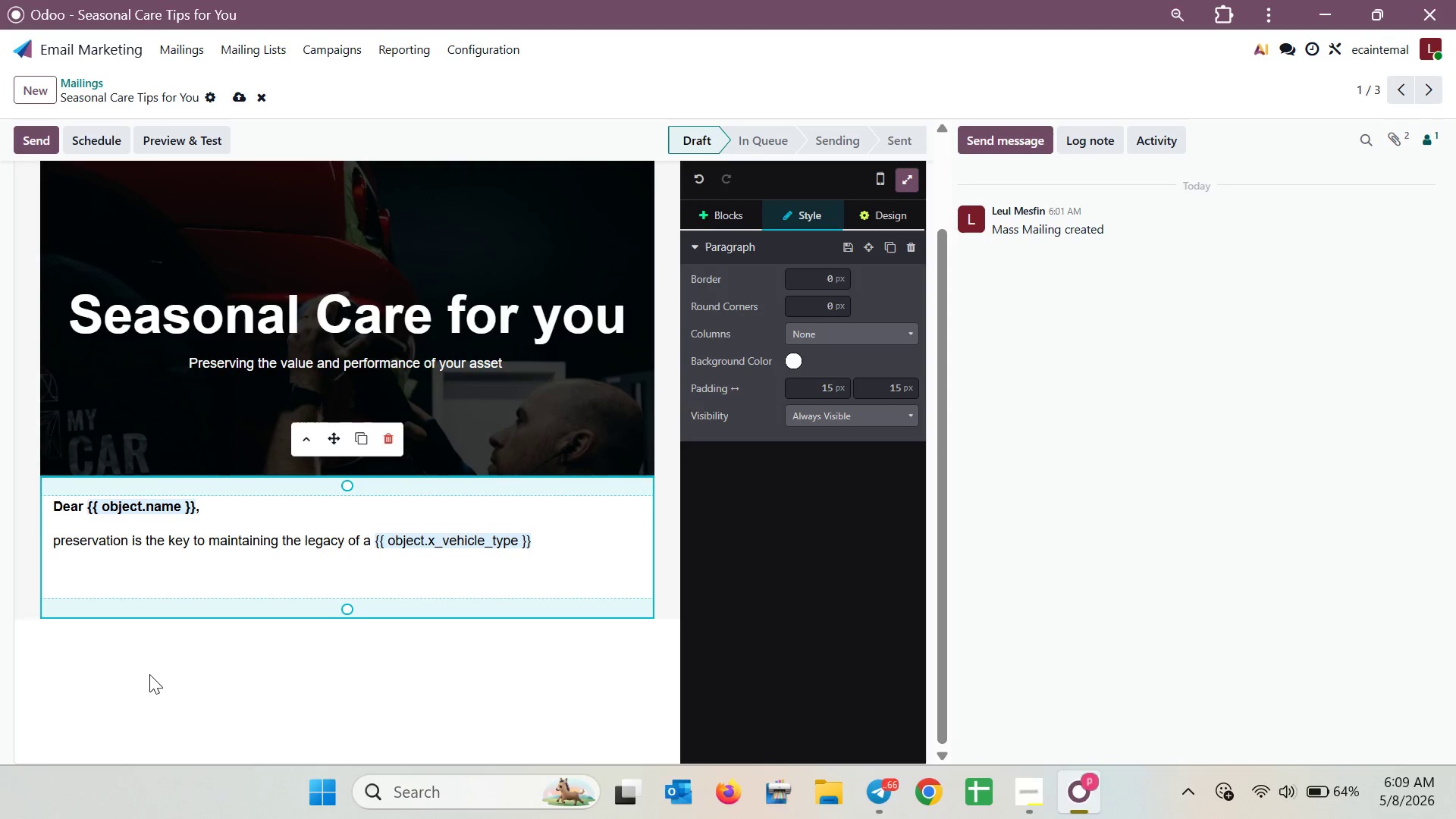 
wait(76.06)
 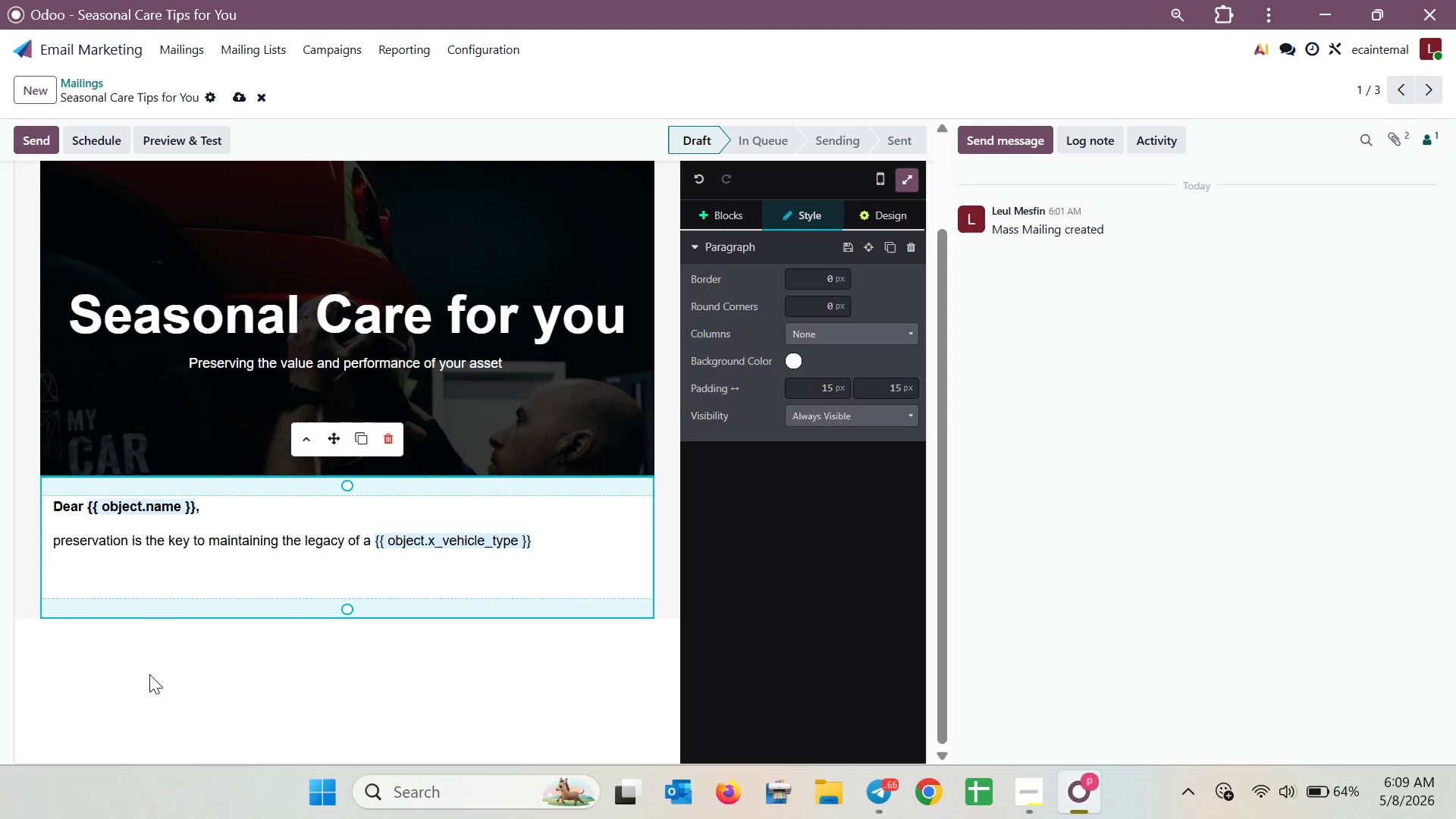 
type(. s we appr)
 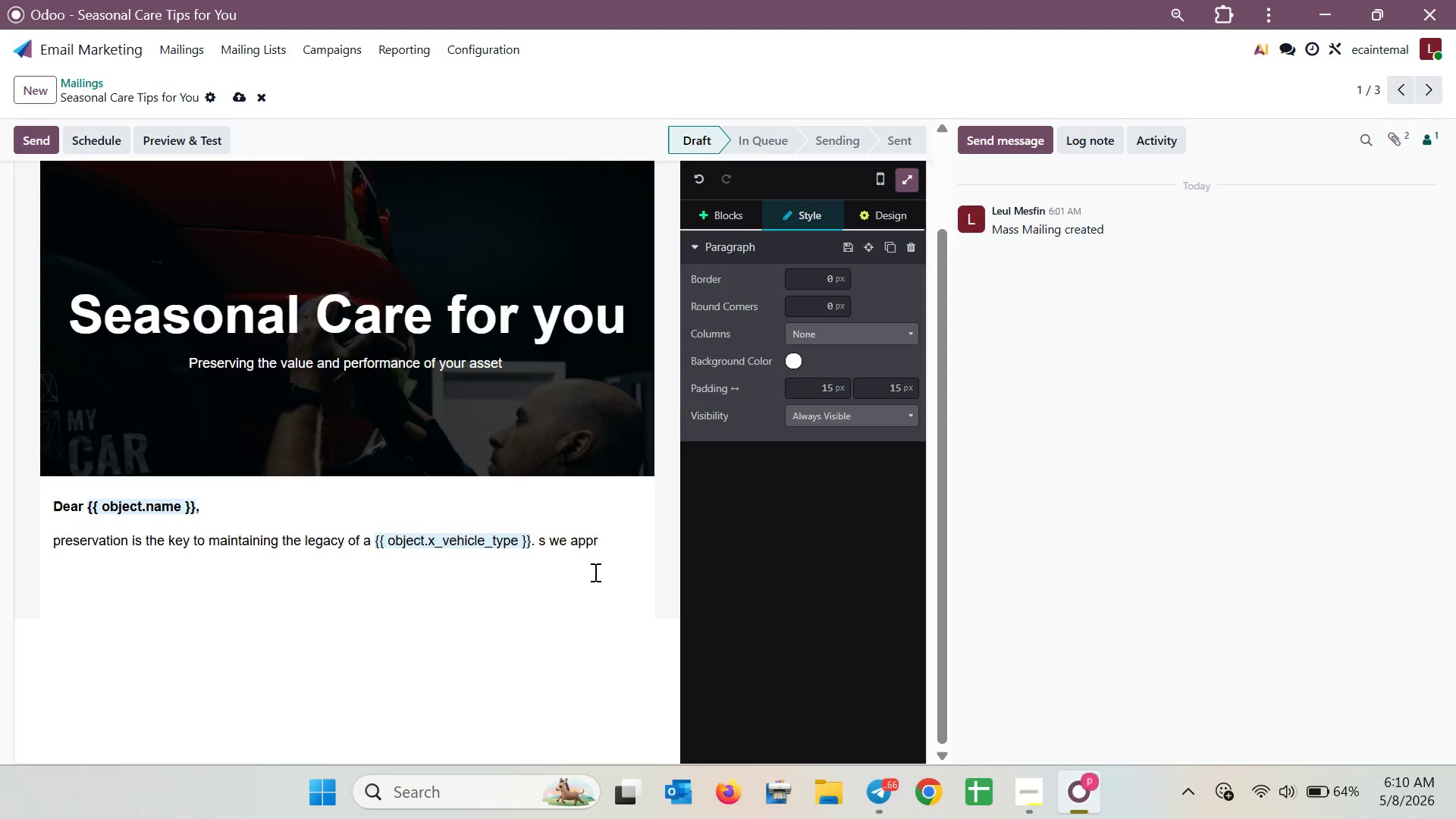 
wait(14.61)
 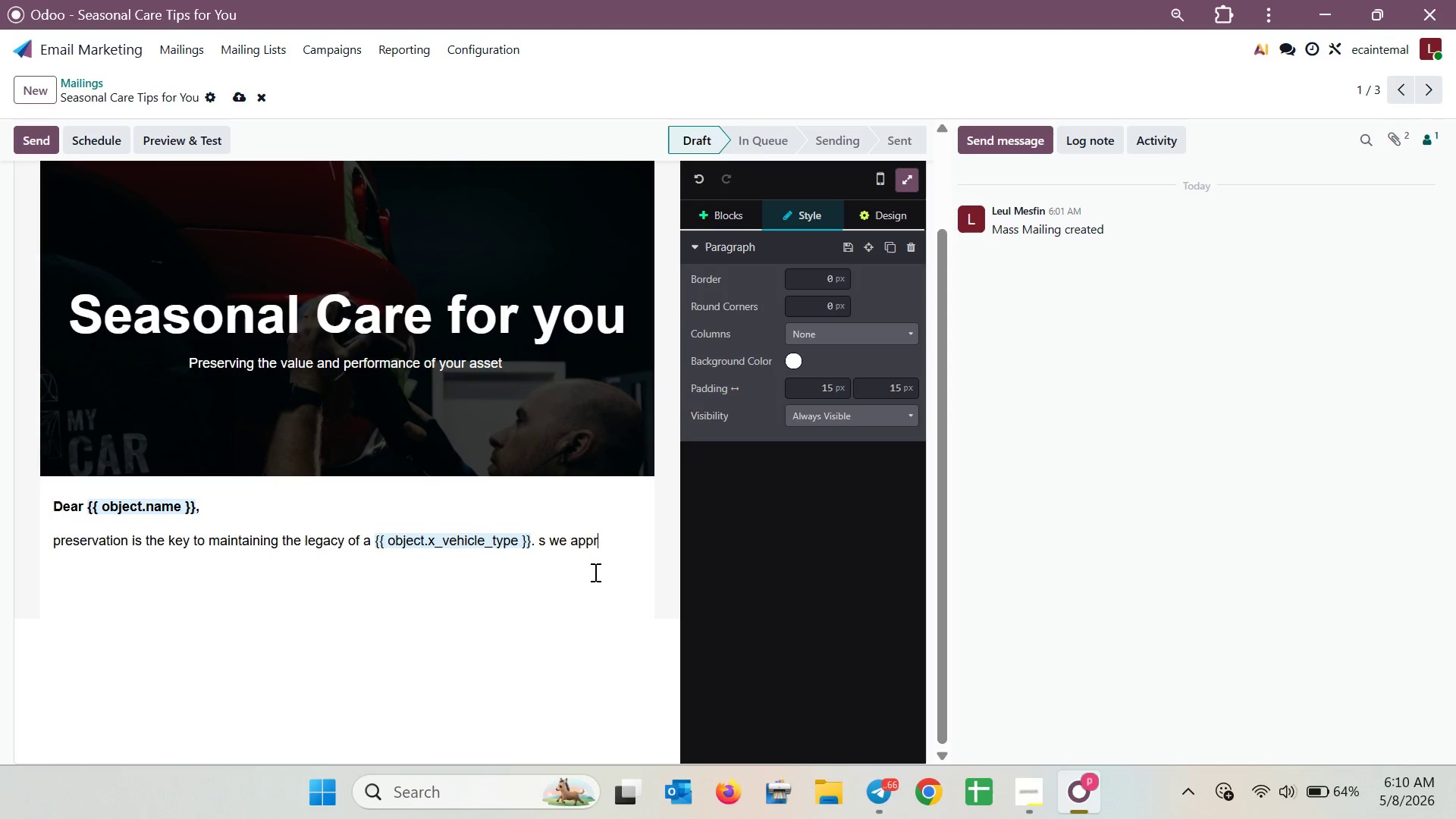 
type(oach a new seasom)
key(Backspace)
type(n )
key(Backspace)
type(, wwe want to share a fe expert )
 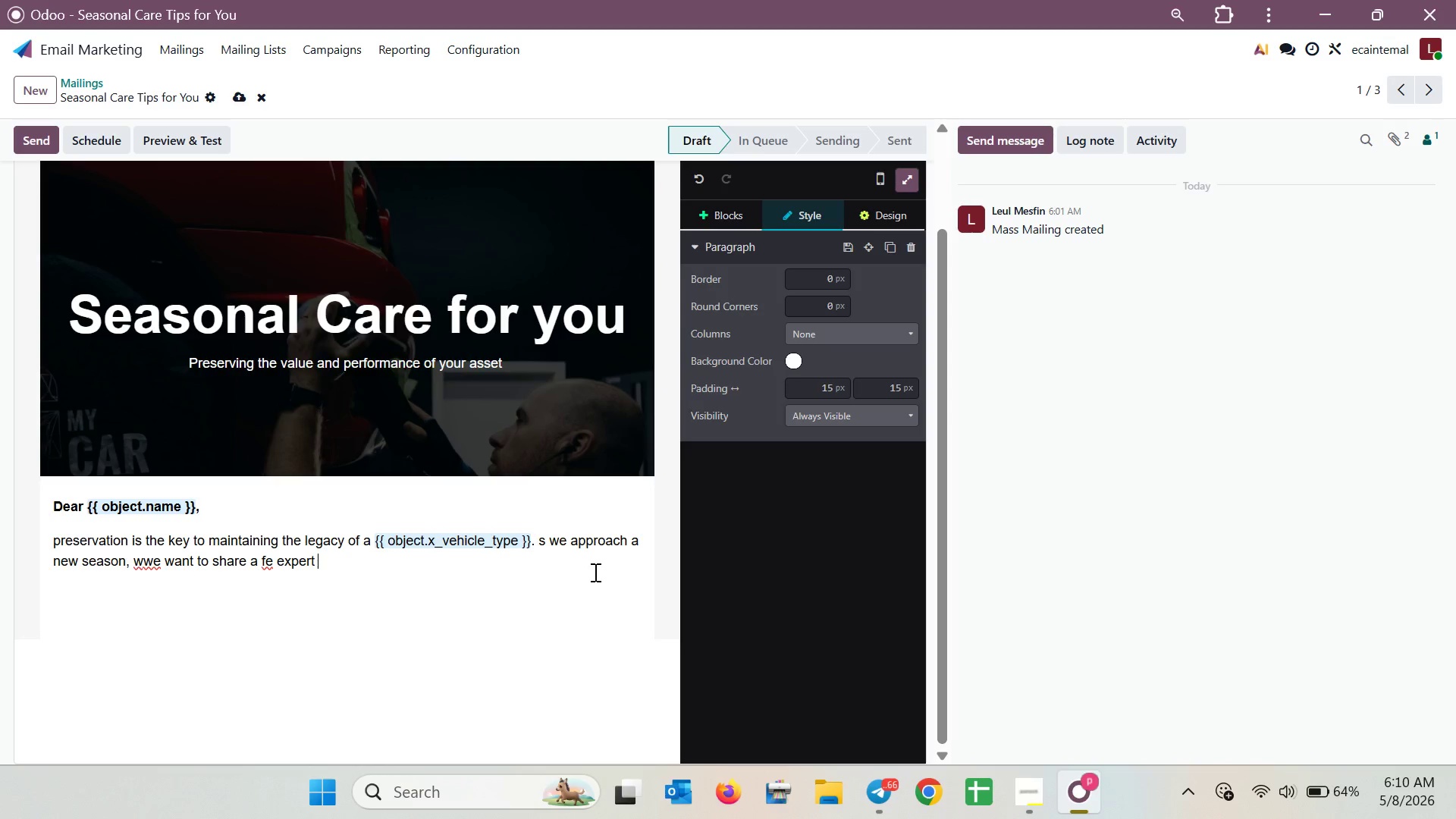 
hold_key(key=ArrowLeft, duration=1.33)
 